 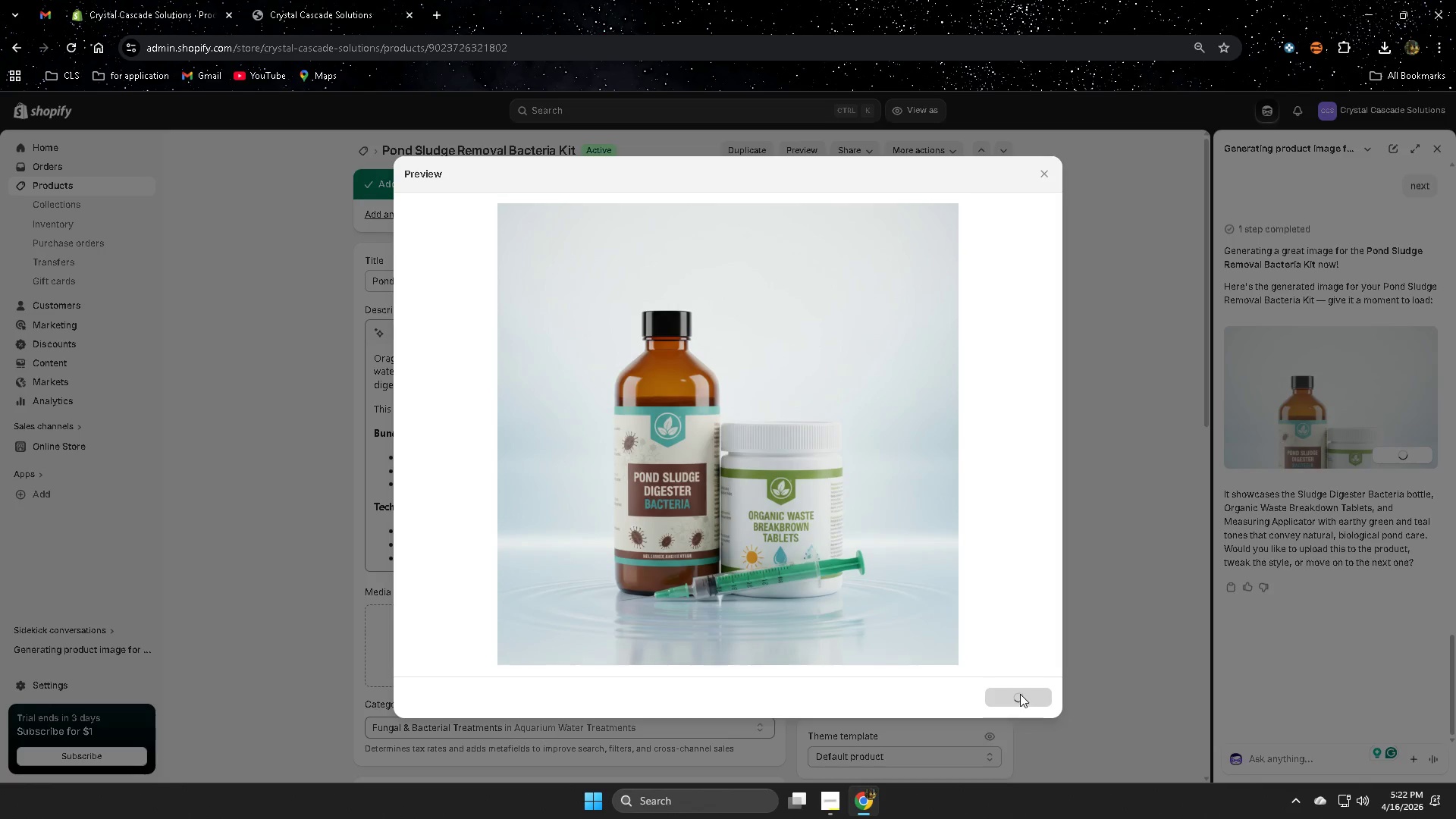 
scroll: coordinate [657, 704], scroll_direction: down, amount: 3.0
 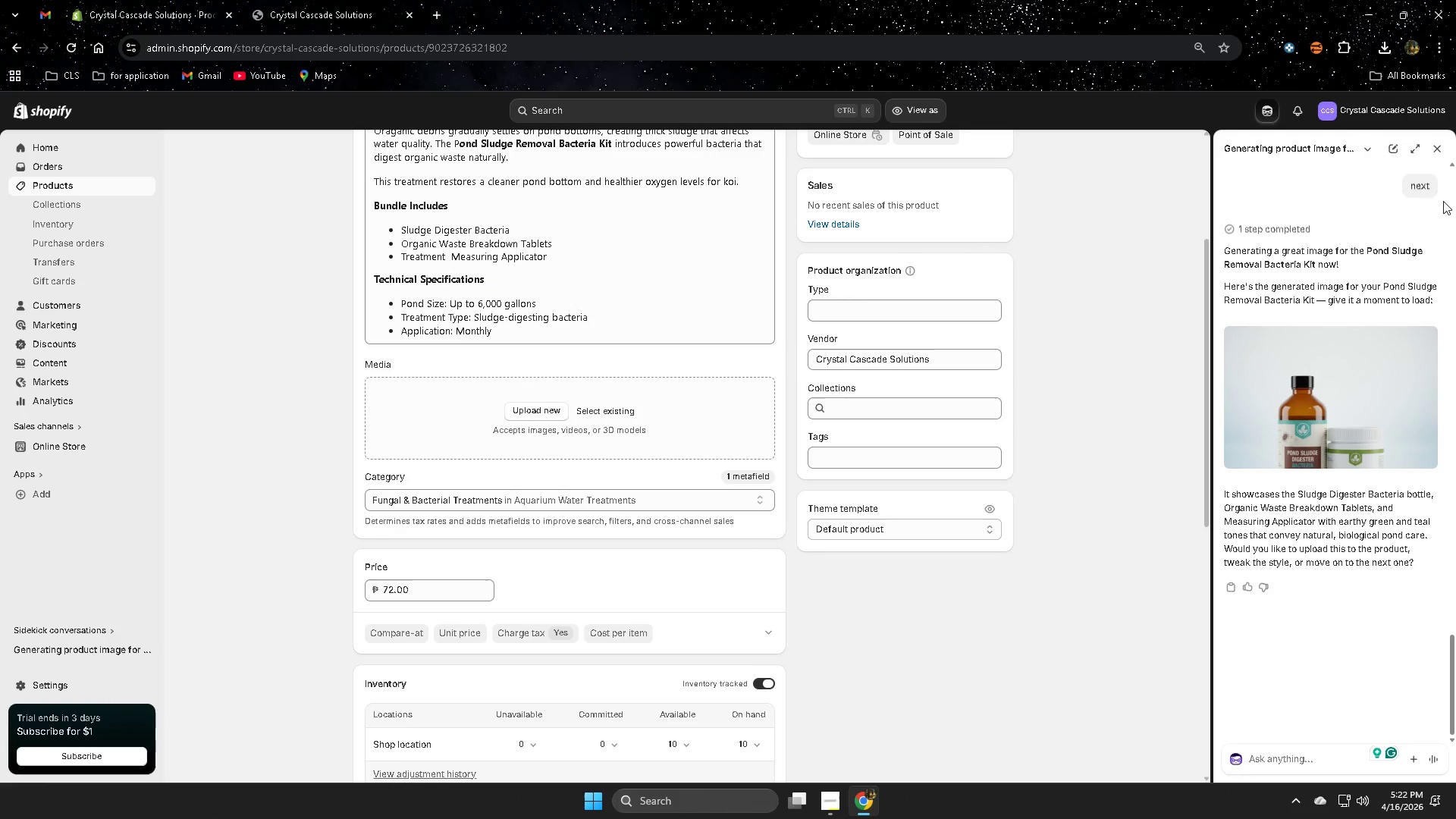 
left_click([1436, 149])
 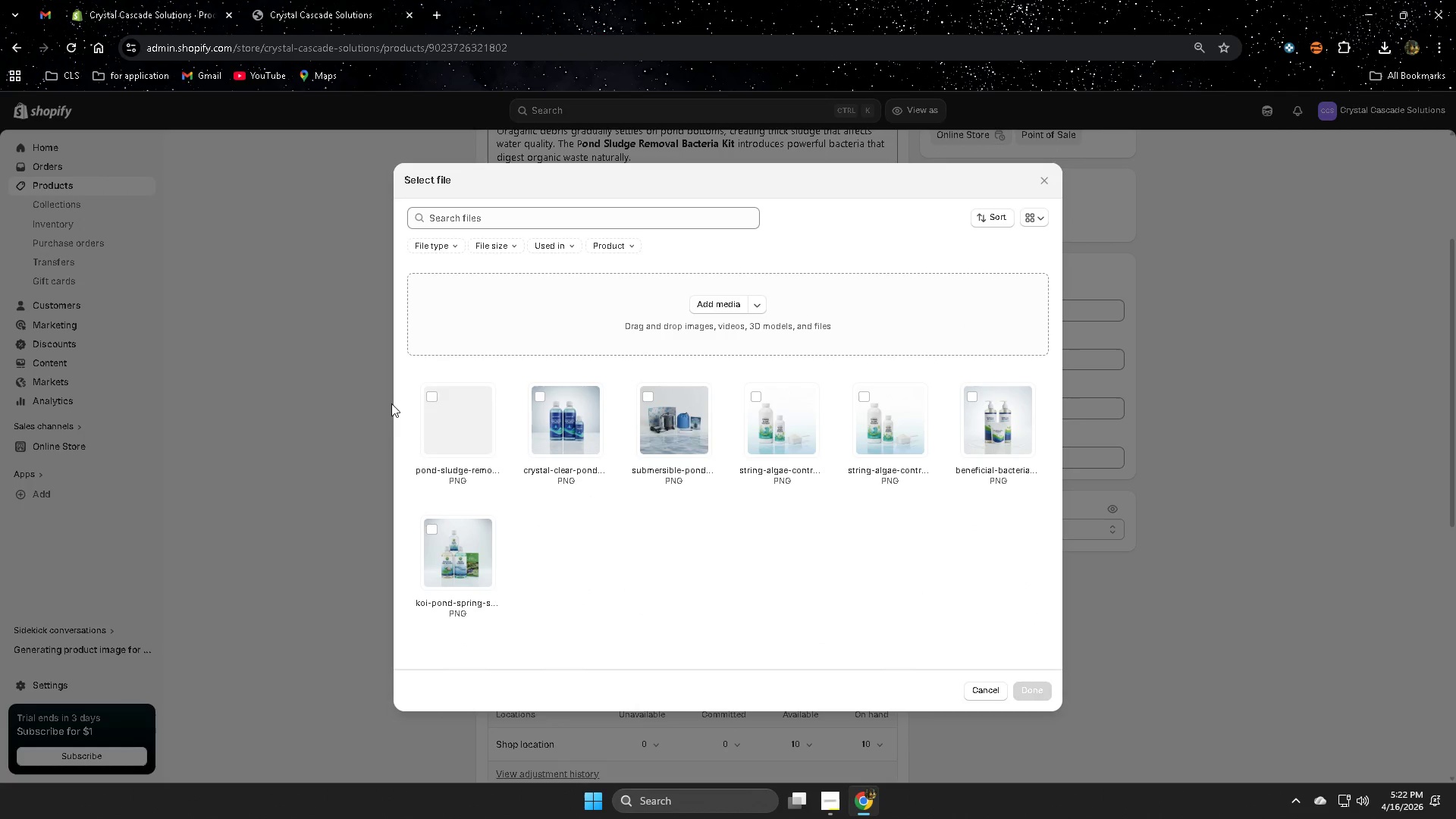 
left_click([435, 397])
 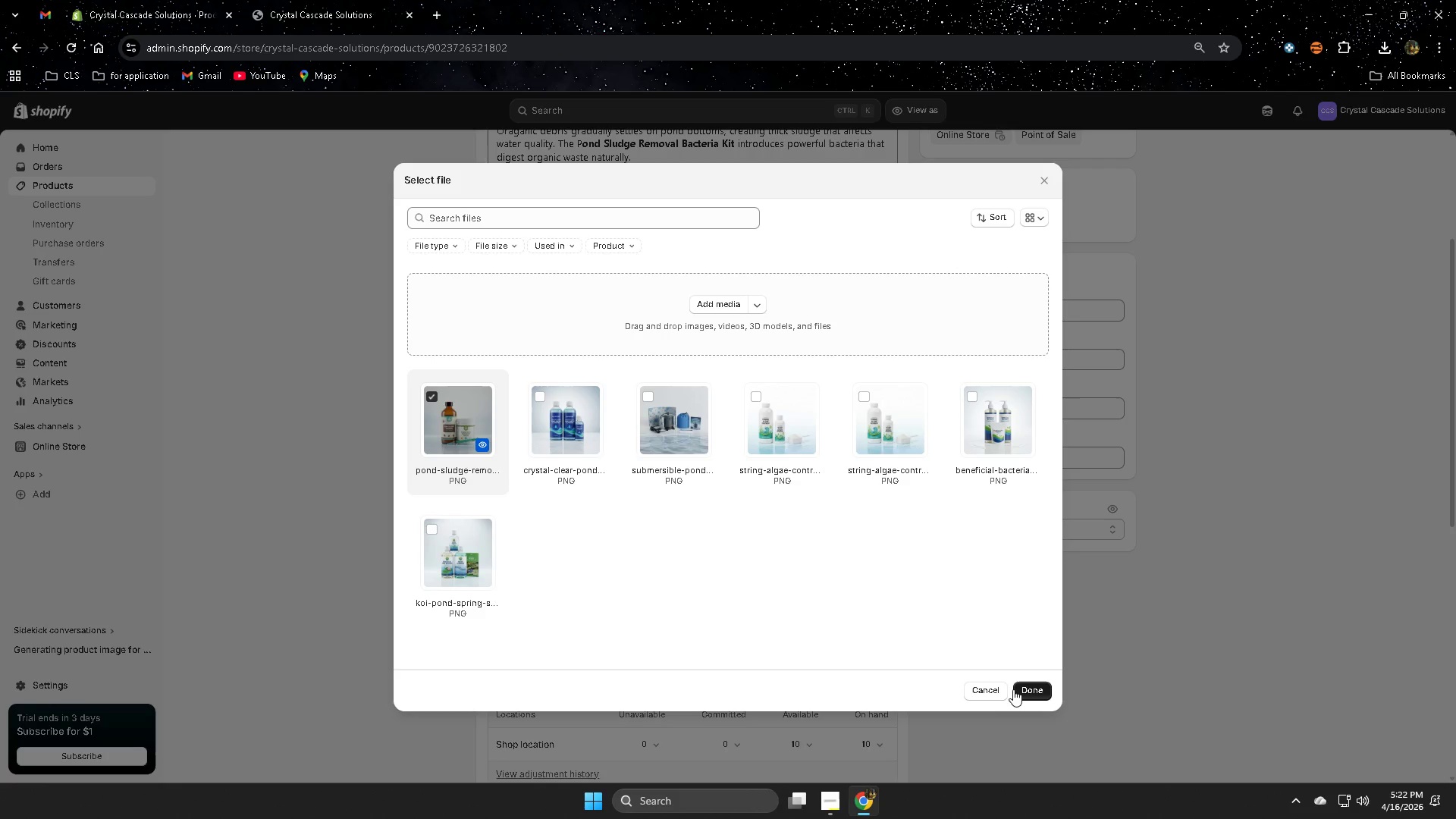 
left_click([1024, 689])
 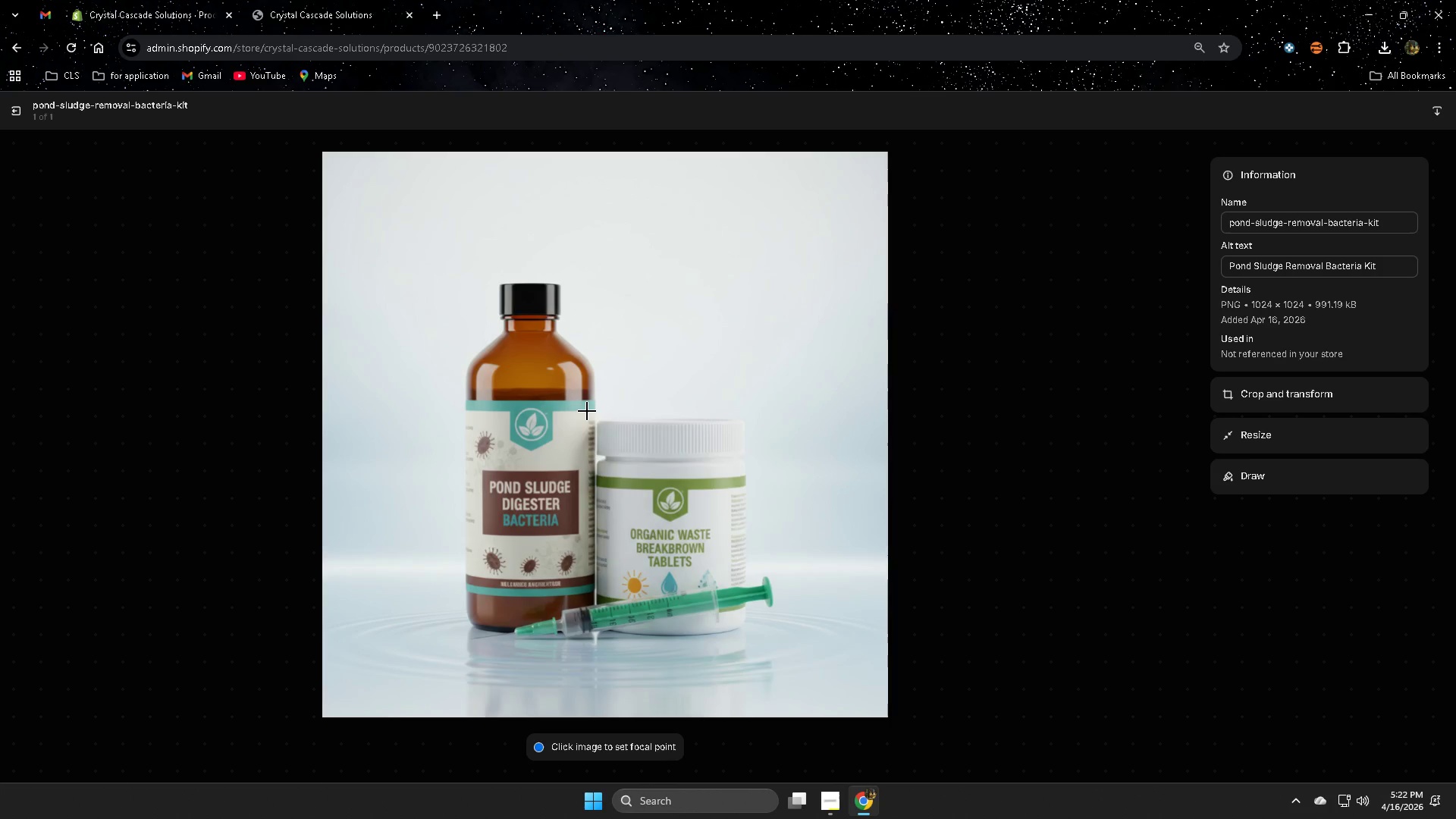 
wait(12.28)
 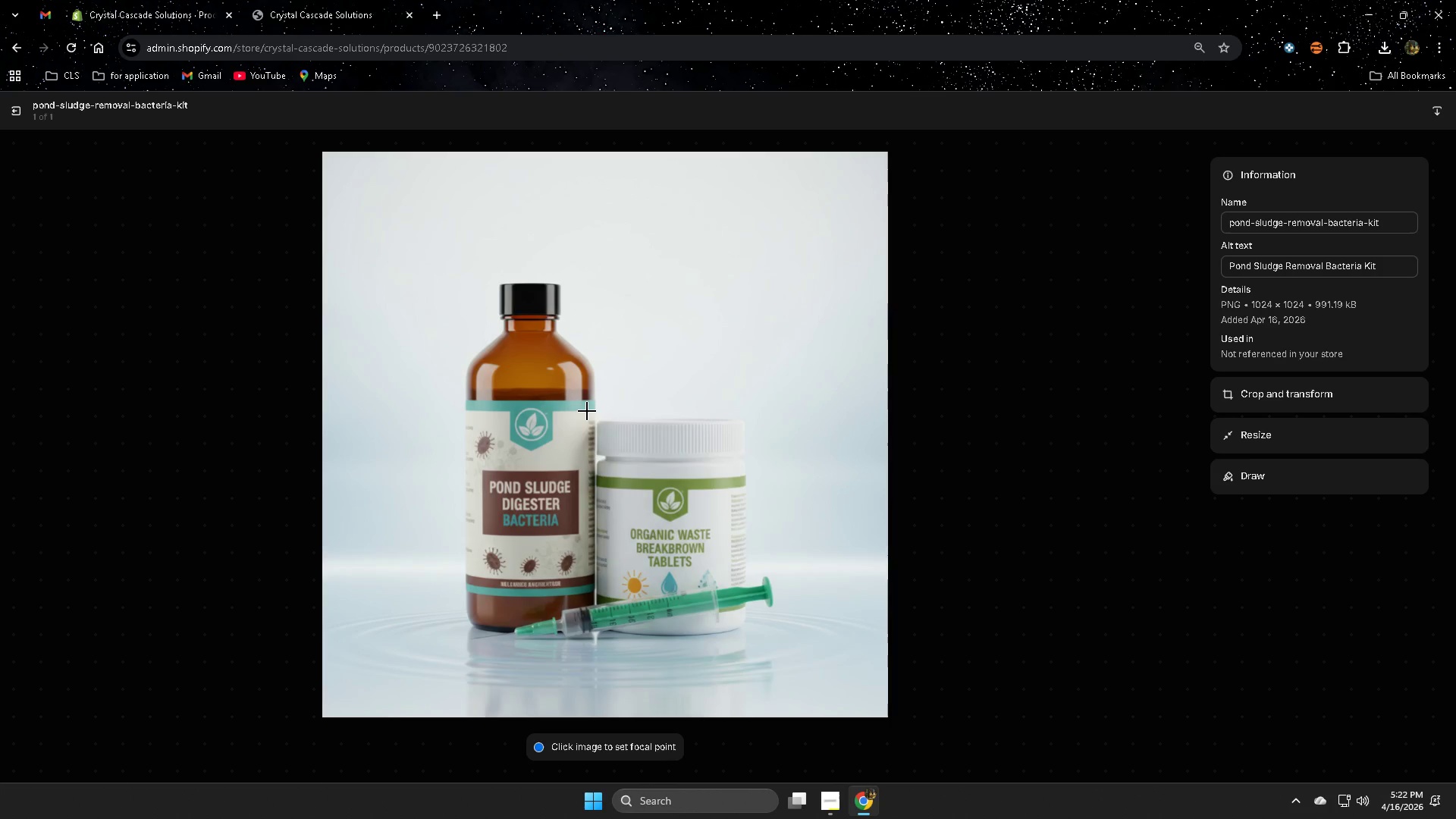 
left_click([1374, 263])
 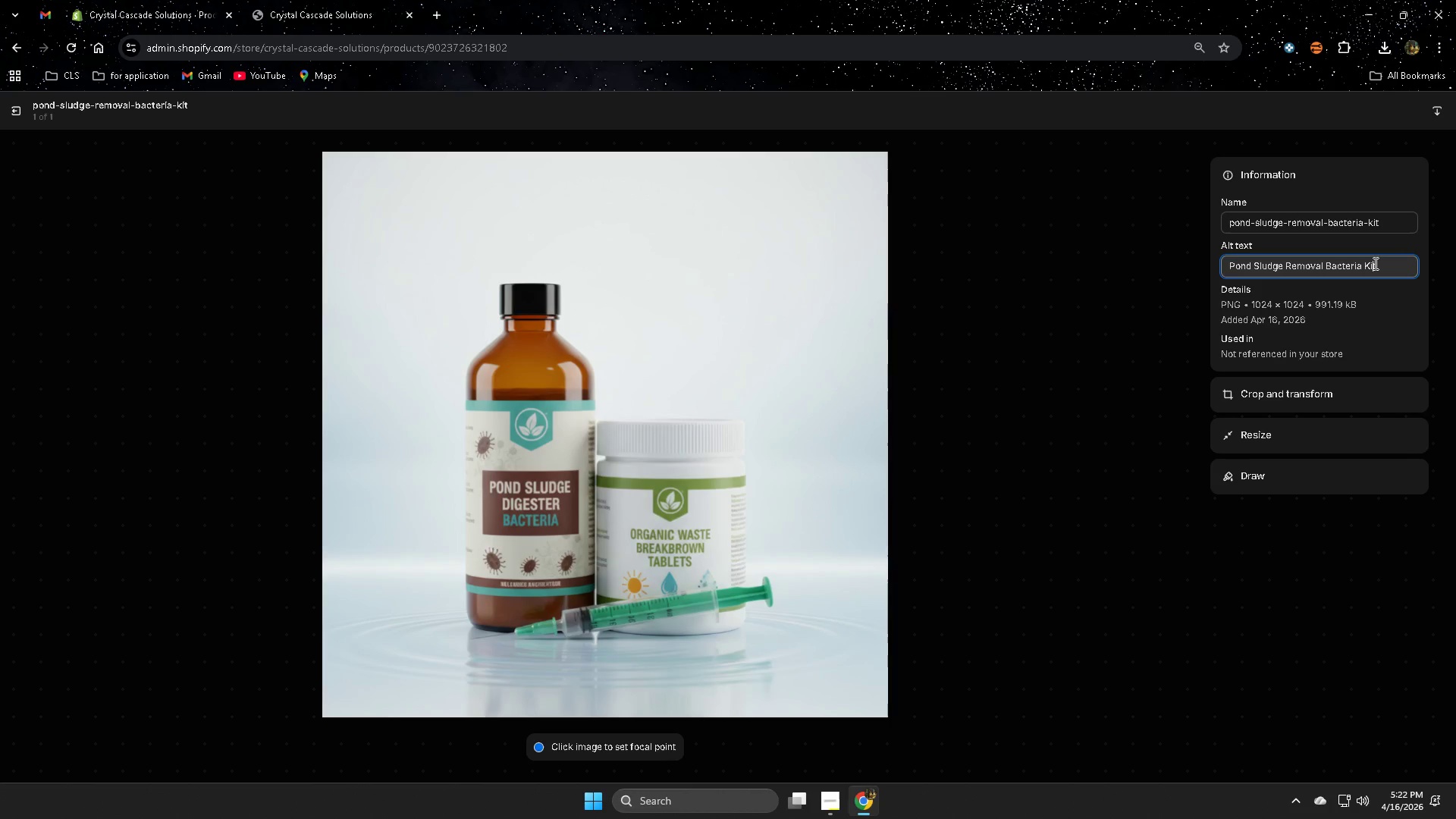 
key(Control+A)
 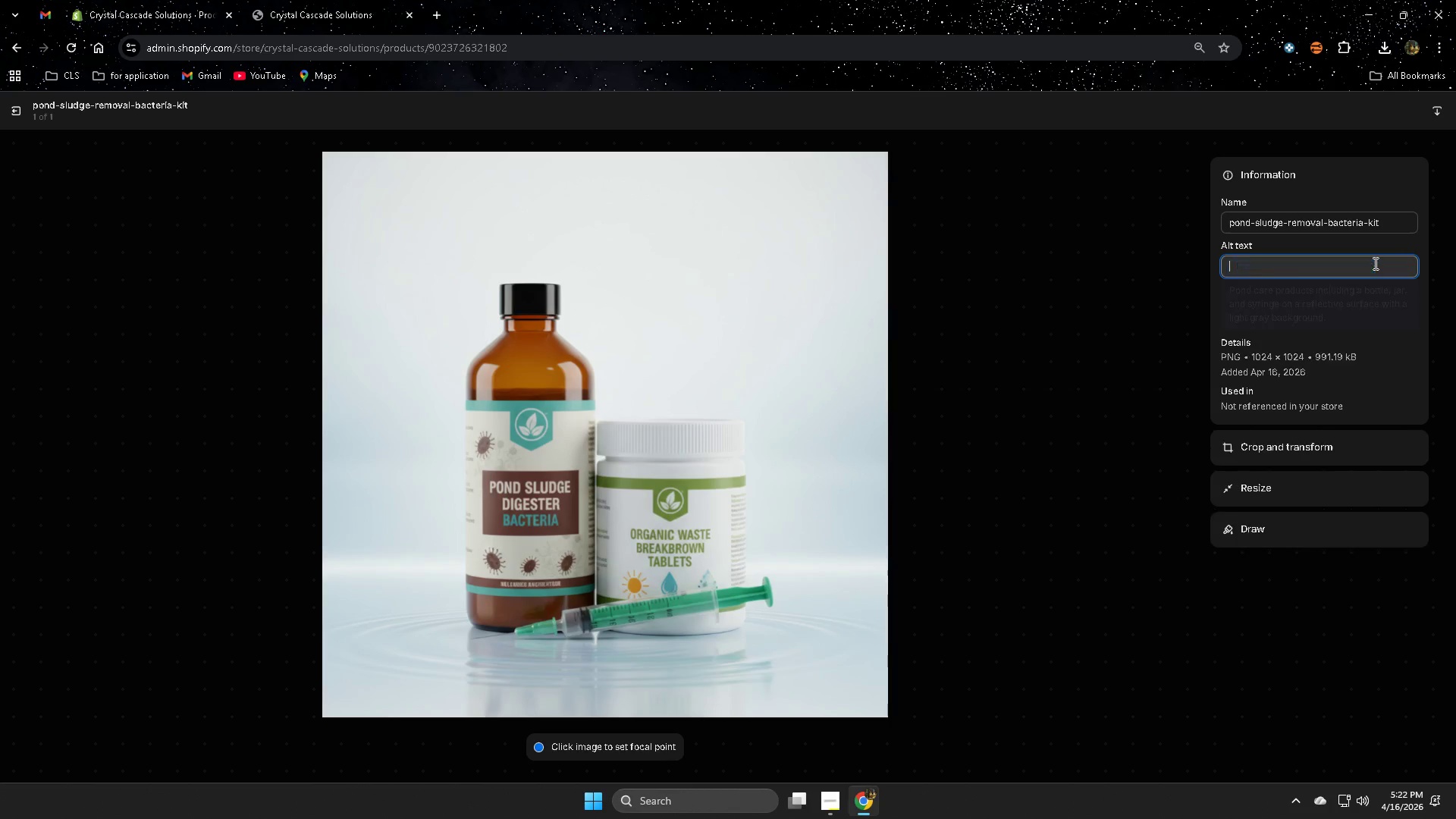 
key(Delete)
 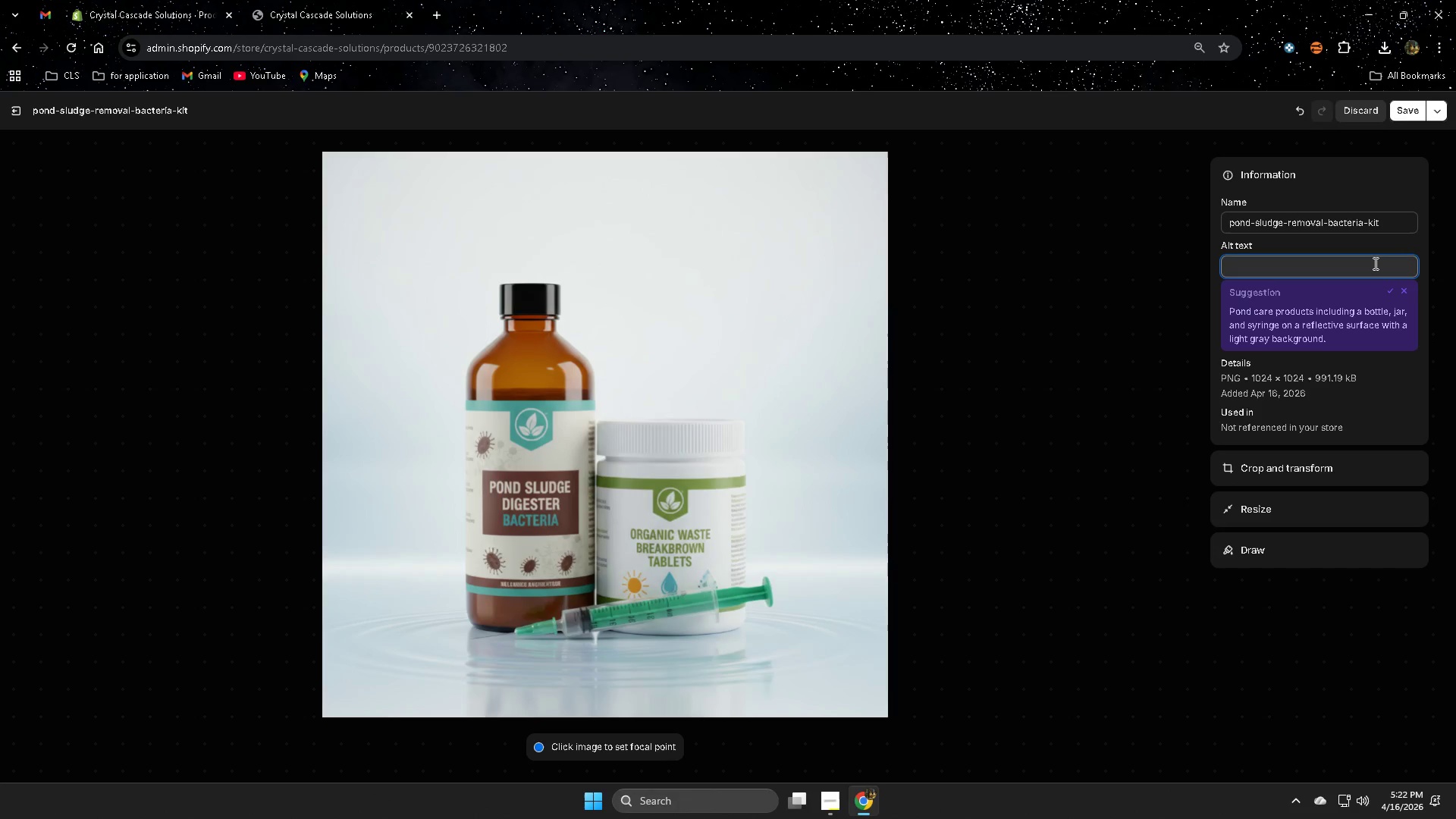 
wait(6.39)
 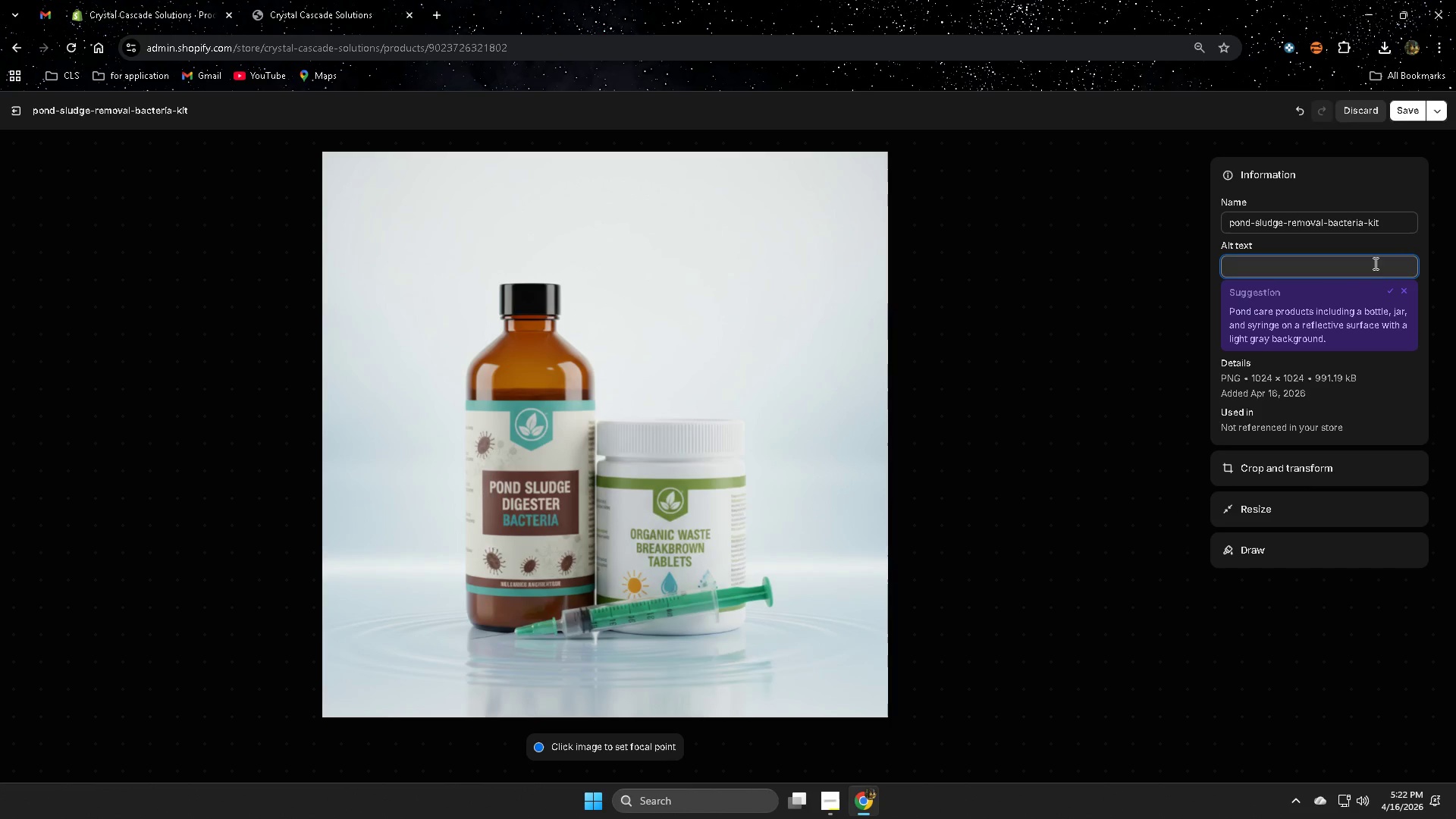 
type(pond sludge remover bacteria tra)
key(Backspace)
type(eatment for koi -)
key(Backspace)
type(ponds)
 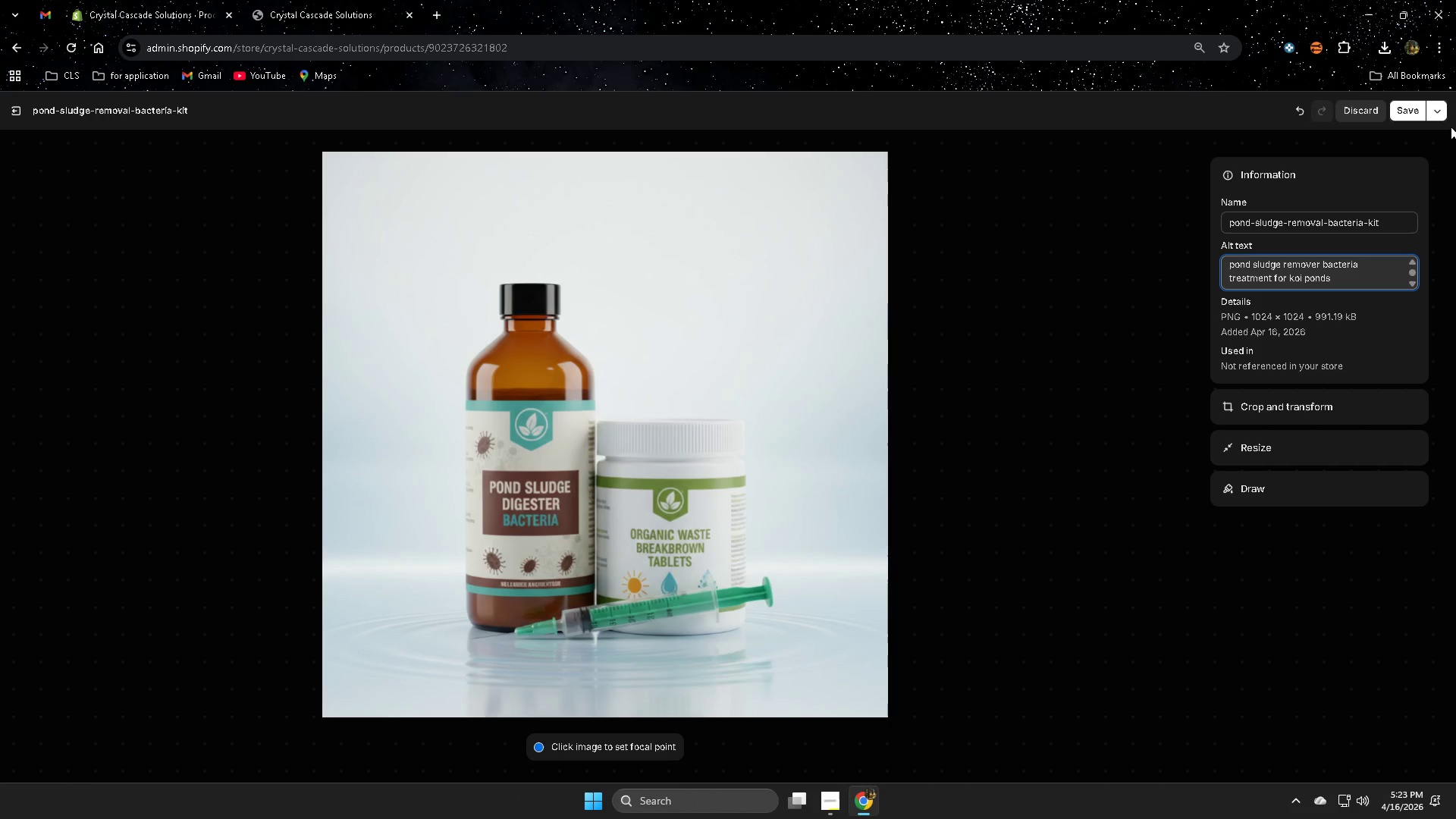 
left_click([1398, 116])
 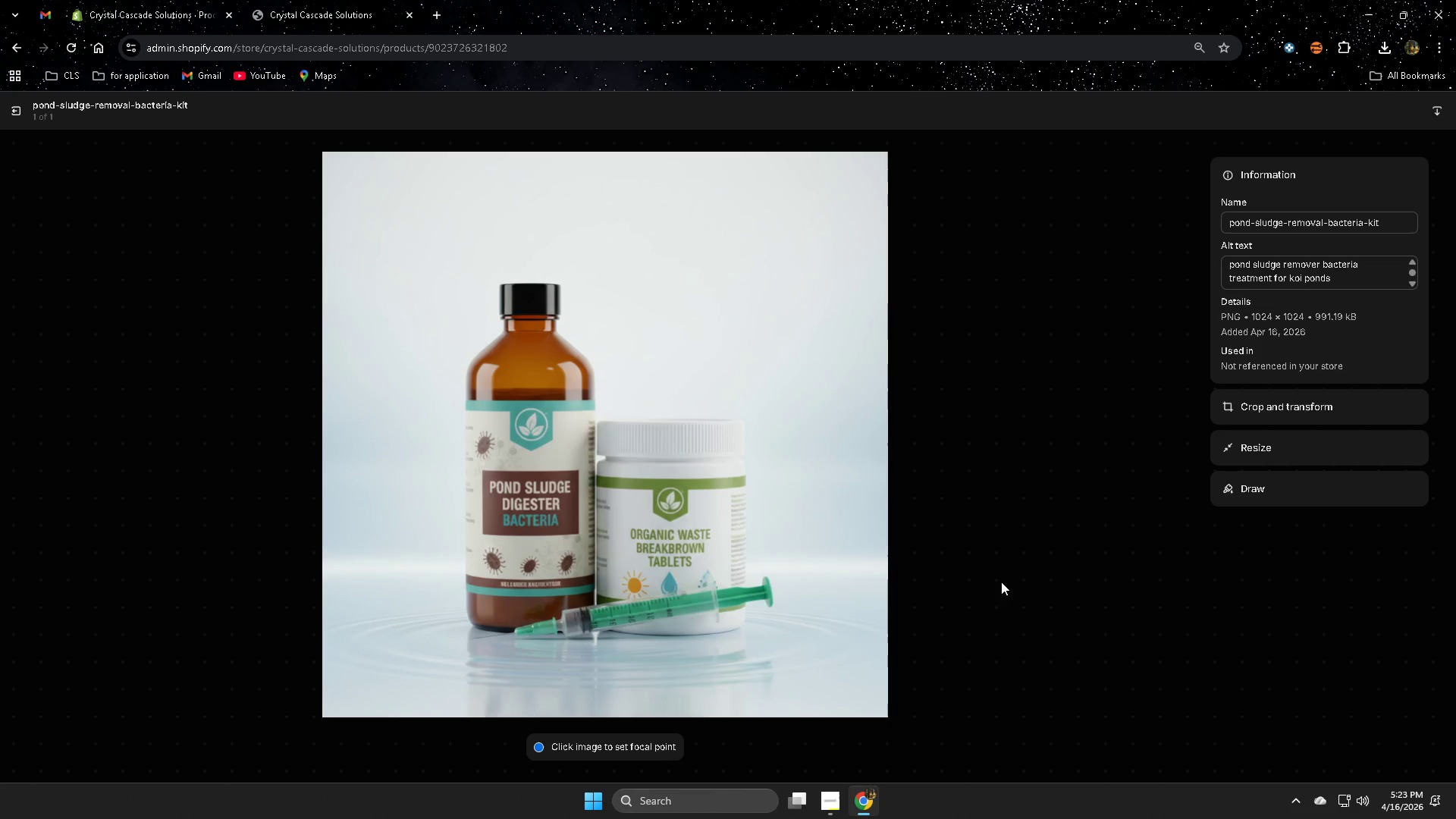 
wait(8.0)
 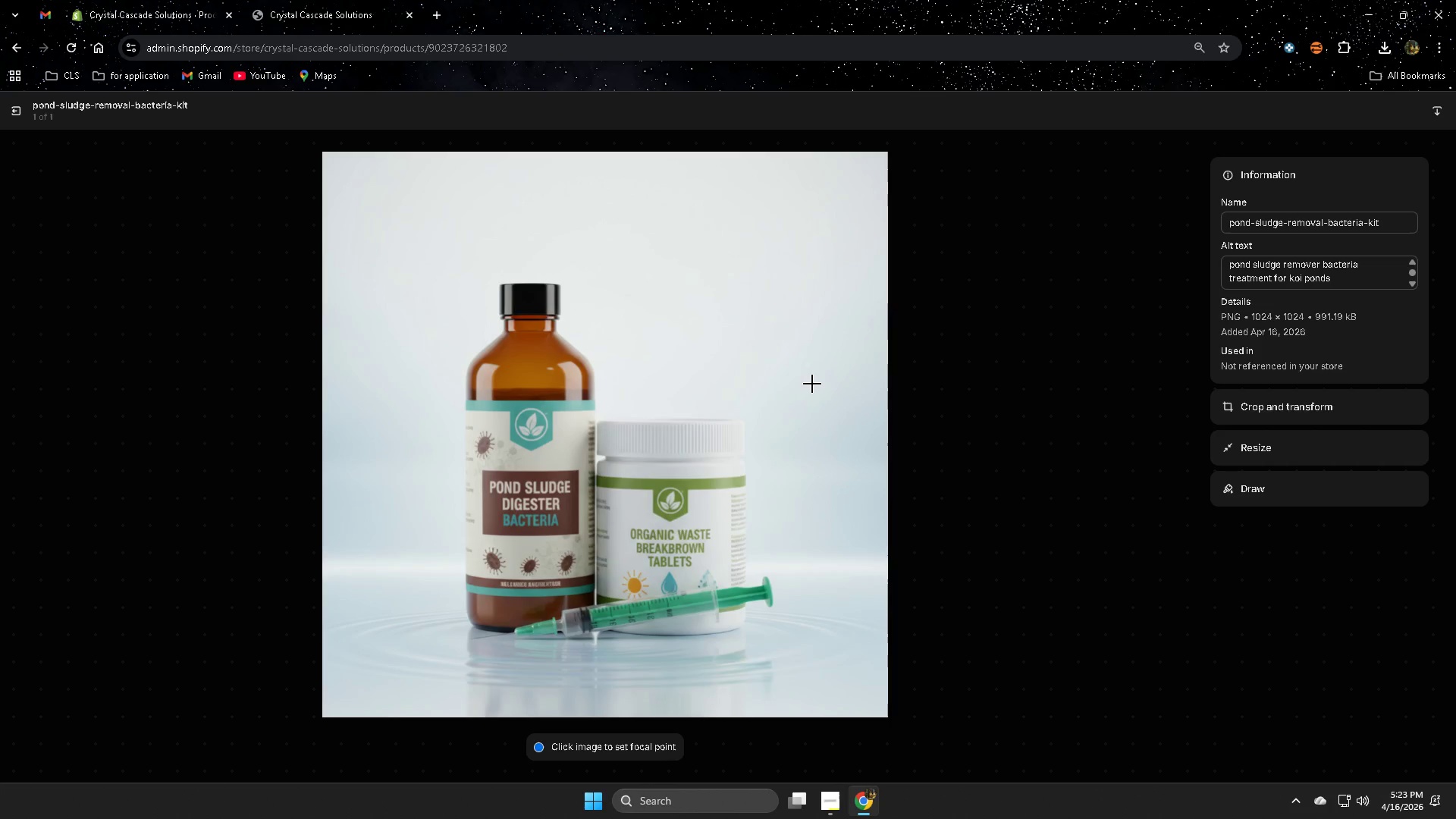 
left_click([20, 114])
 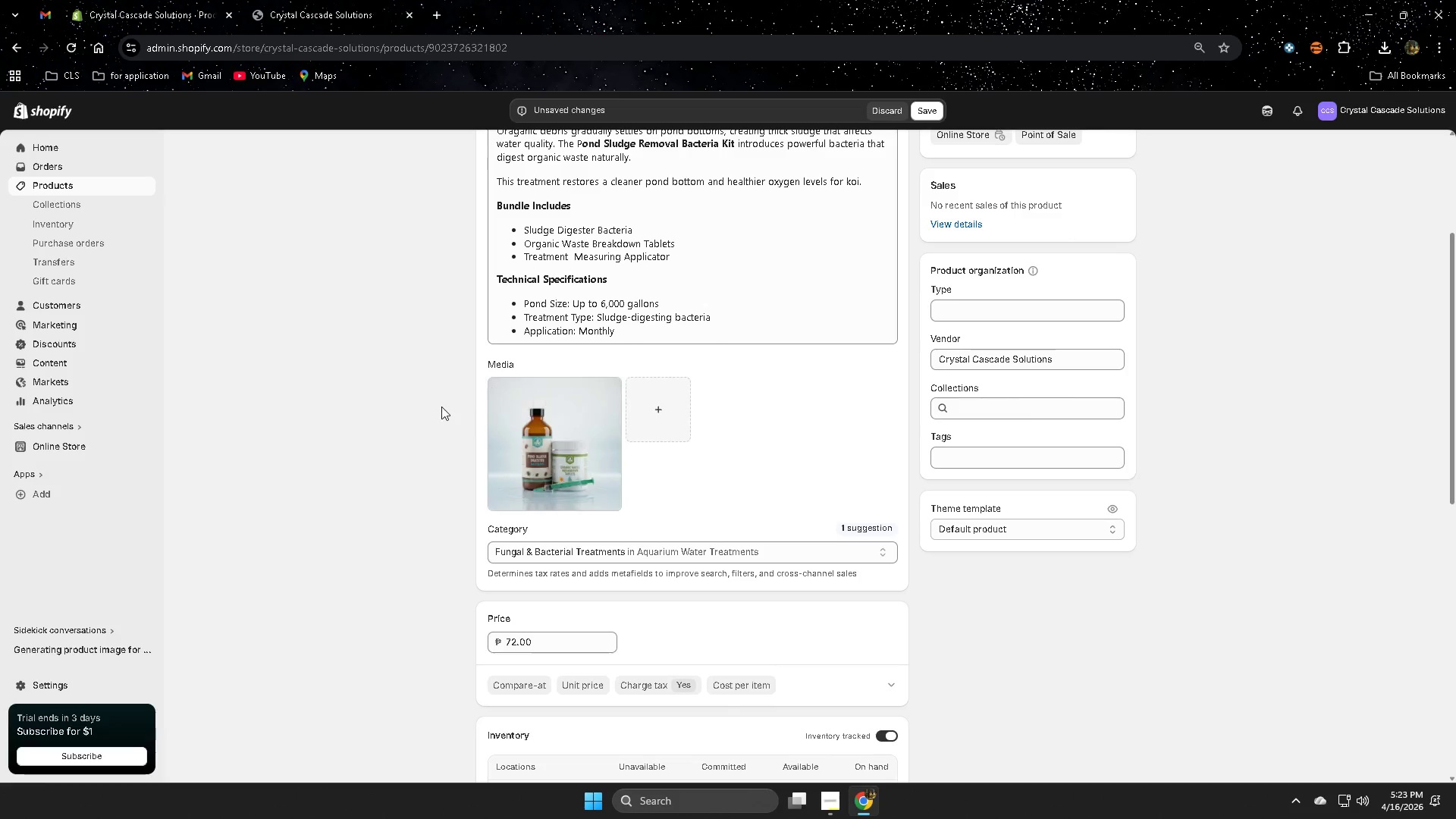 
scroll: coordinate [441, 404], scroll_direction: up, amount: 4.0
 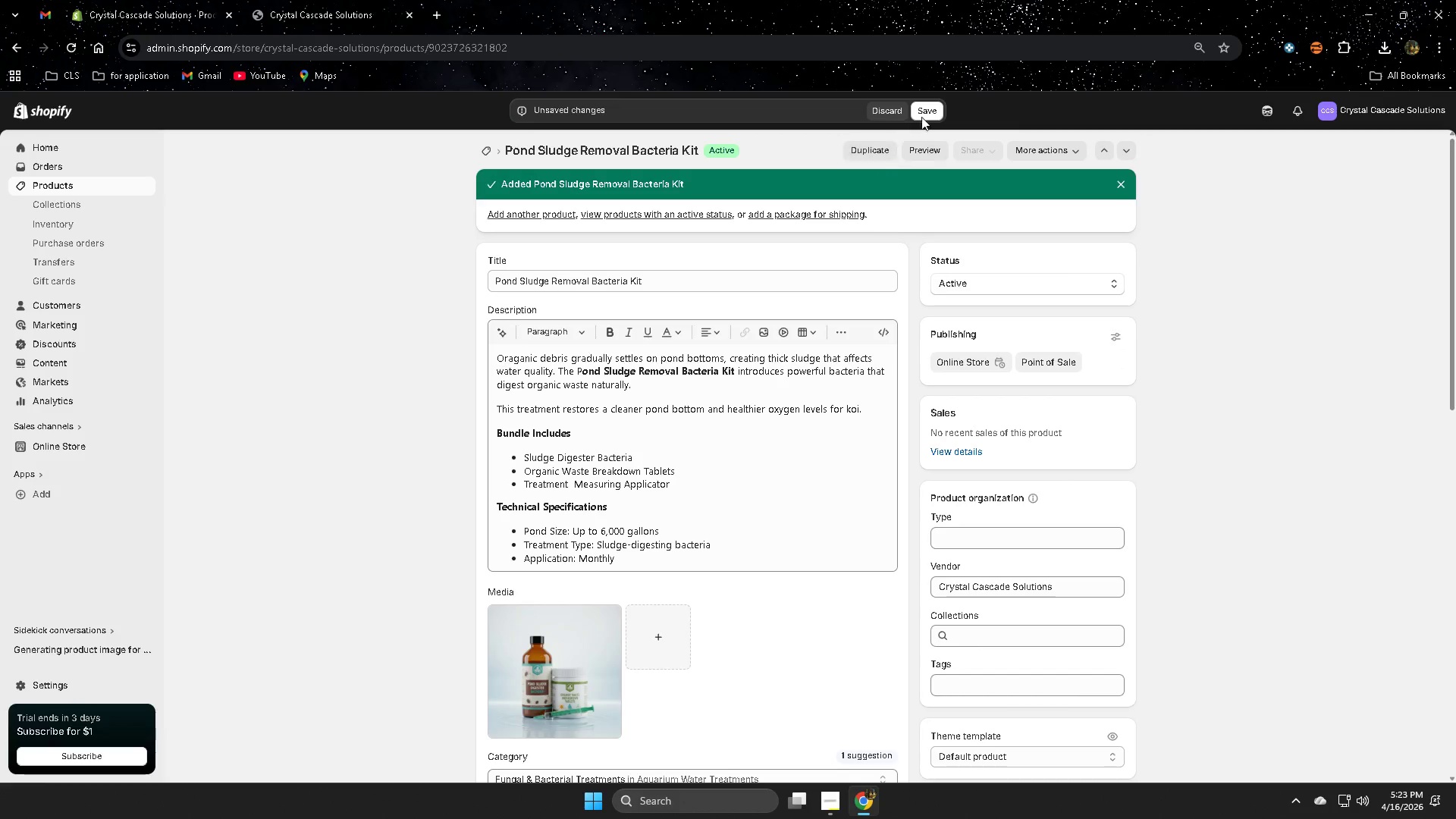 
left_click([929, 109])
 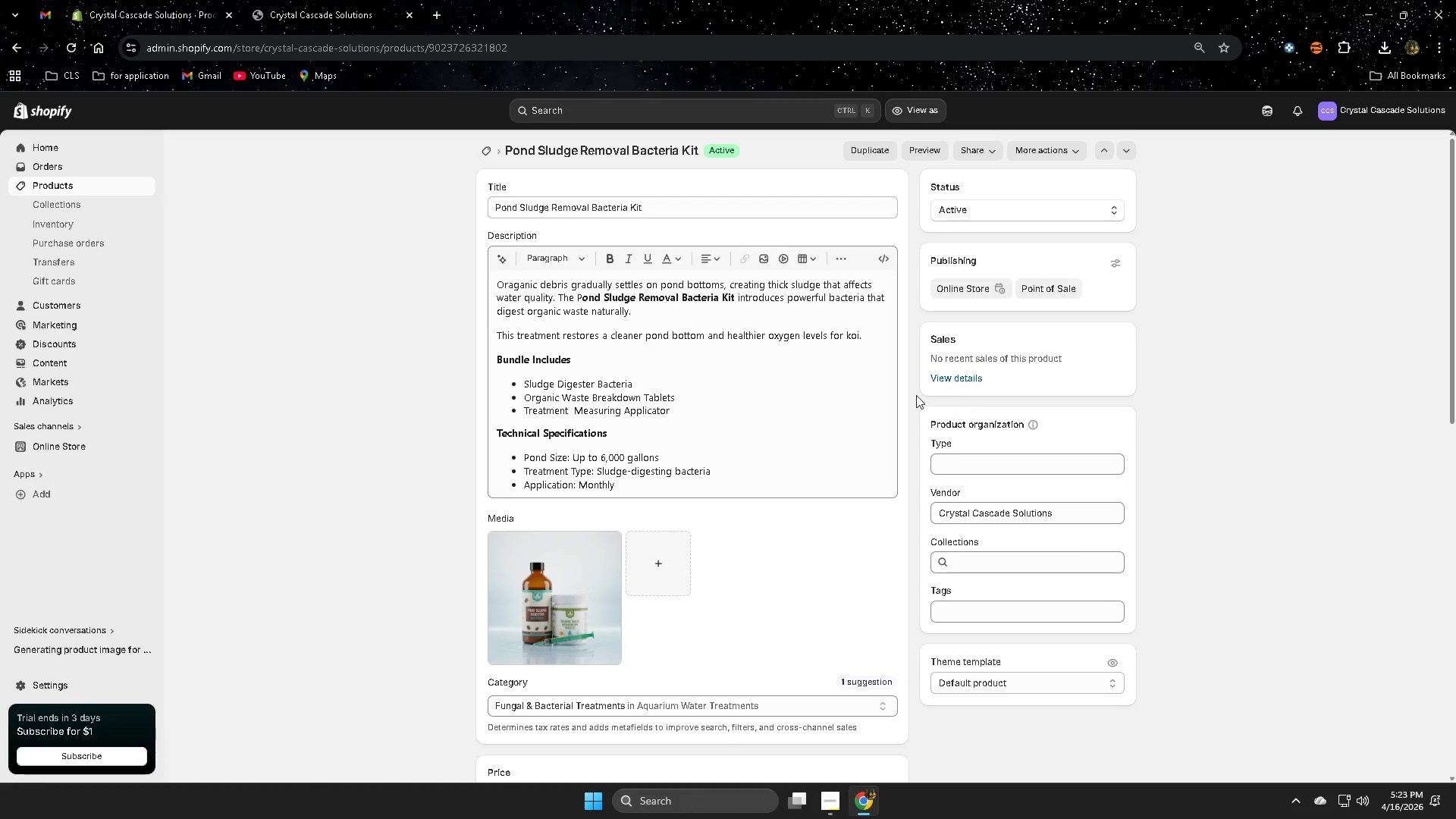 
wait(13.35)
 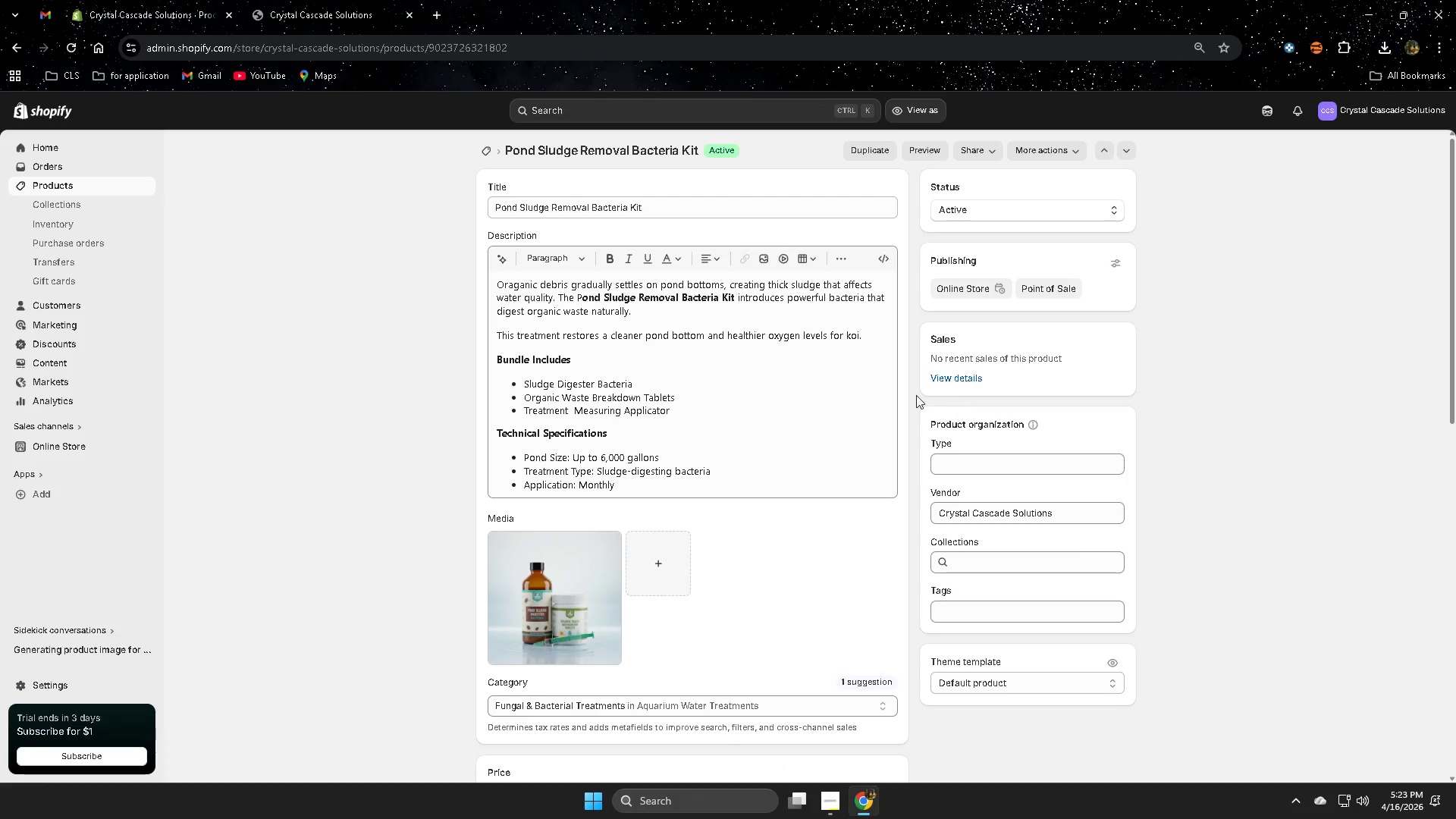 
mouse_move([75, 174])
 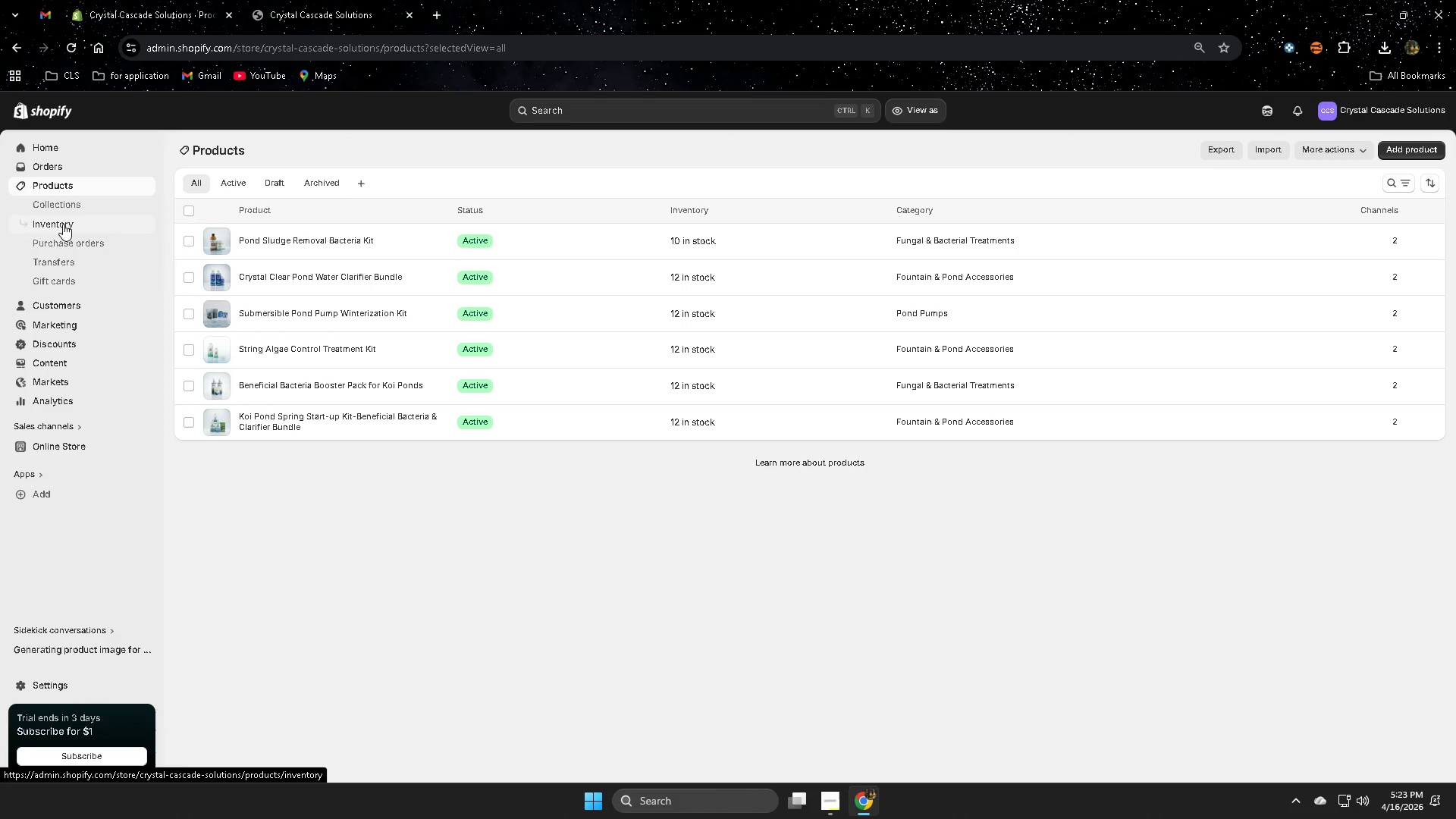 
left_click([70, 210])
 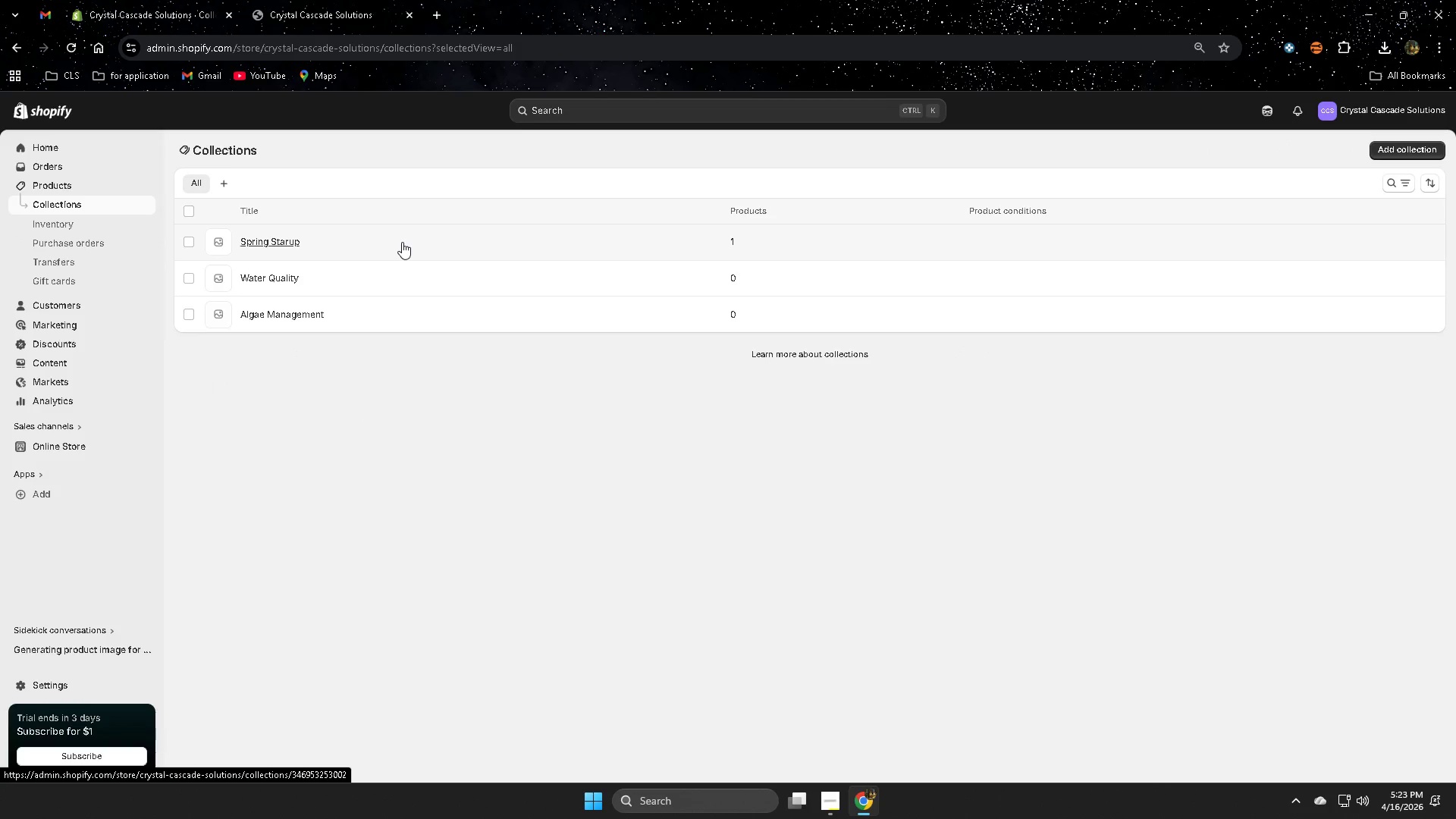 
left_click([402, 242])
 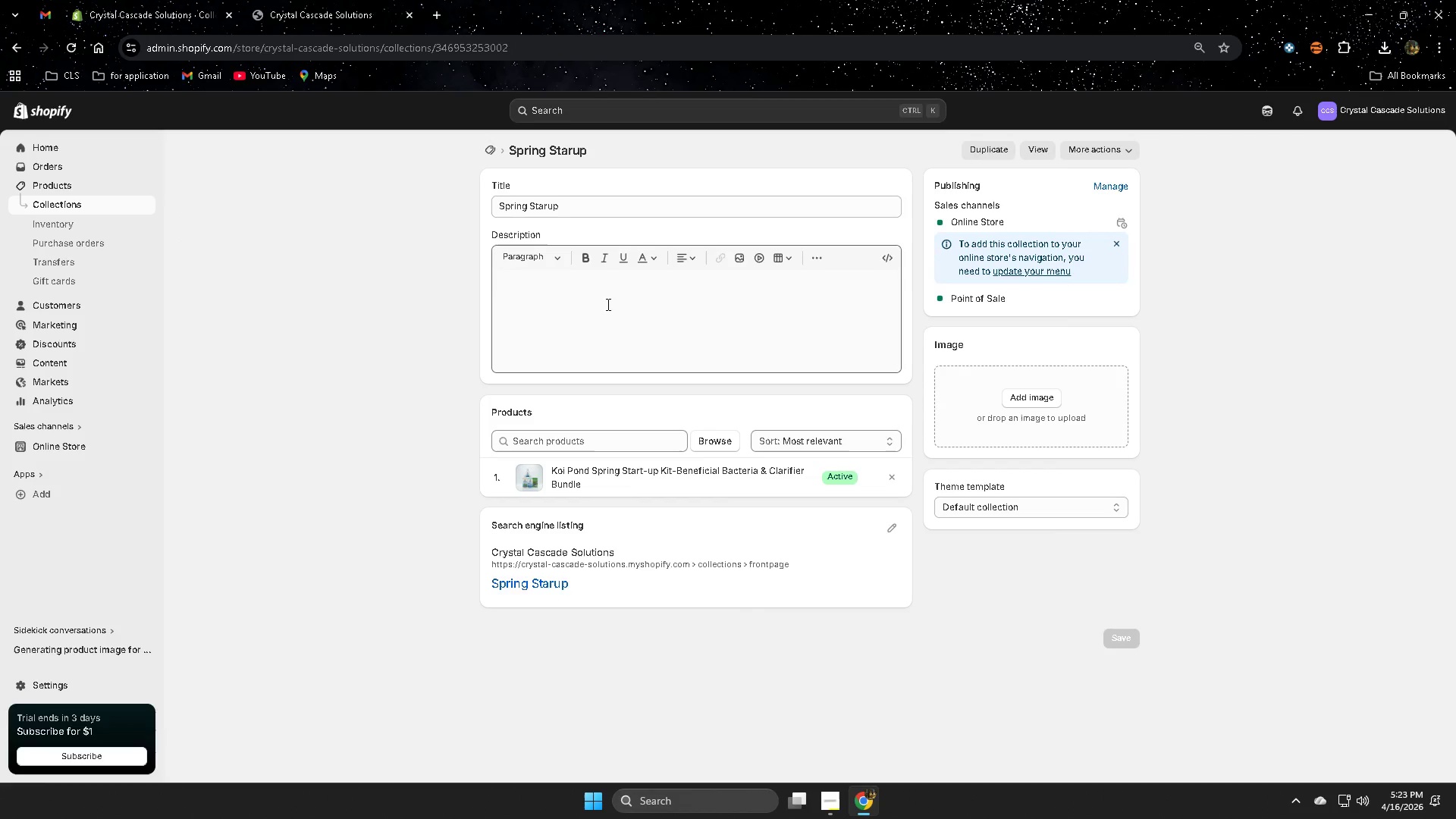 
left_click([622, 203])
 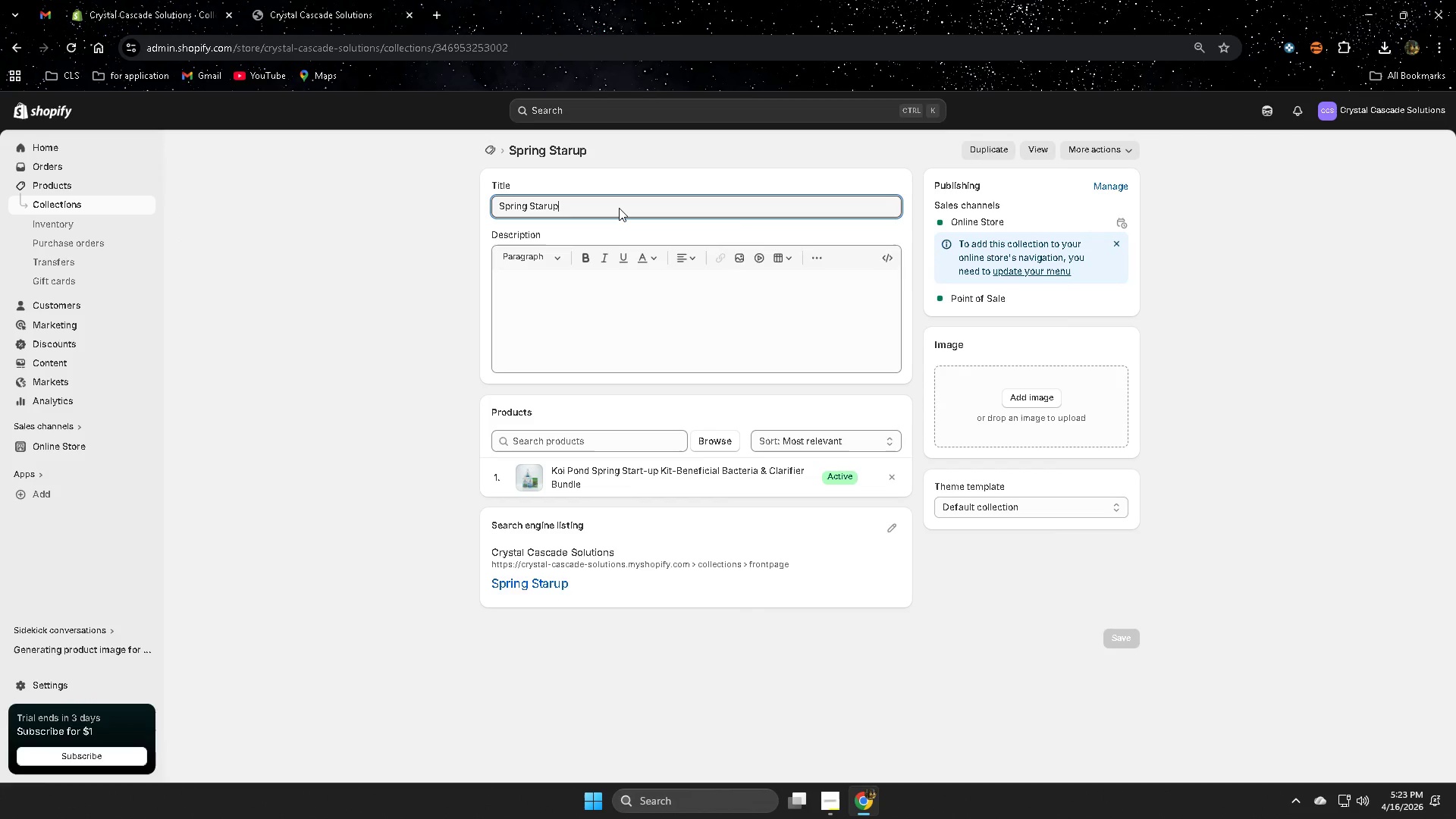 
wait(5.77)
 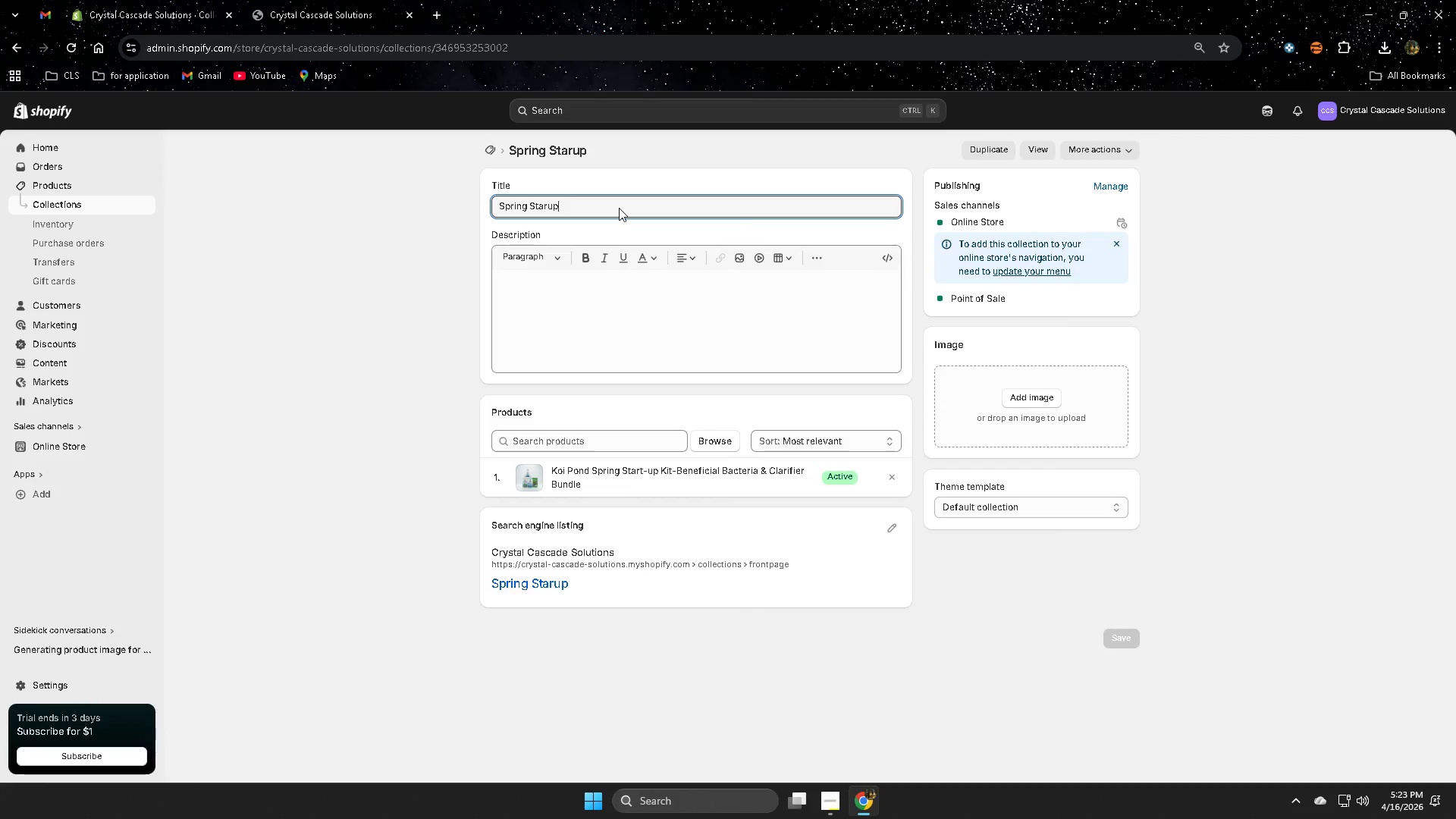 
left_click([704, 441])
 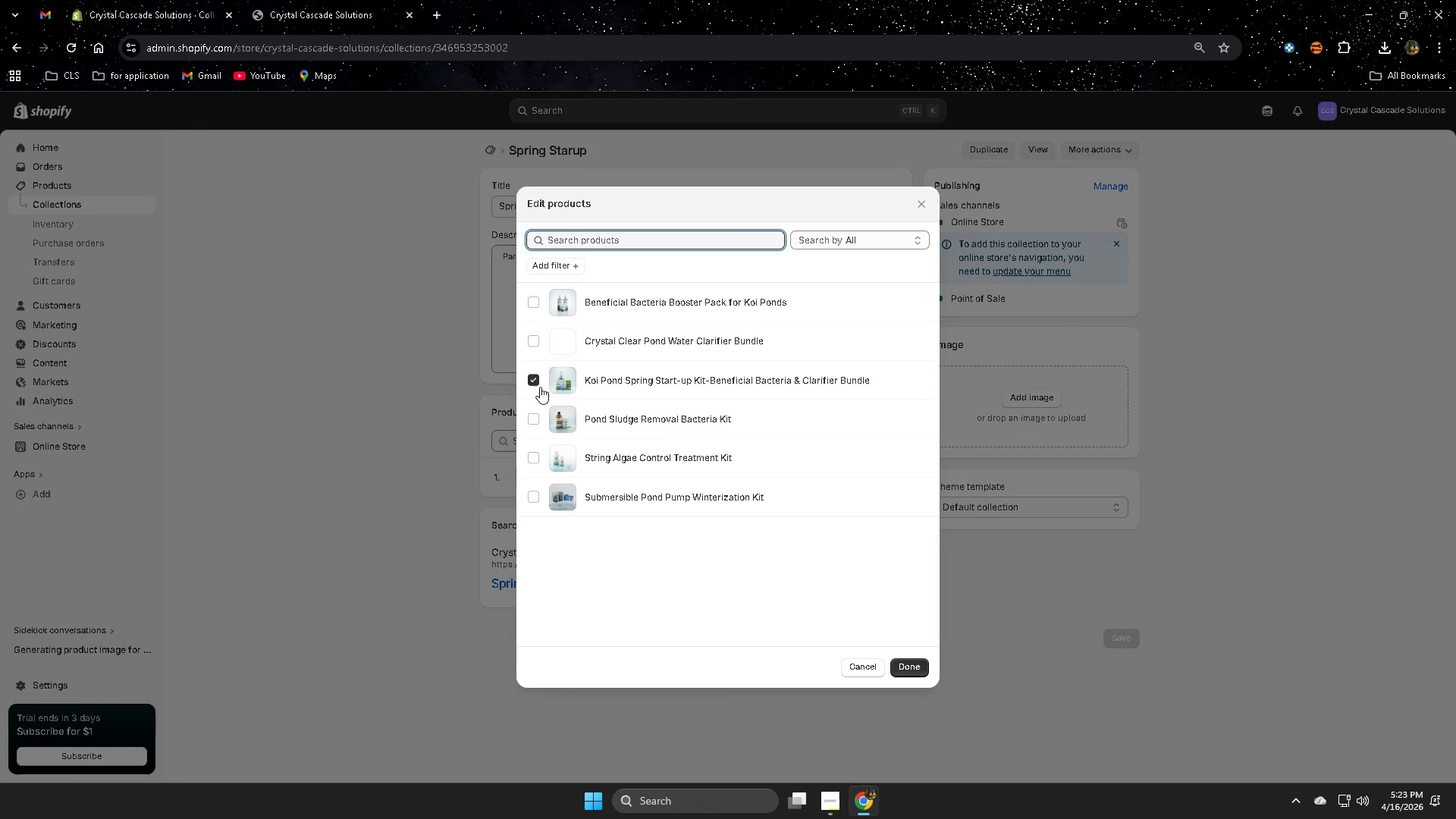 
left_click([529, 382])
 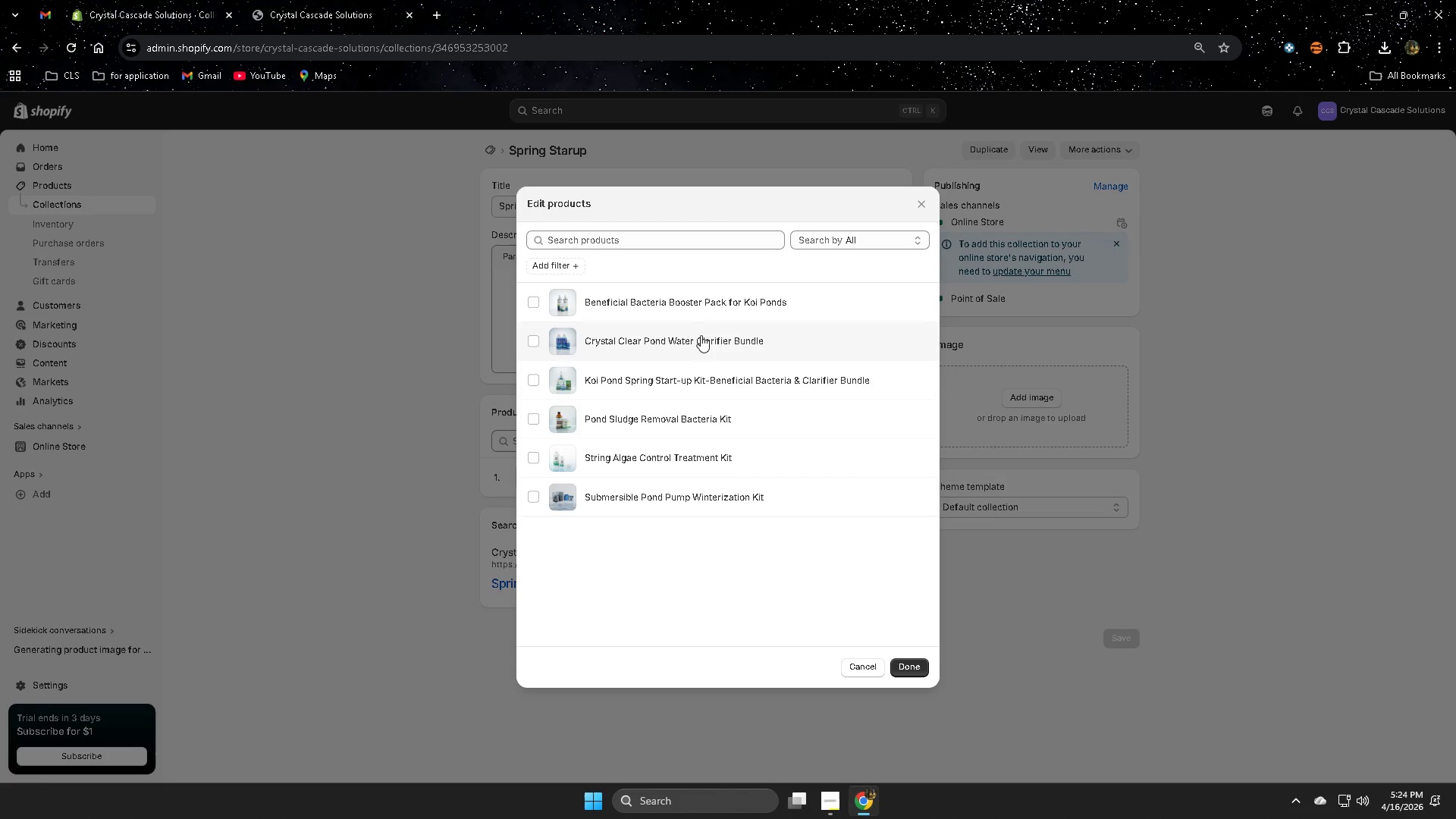 
wait(13.27)
 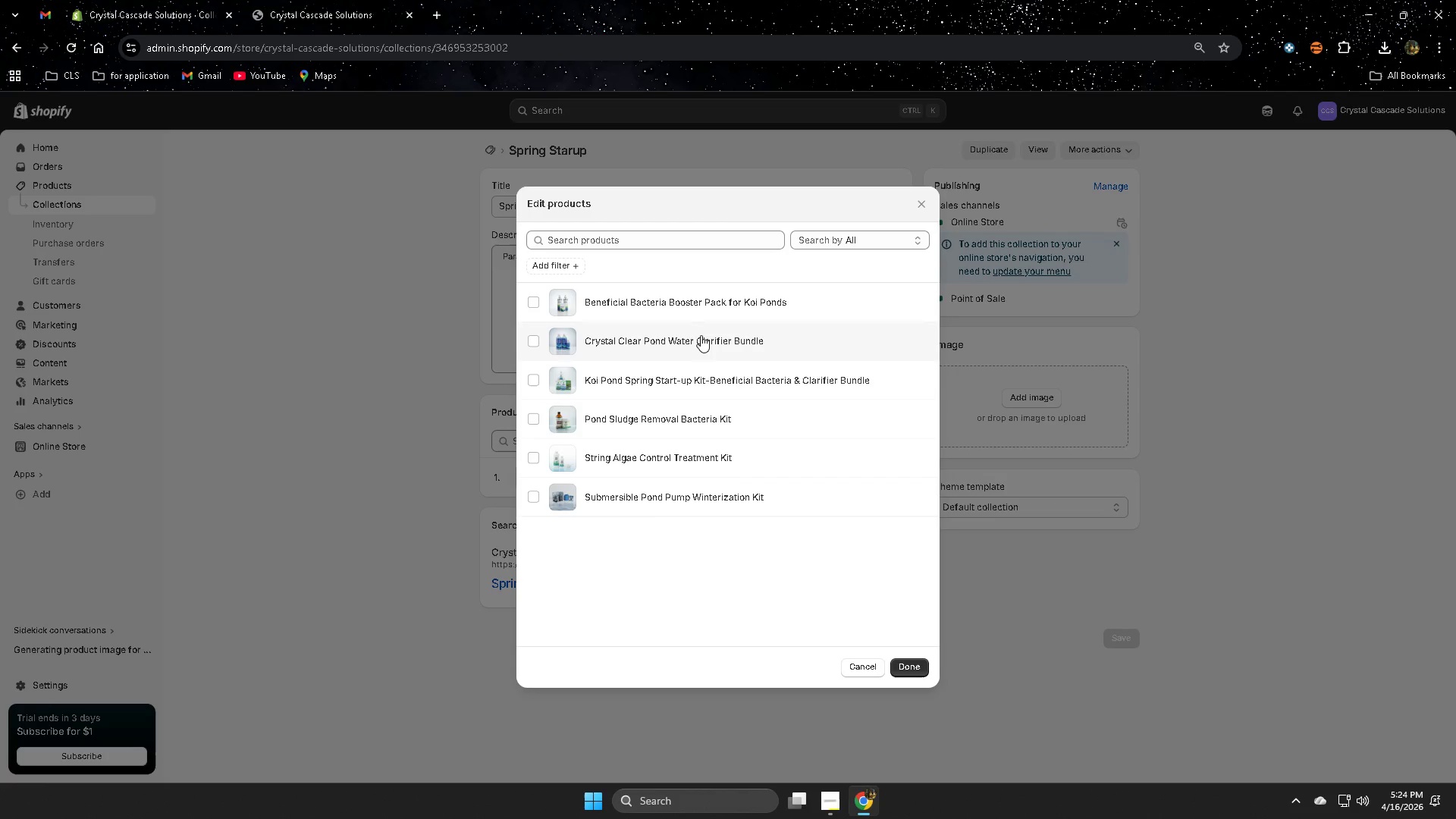 
left_click([537, 380])
 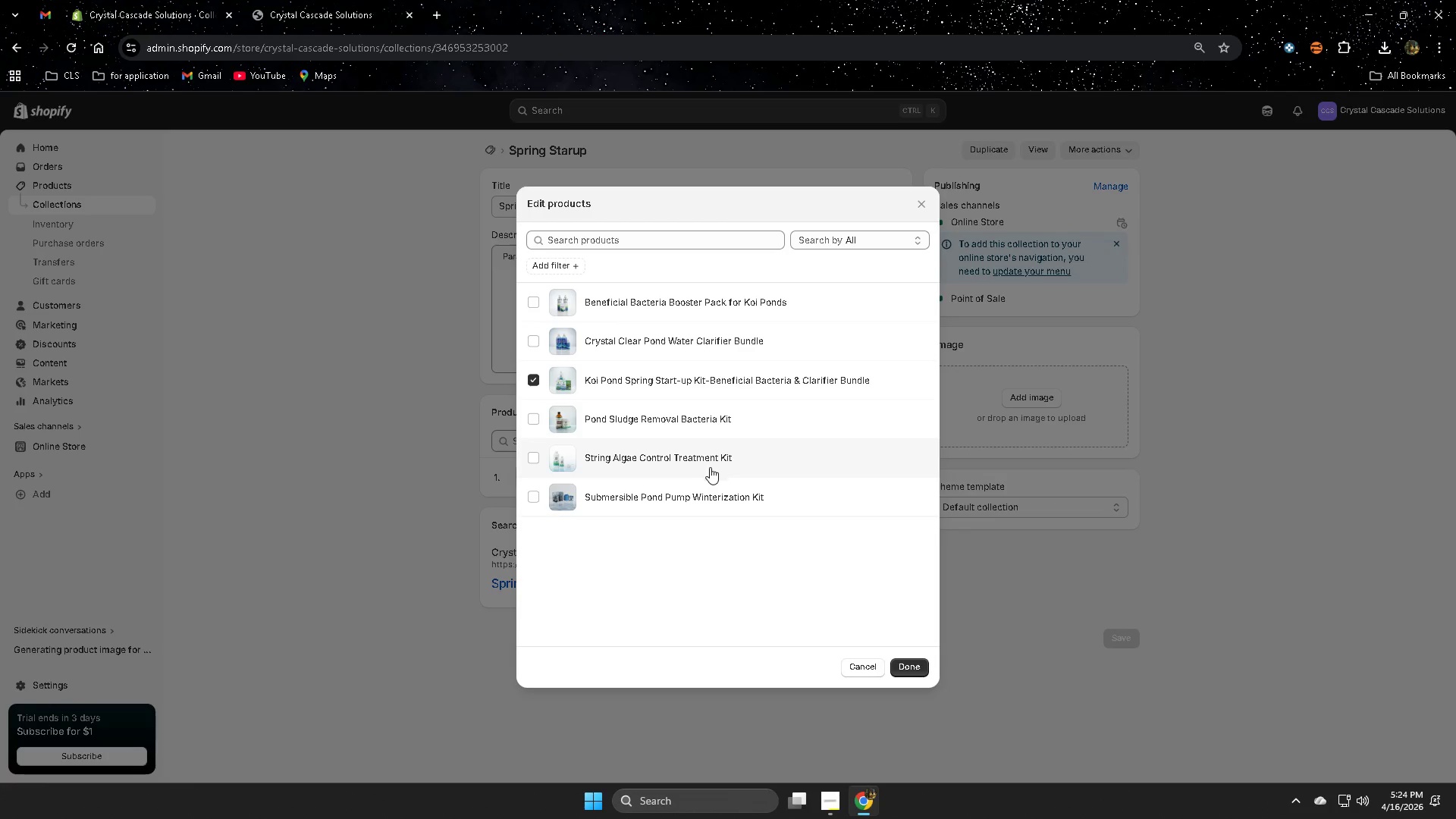 
wait(19.05)
 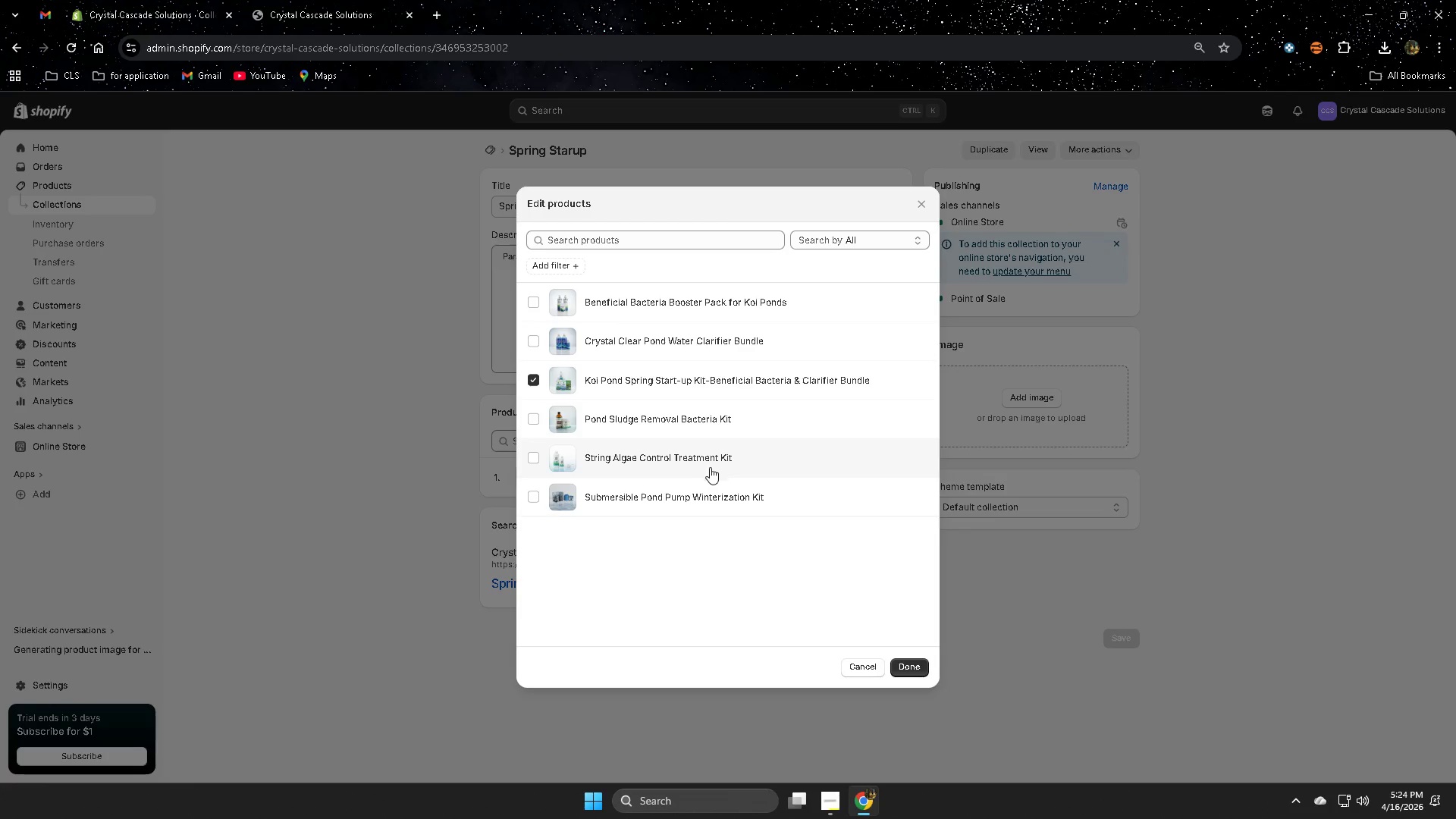 
left_click([910, 664])
 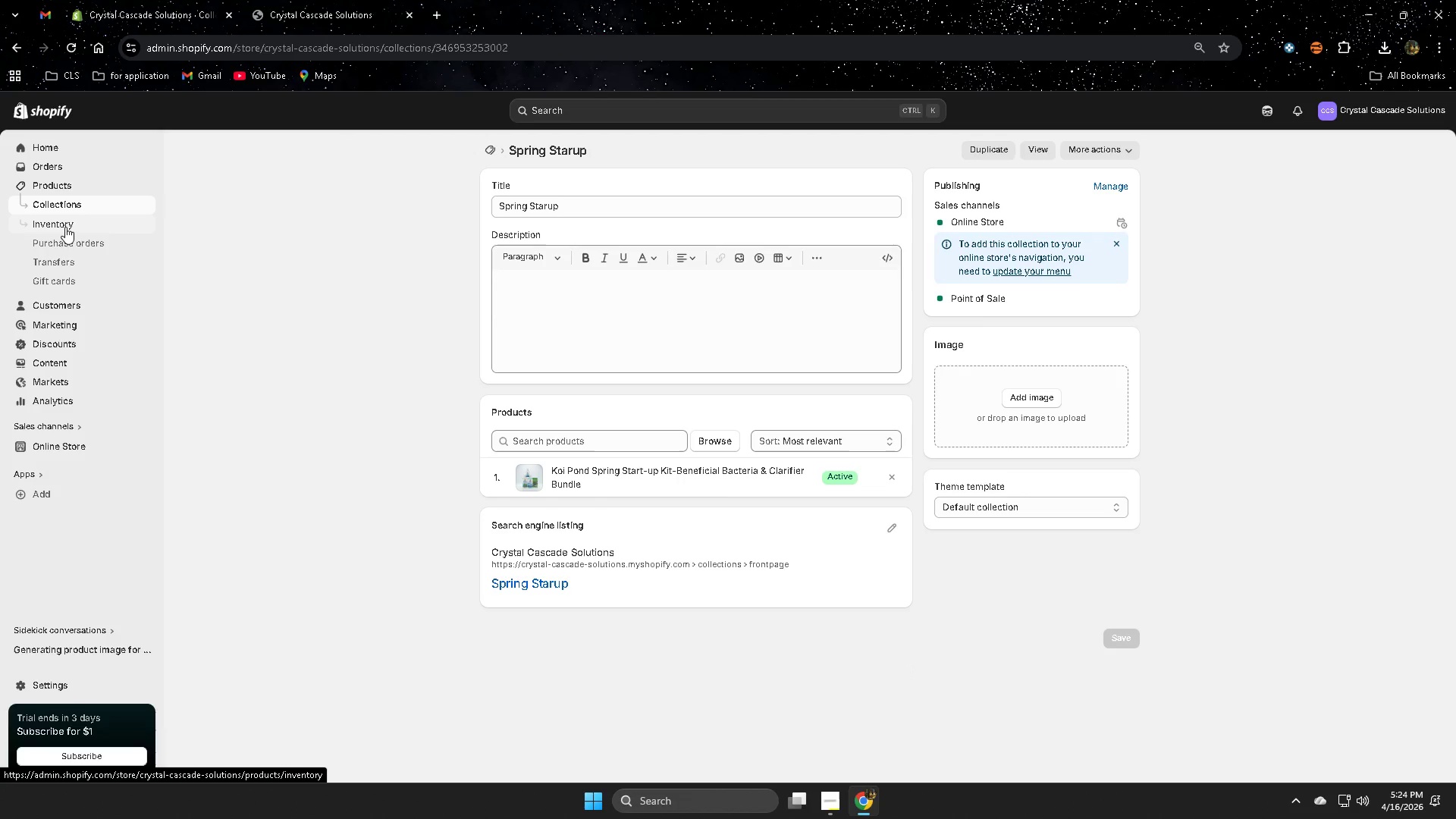 
left_click([66, 206])
 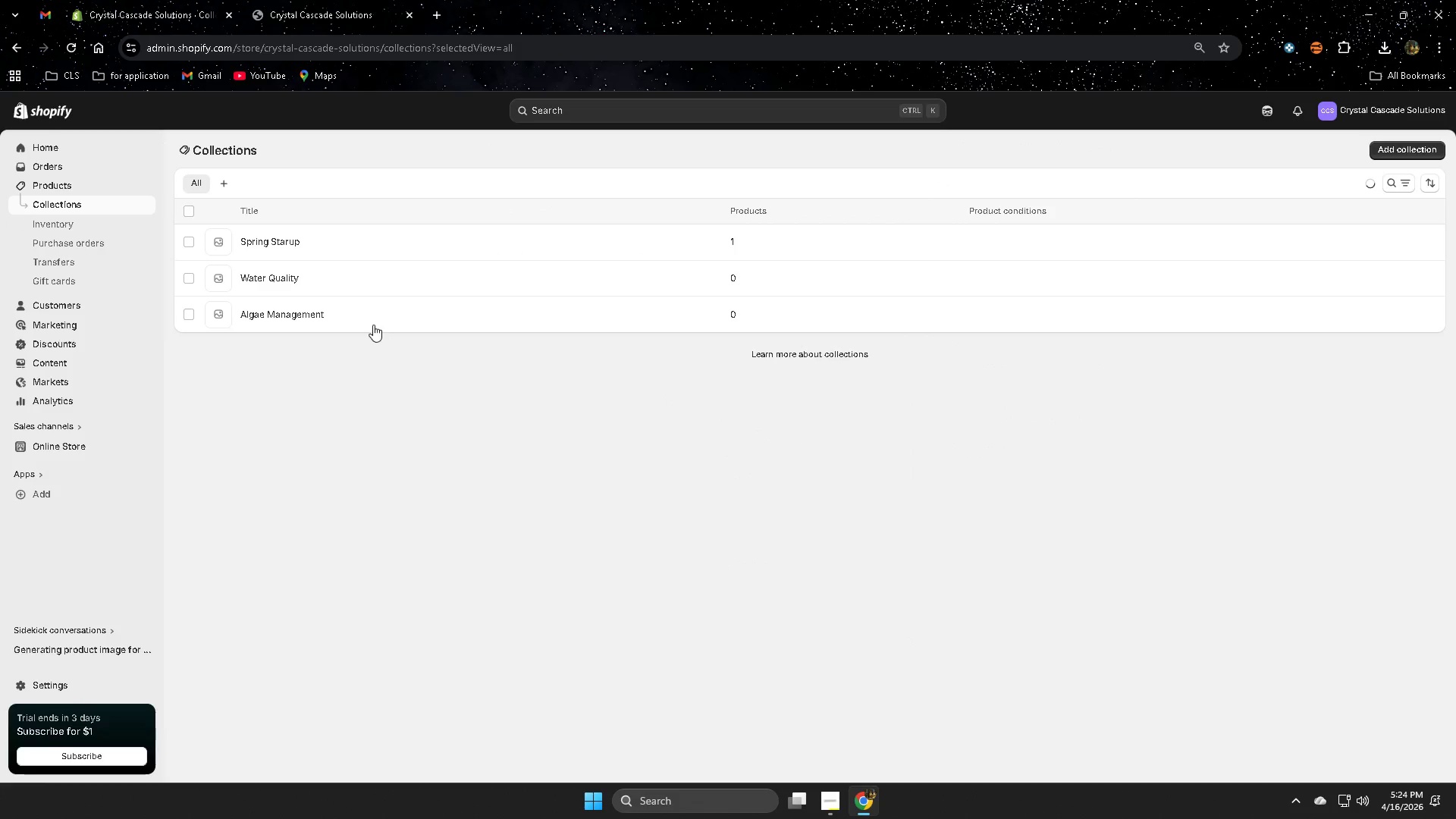 
left_click([362, 270])
 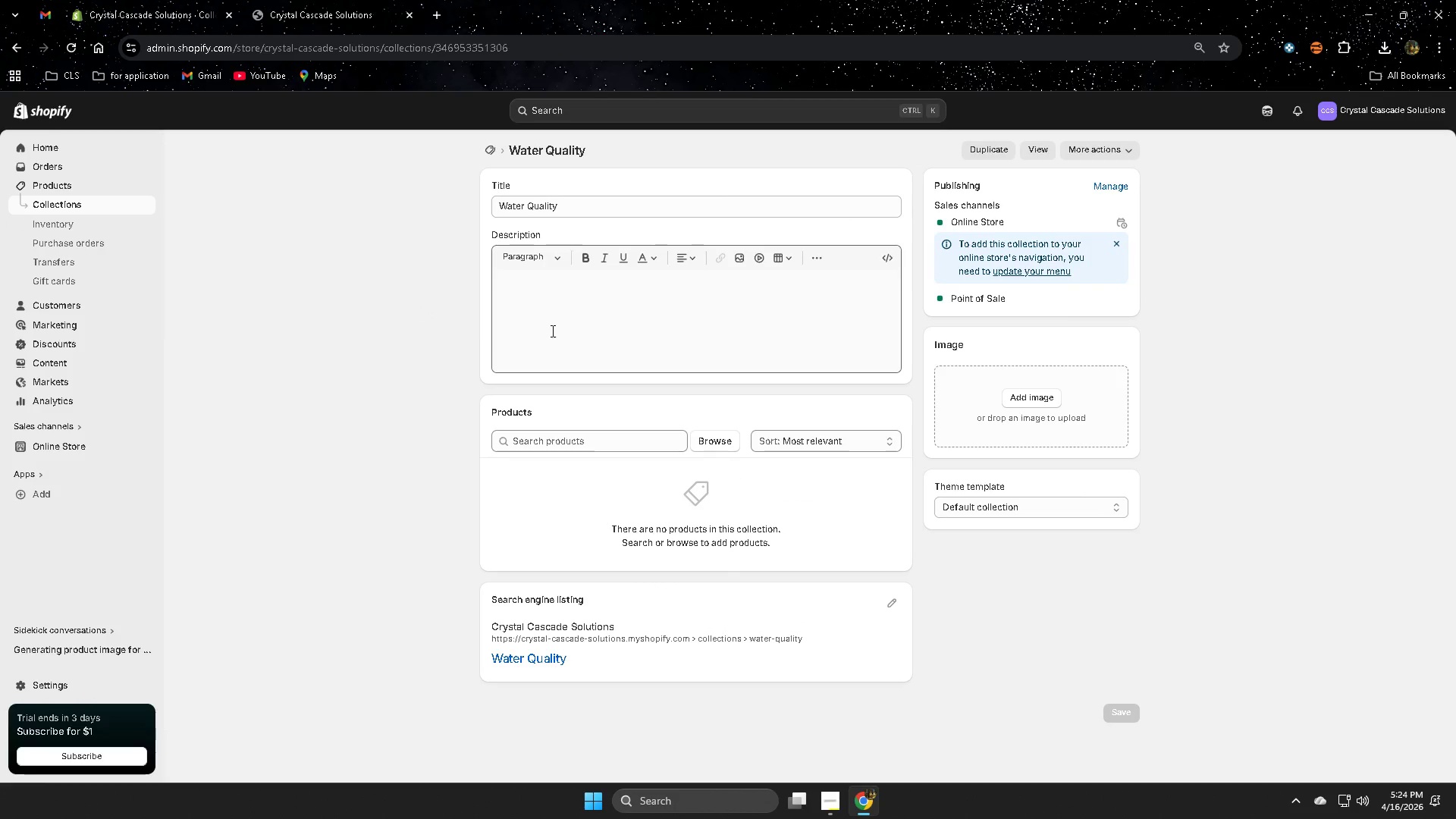 
wait(8.19)
 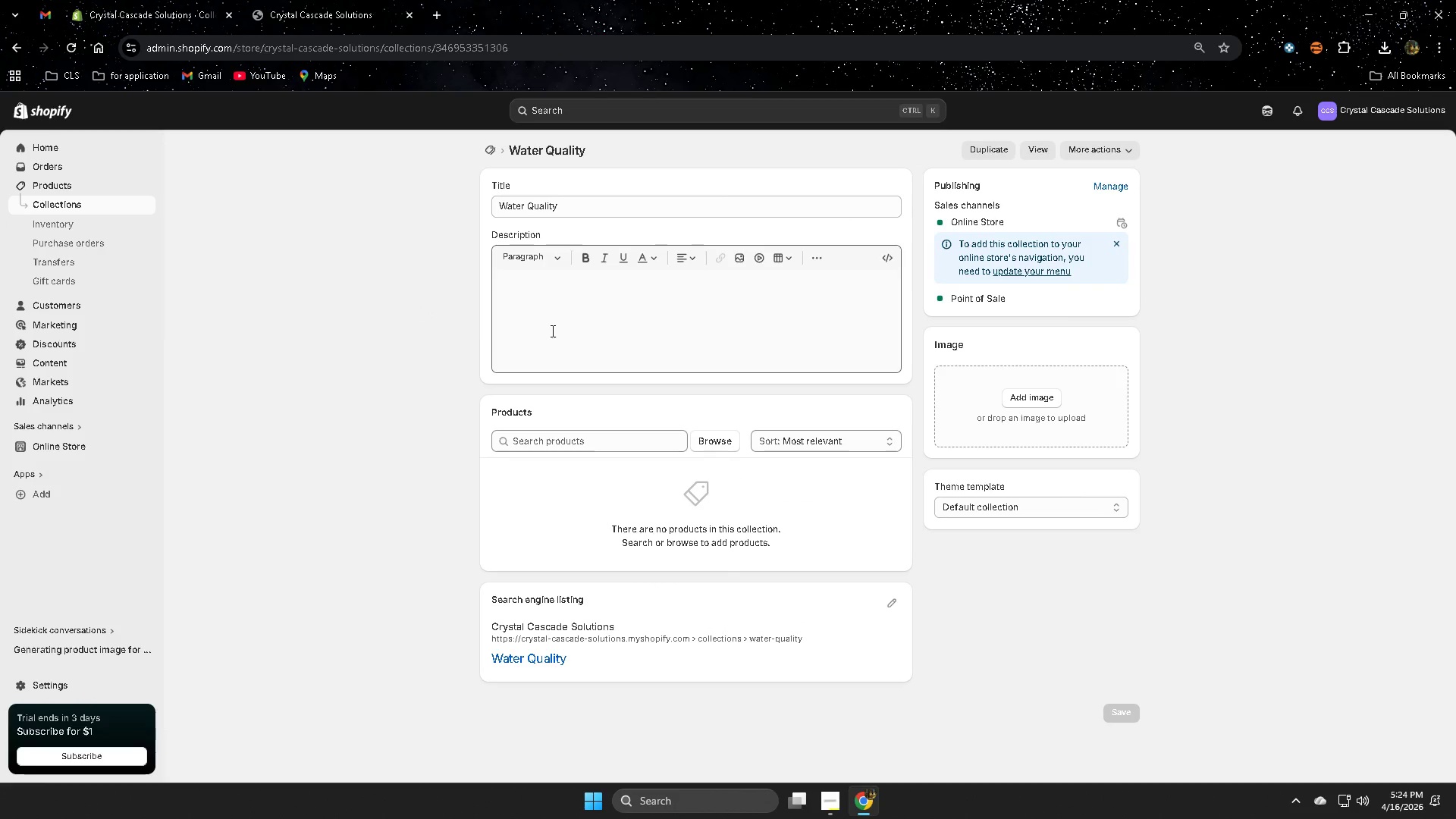 
left_click([67, 200])
 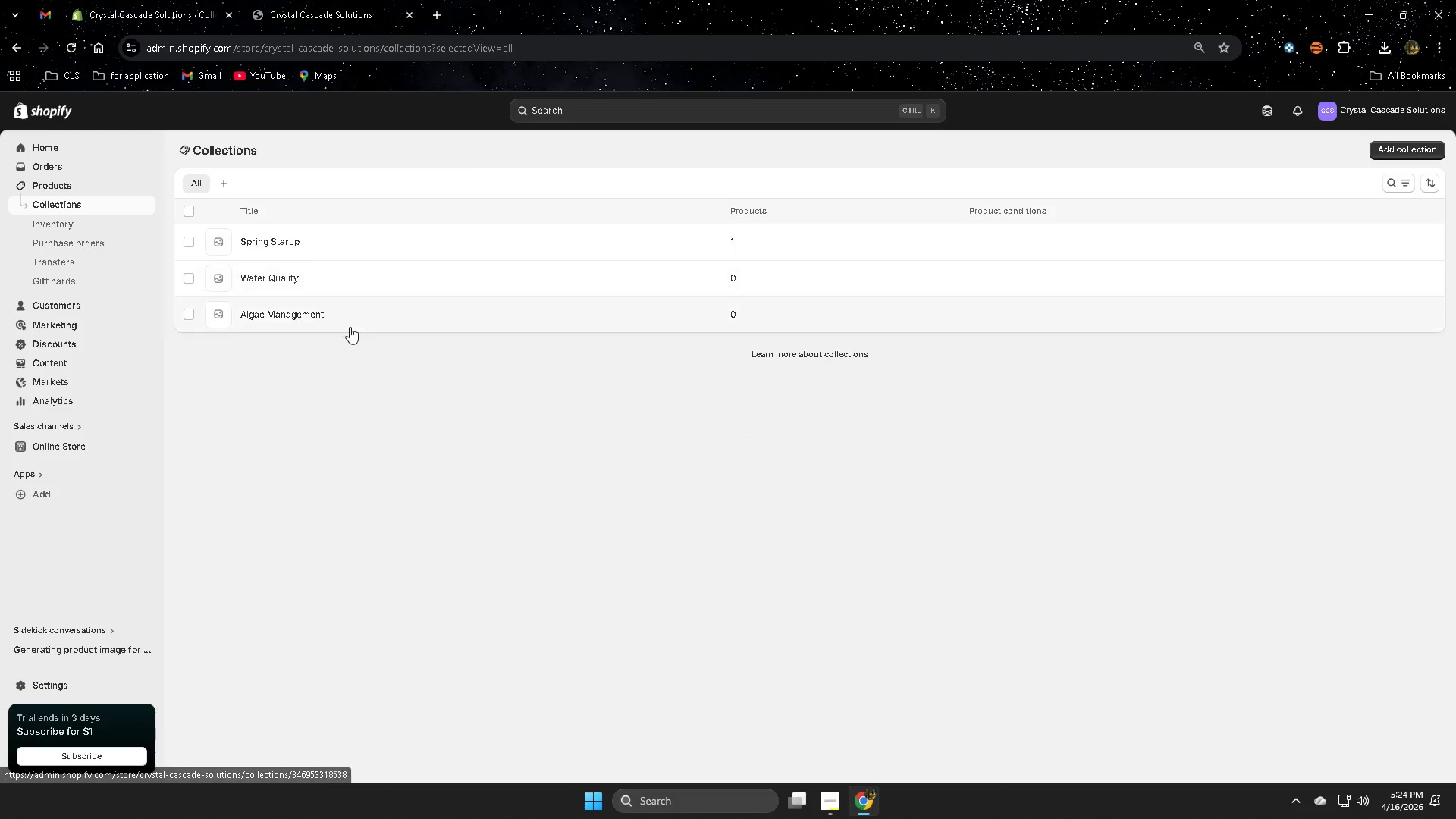 
left_click([363, 317])
 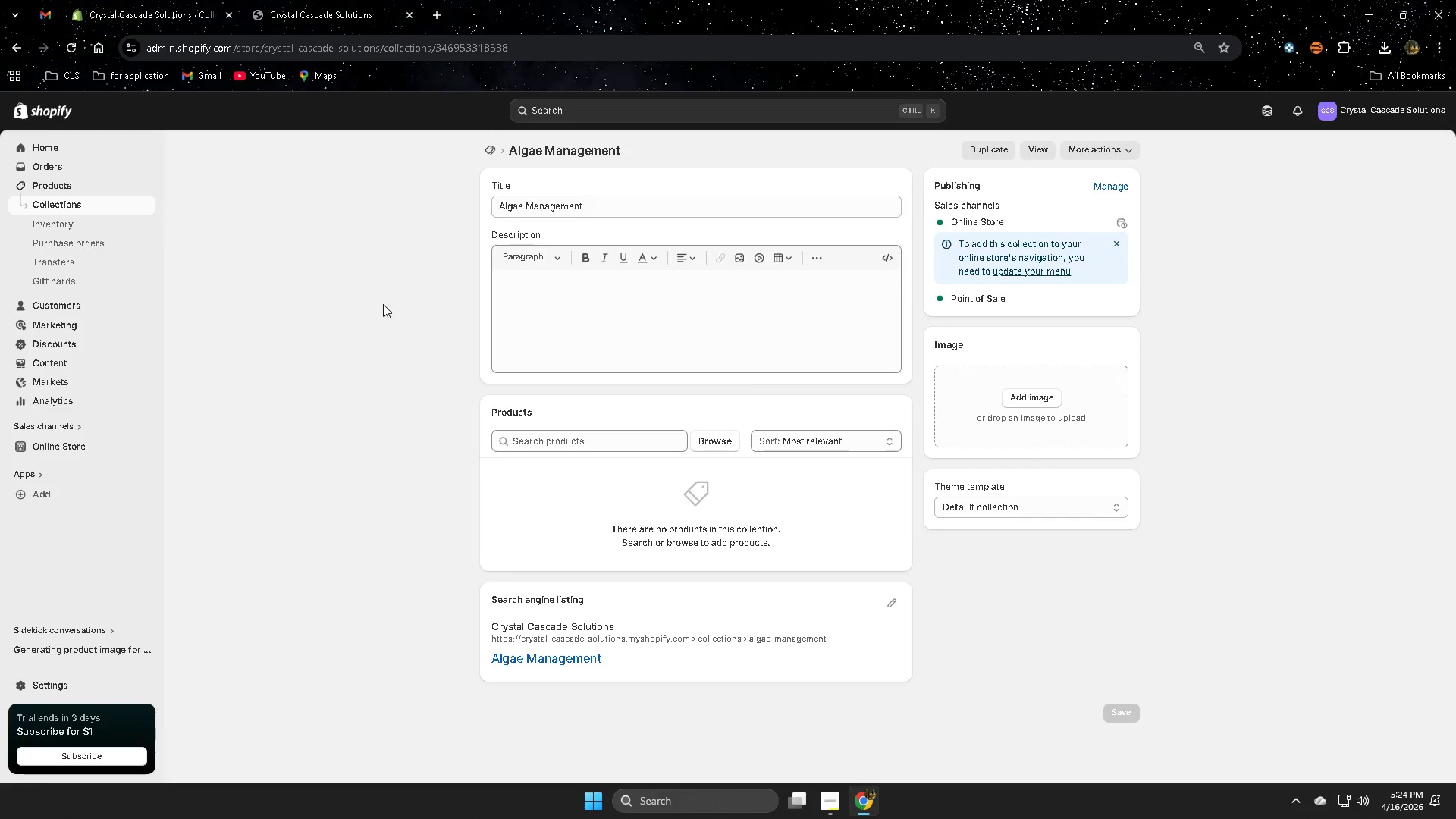 
wait(6.88)
 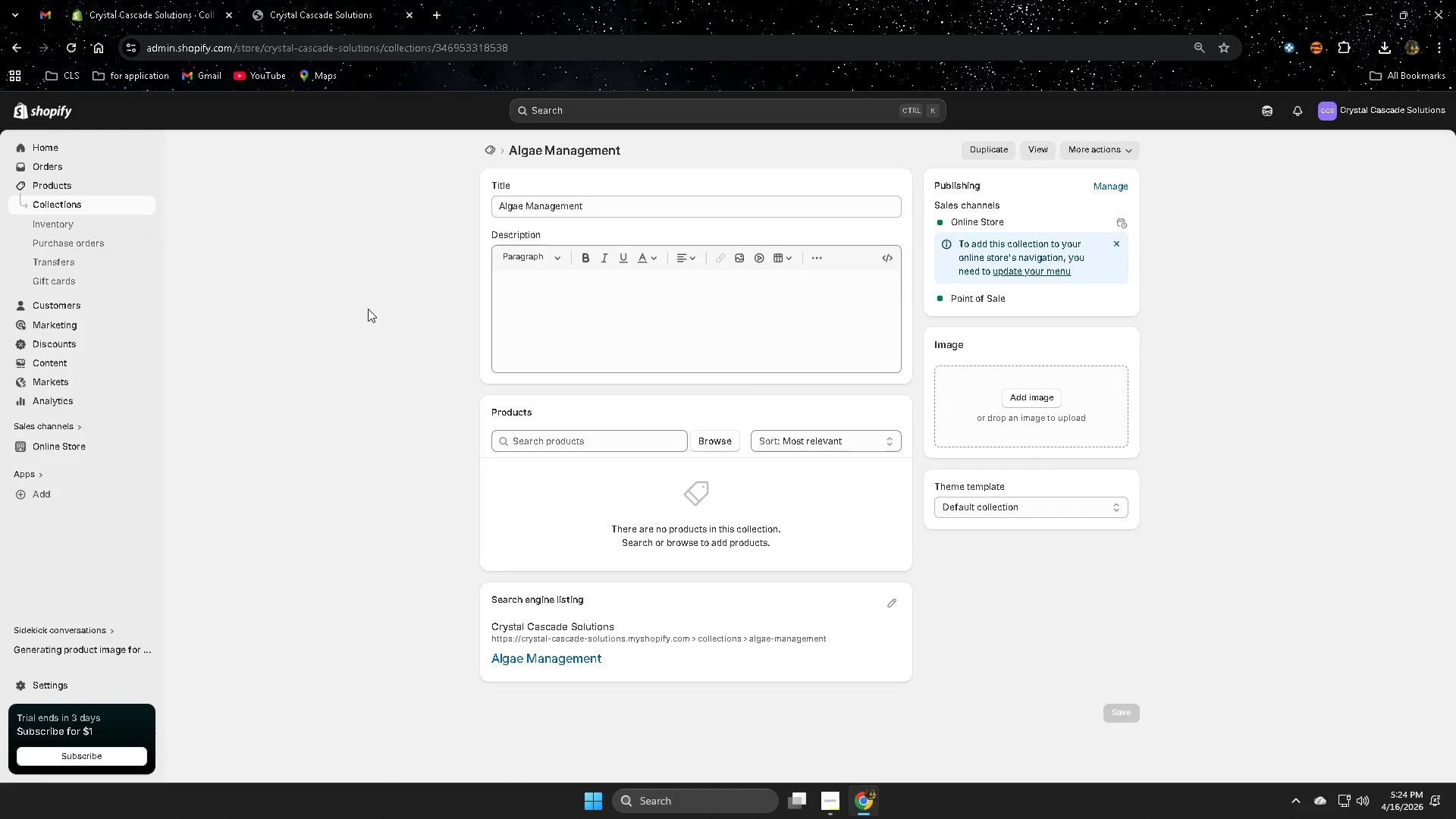 
left_click([726, 441])
 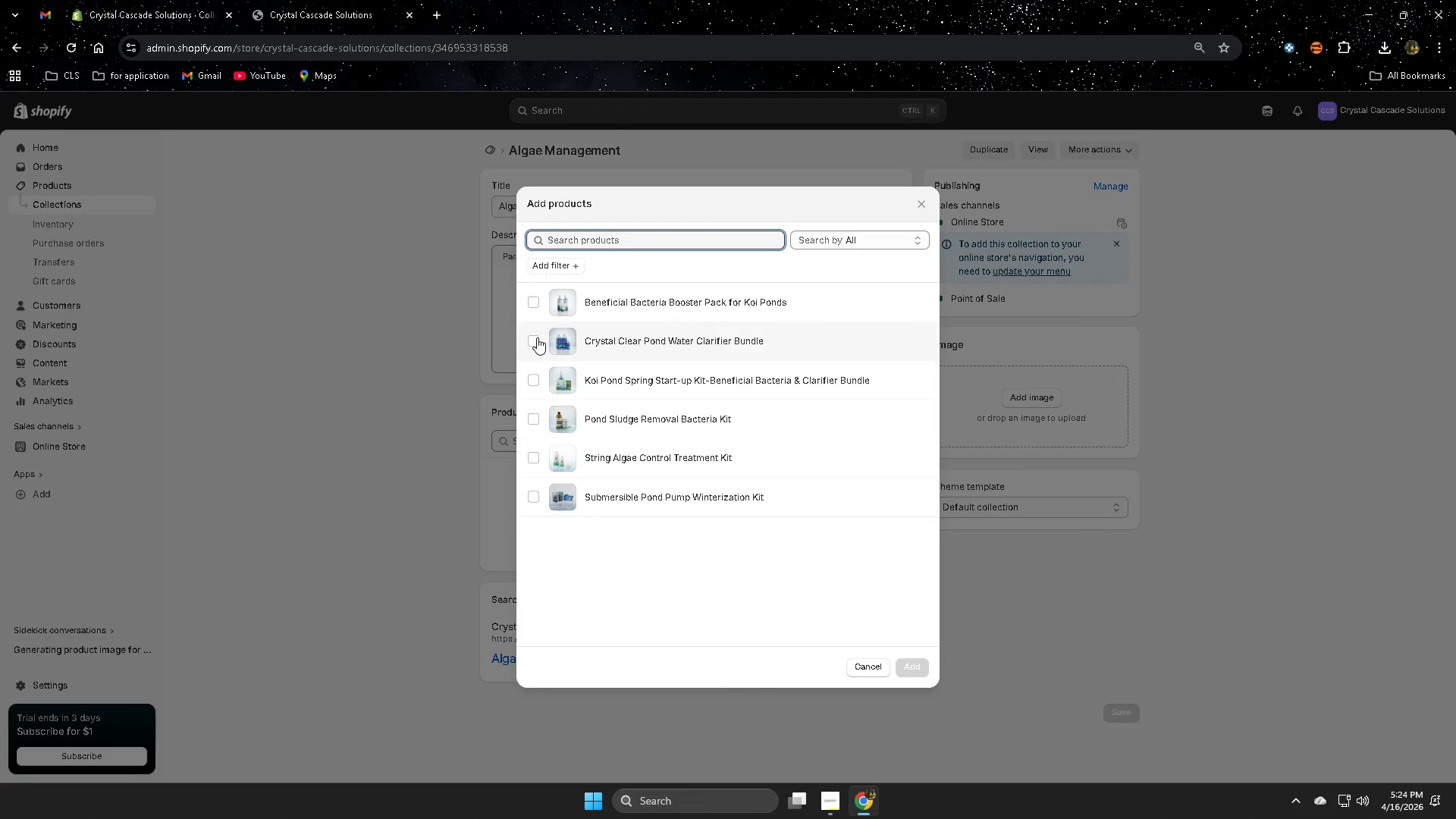 
wait(5.27)
 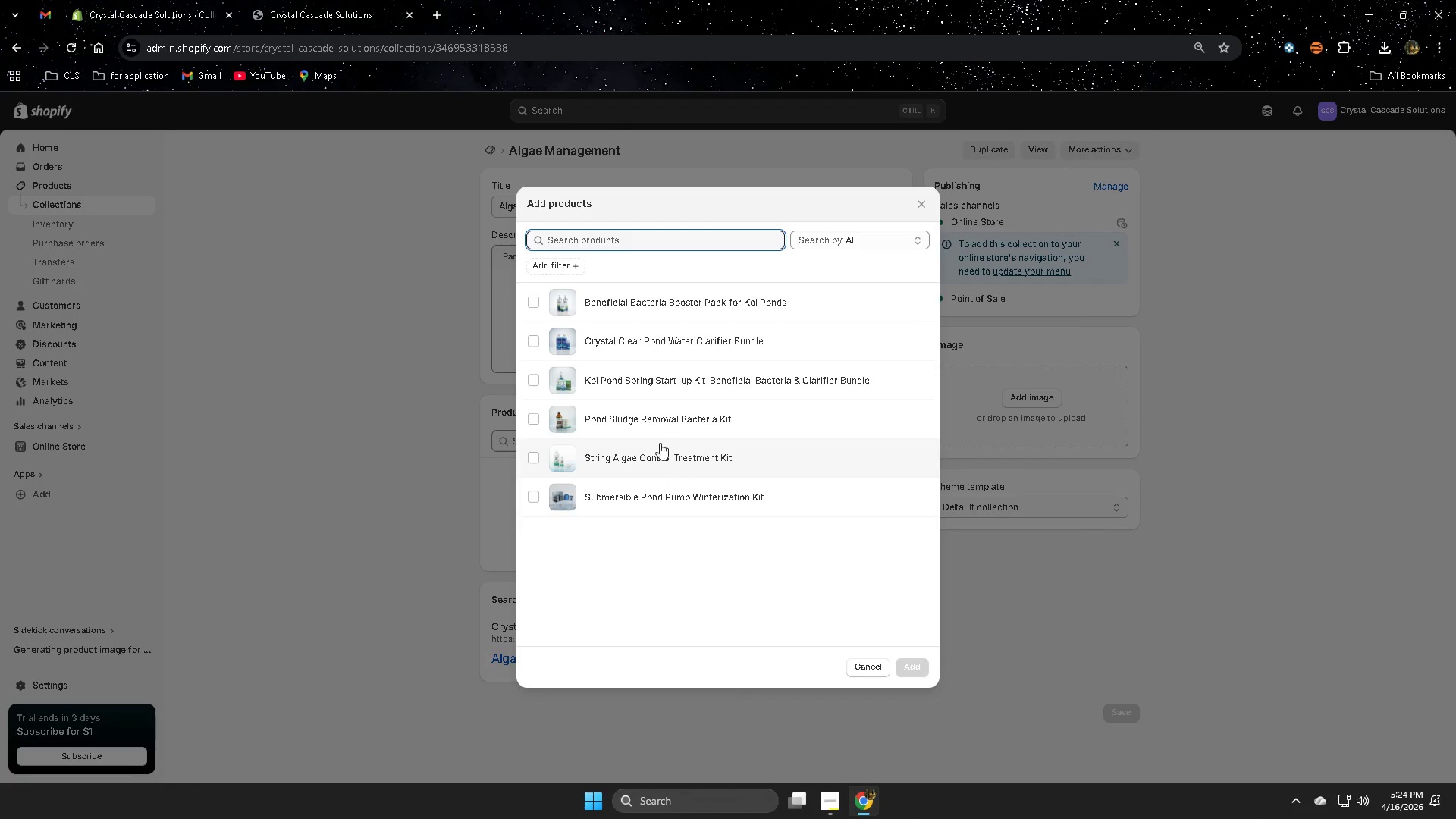 
left_click([537, 337])
 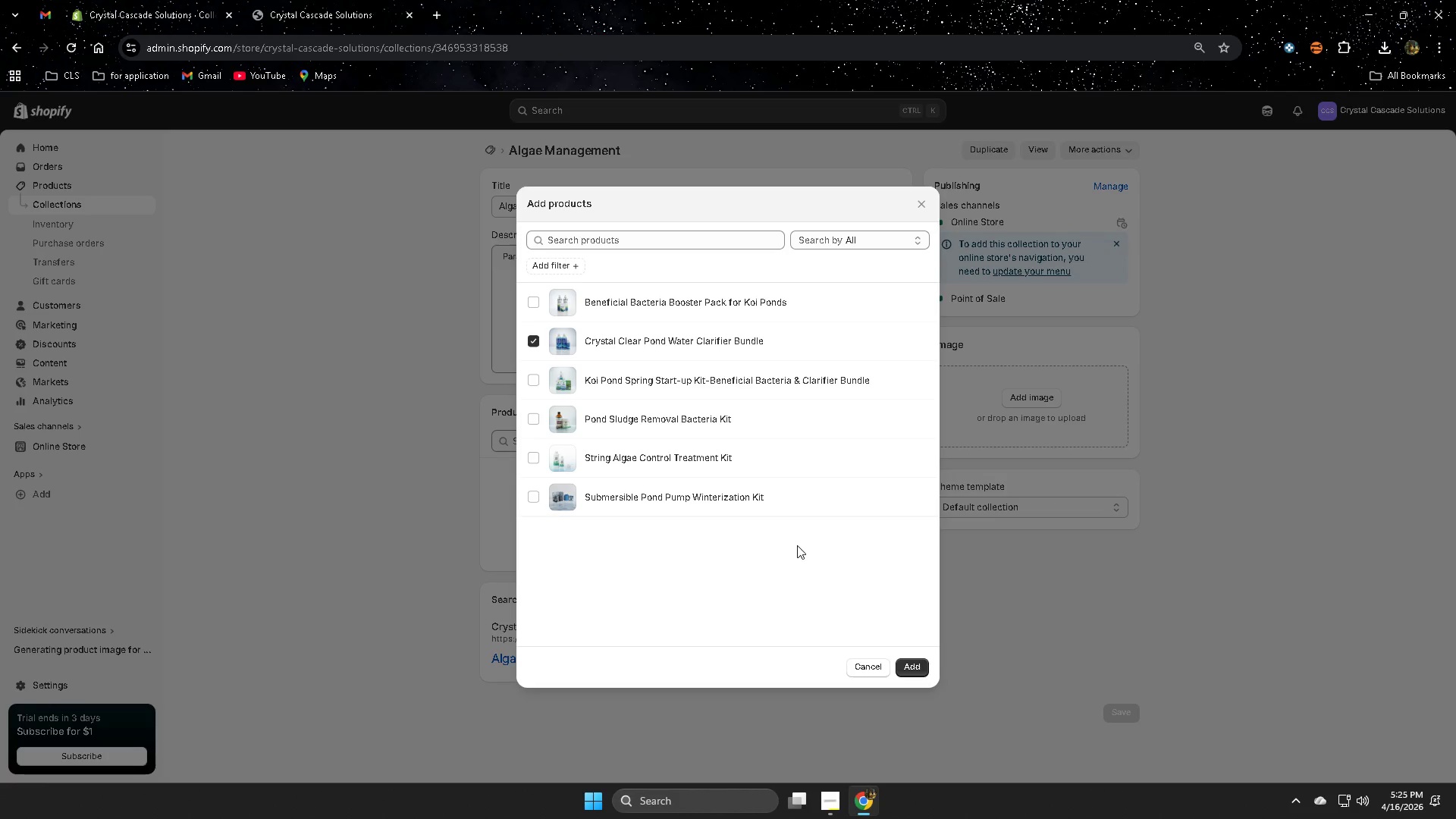 
wait(11.27)
 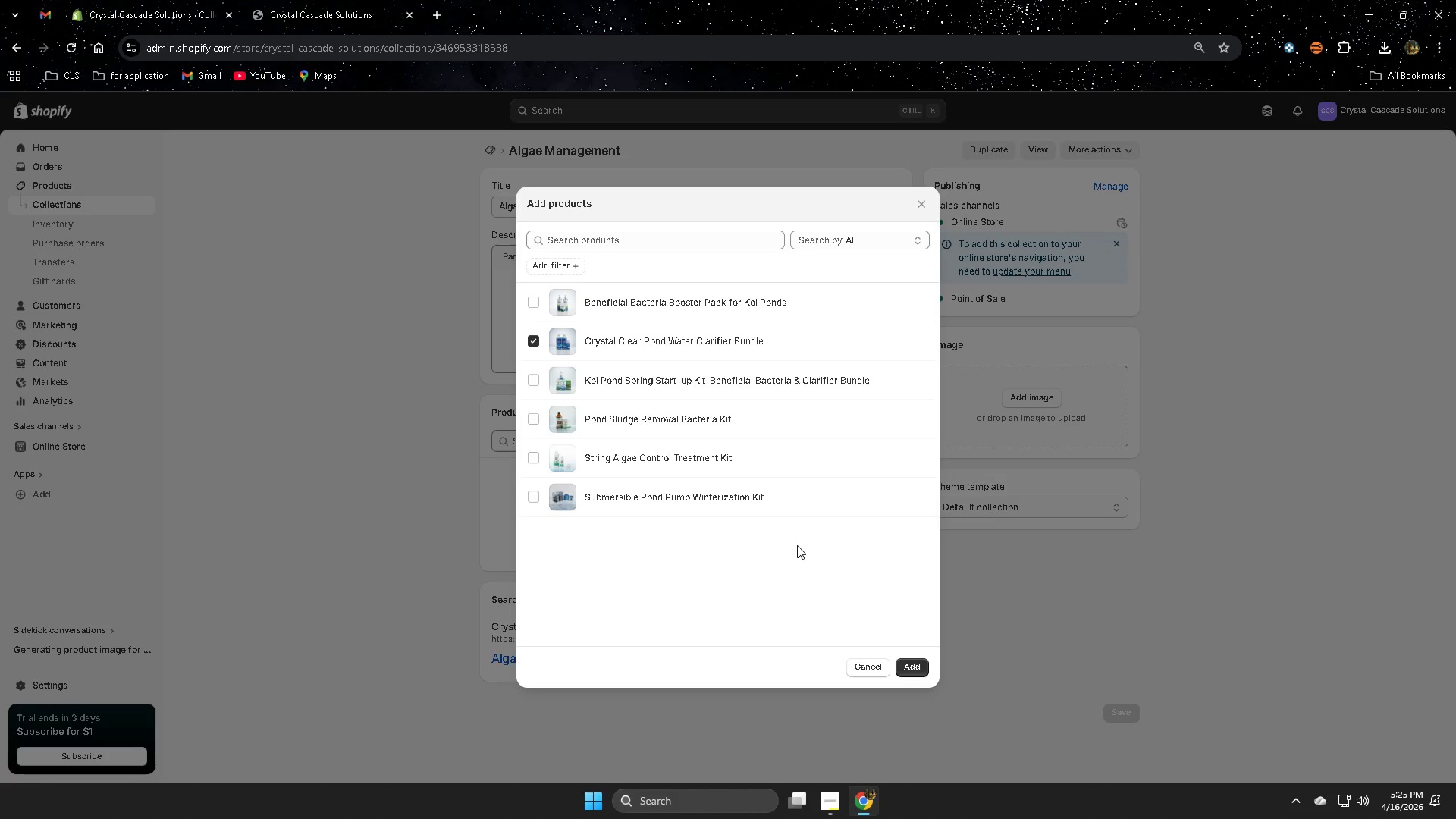 
left_click([916, 665])
 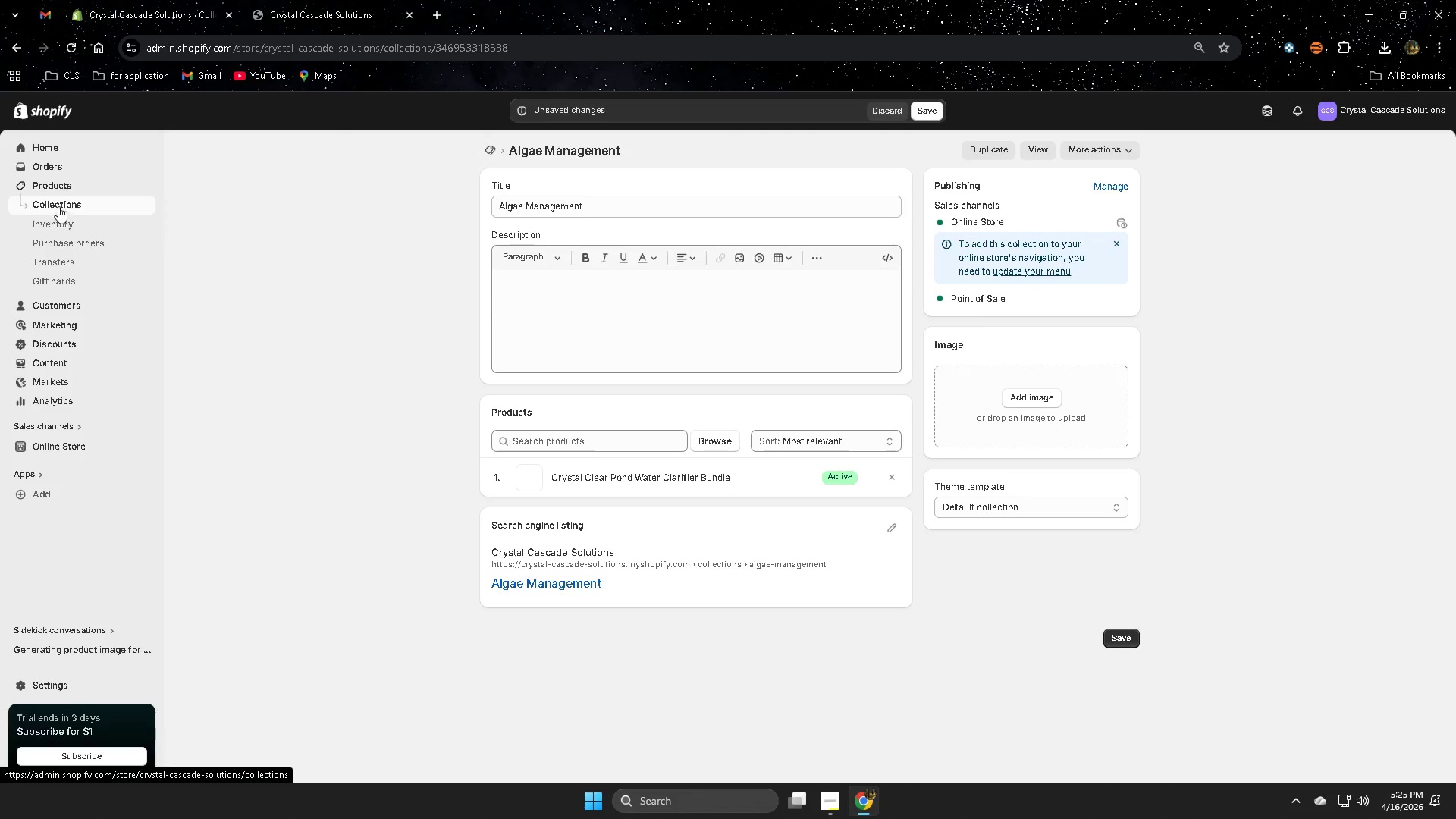 
left_click([60, 204])
 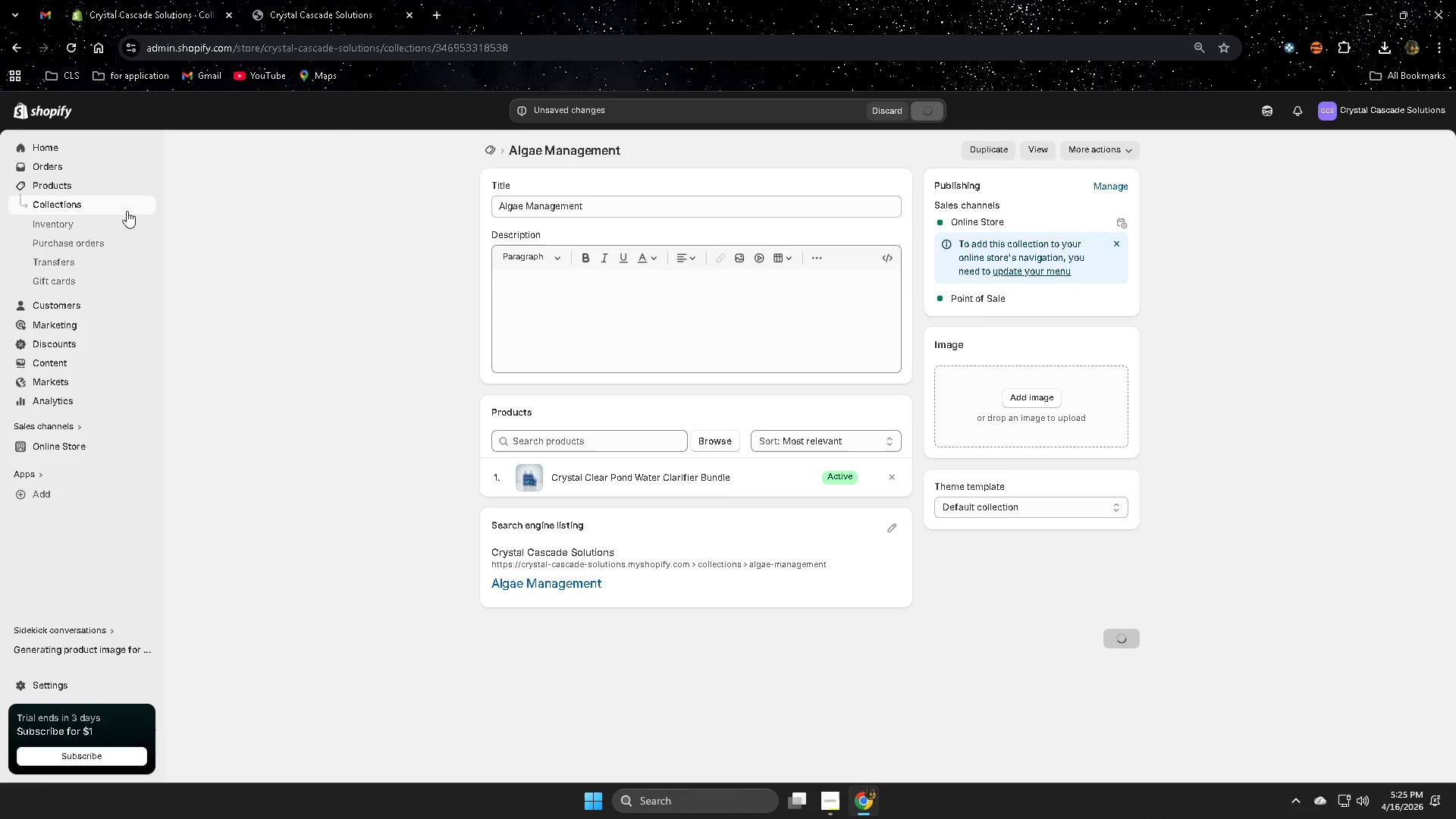 
left_click([46, 205])
 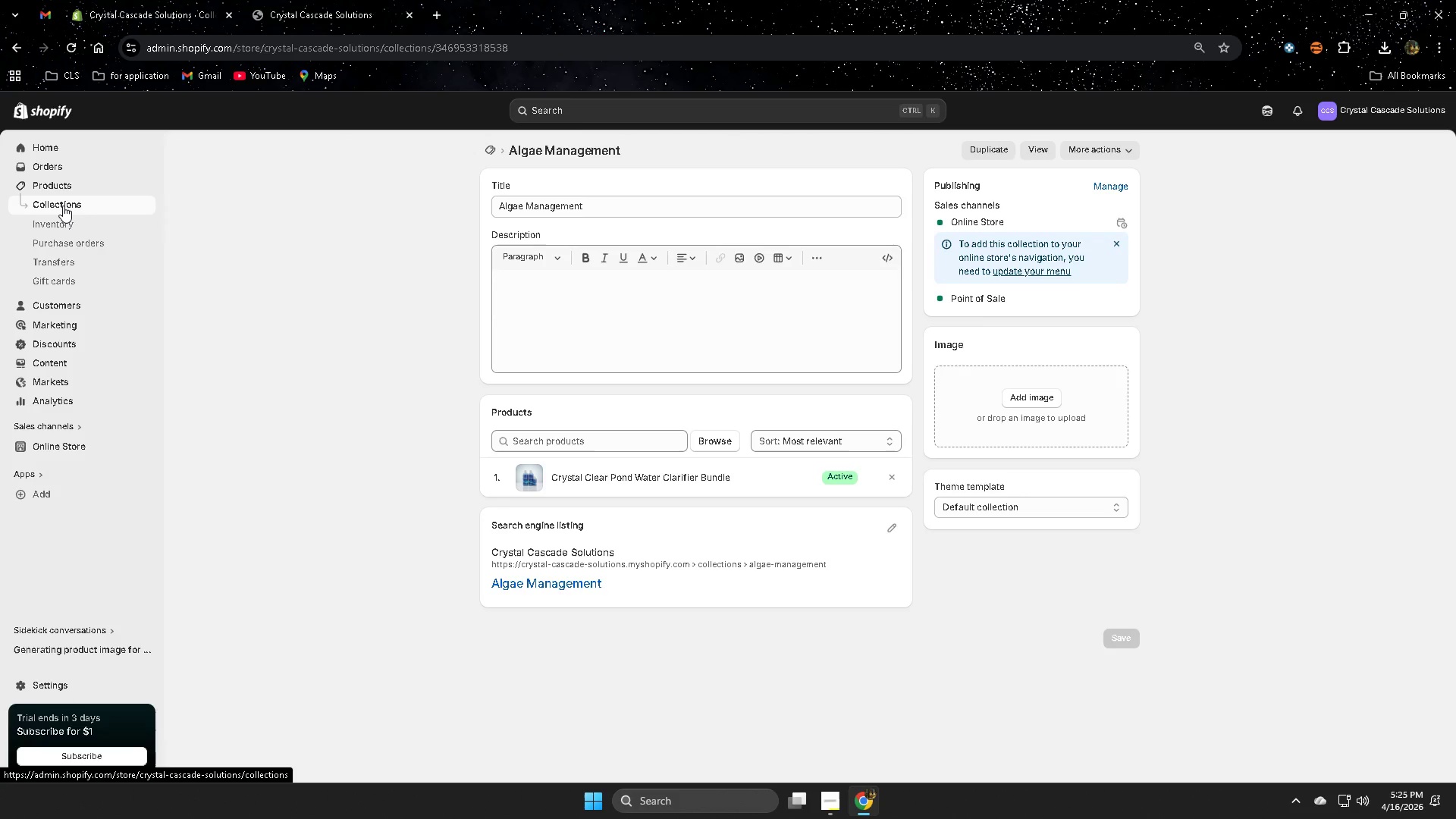 
left_click([64, 206])
 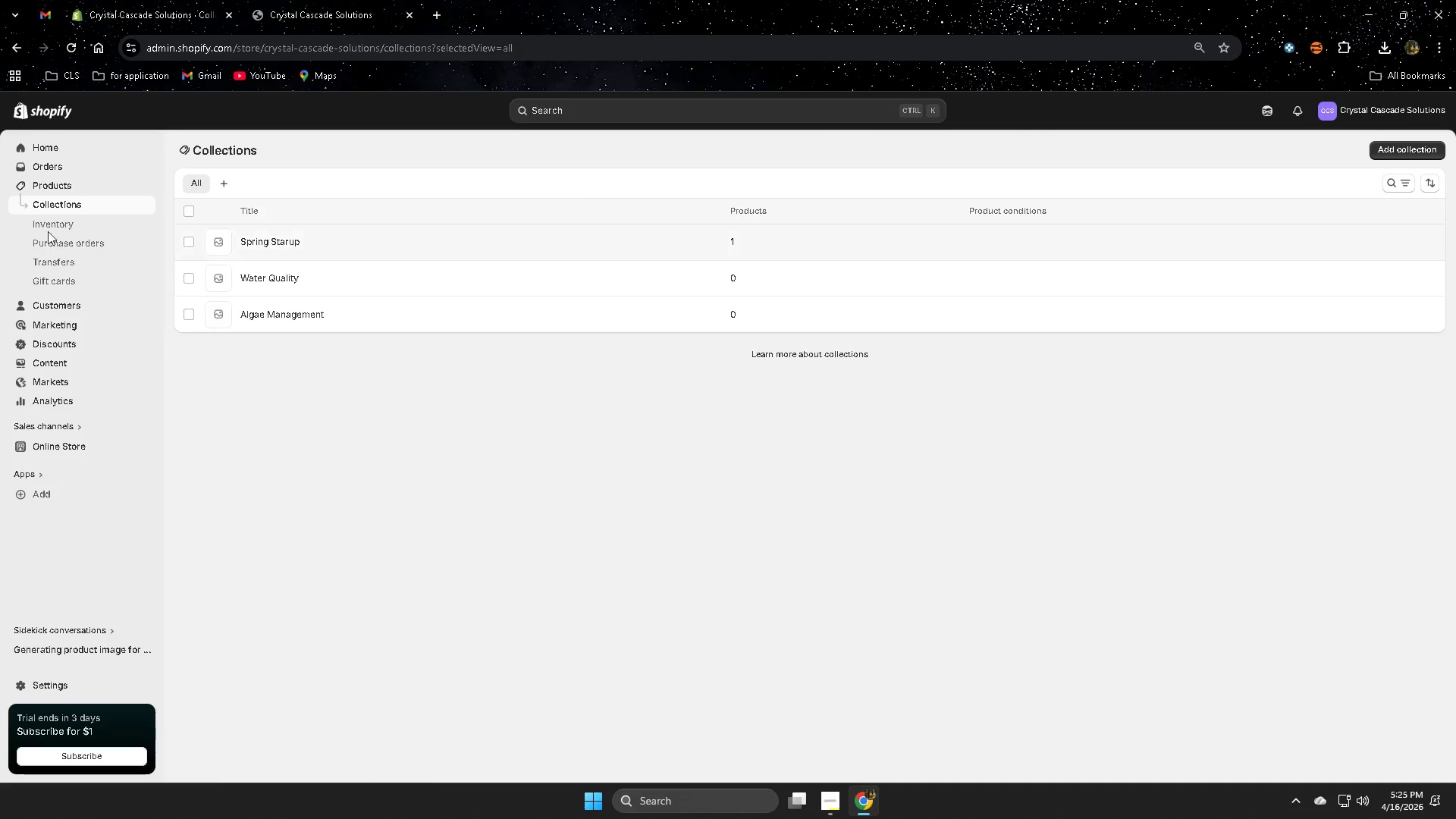 
left_click([51, 183])
 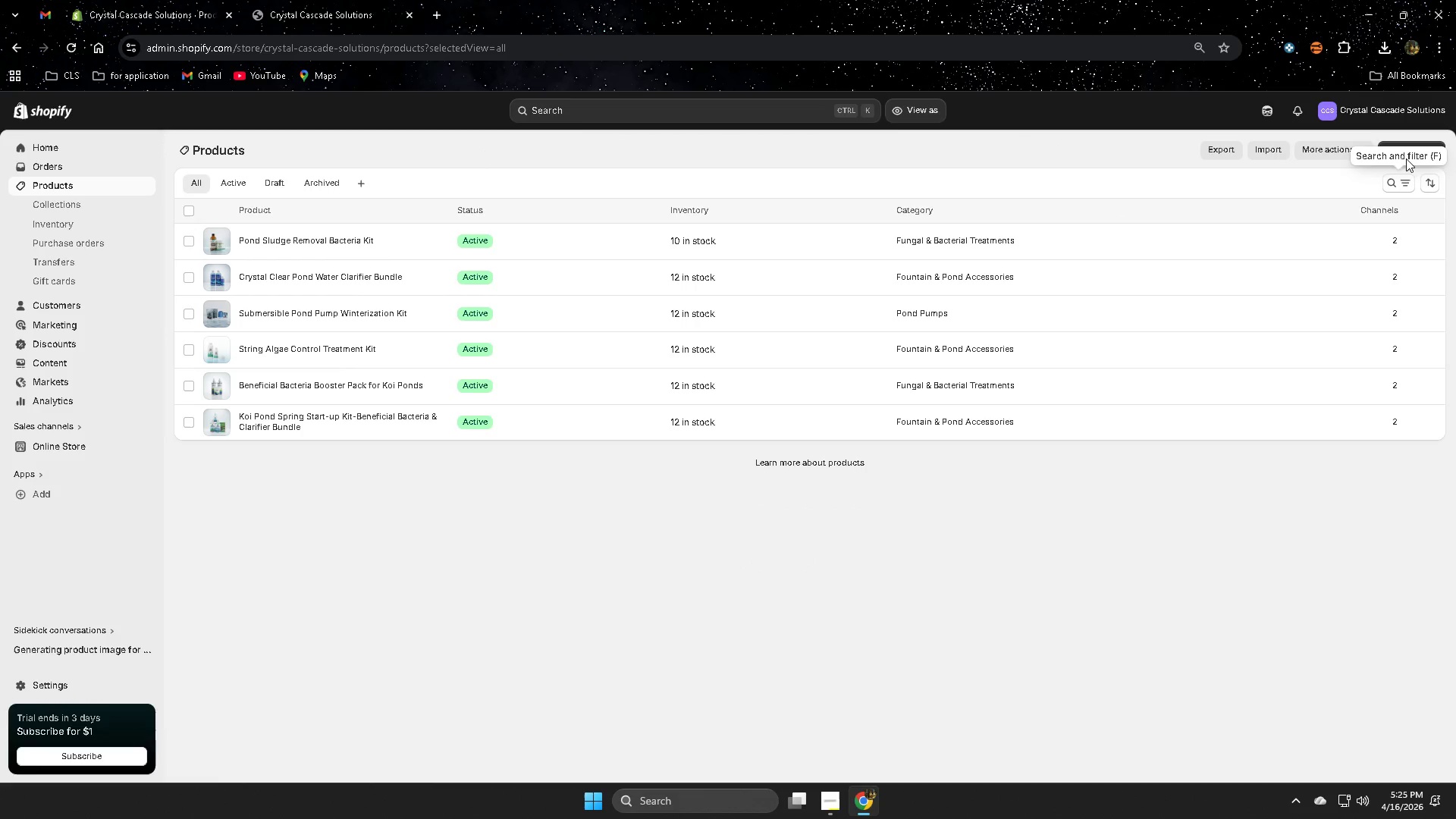 
left_click([1398, 152])
 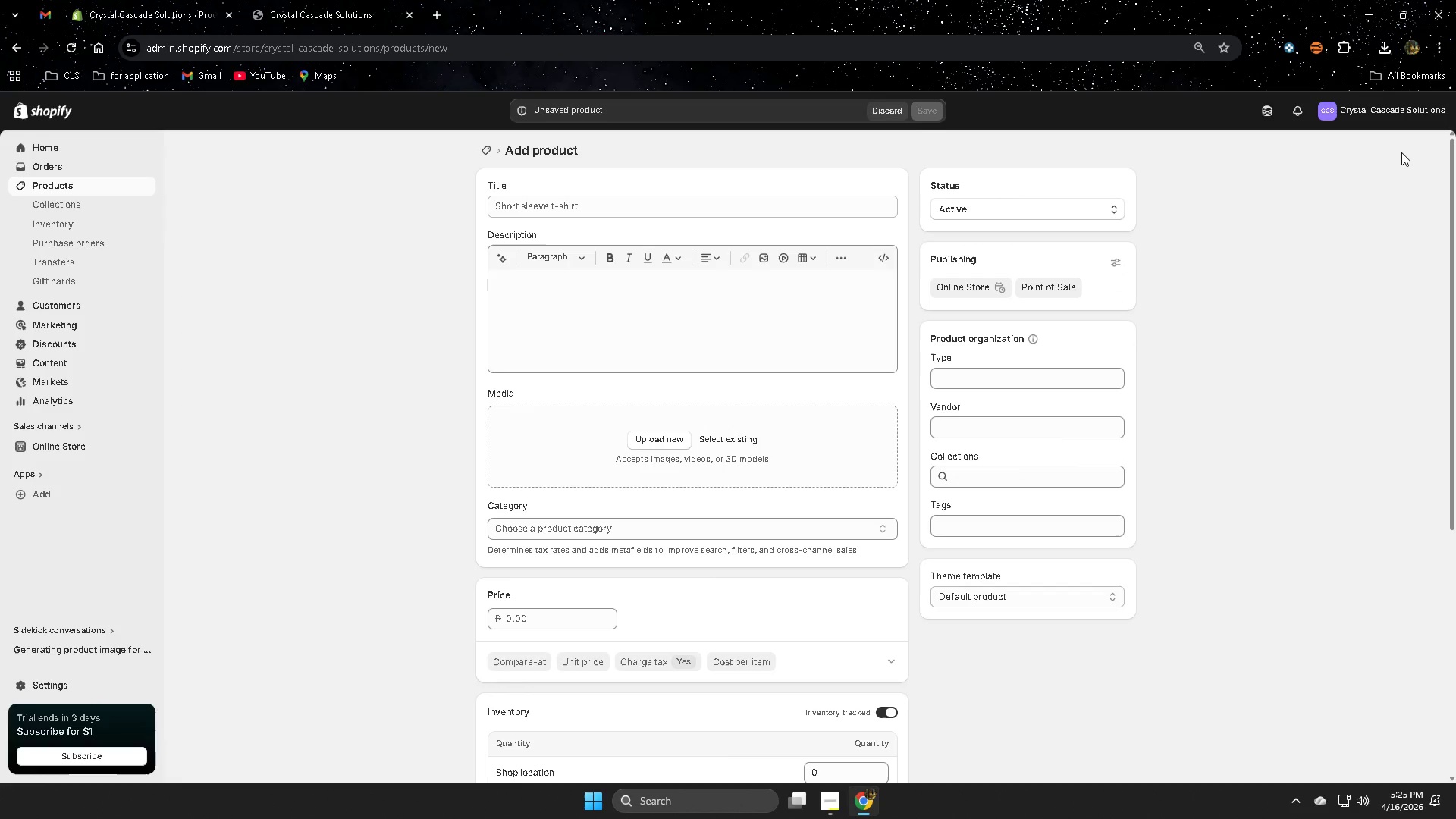 
wait(36.89)
 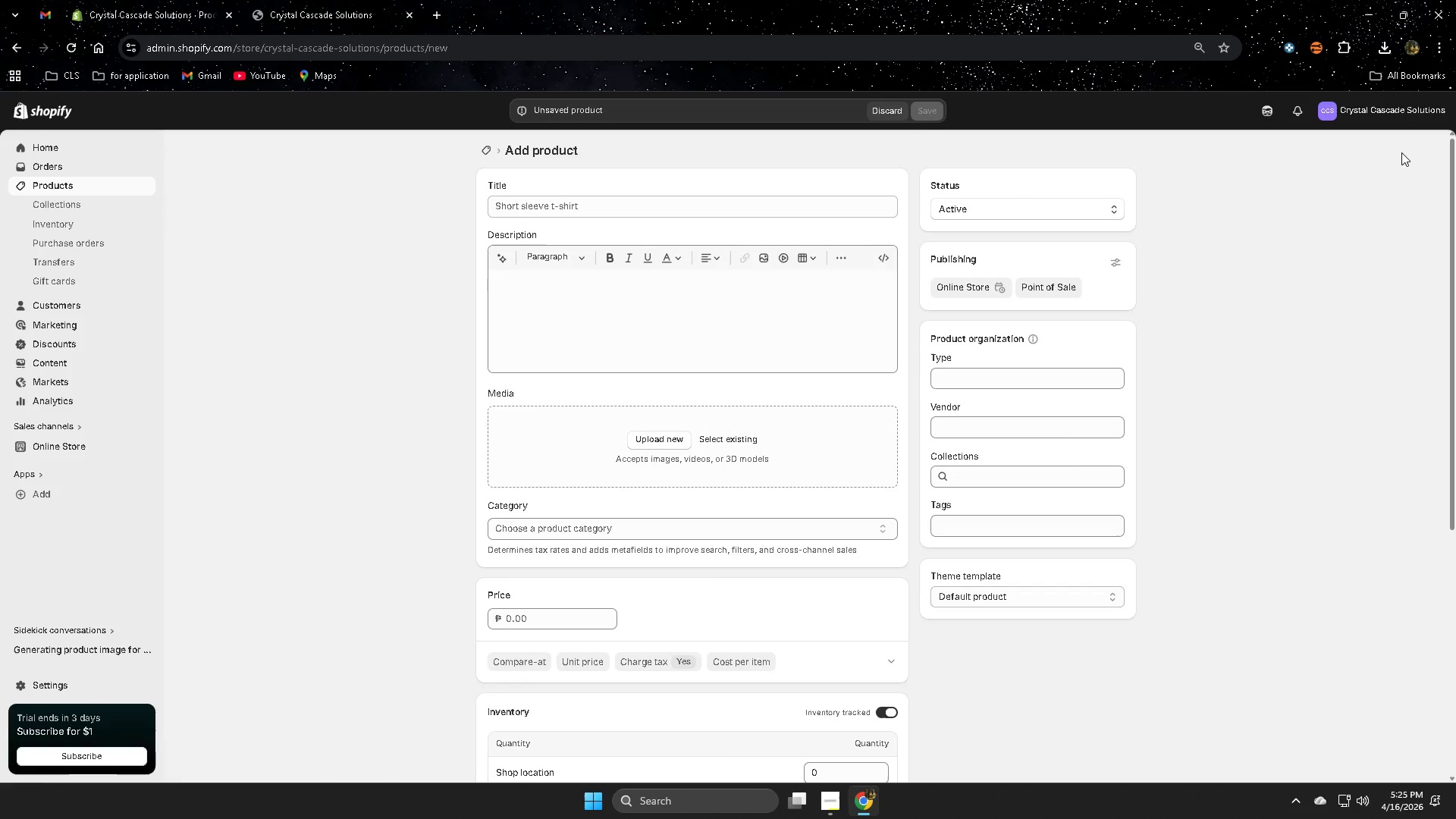 
key(Space)
 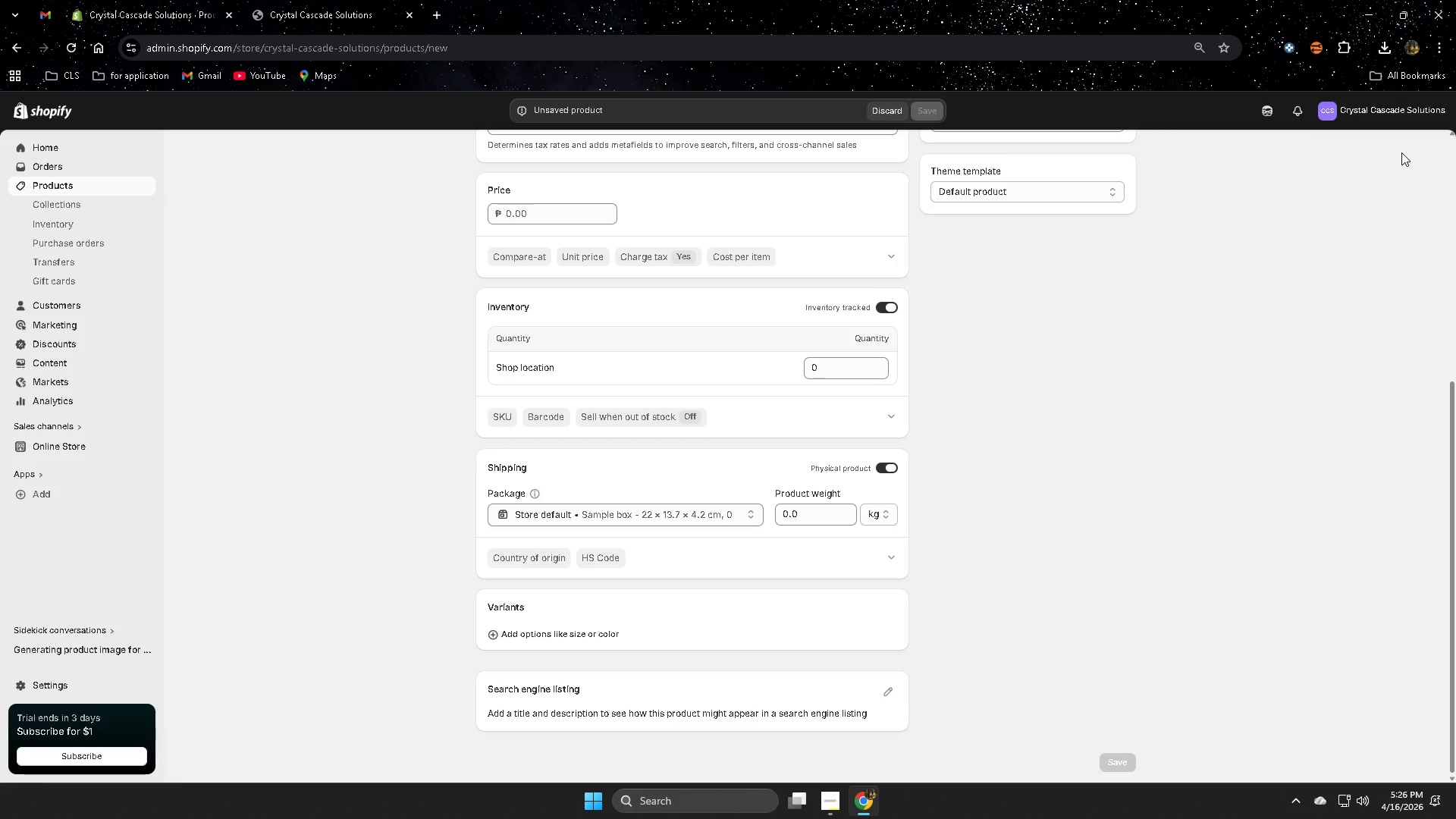 
key(NumpadEnter)
 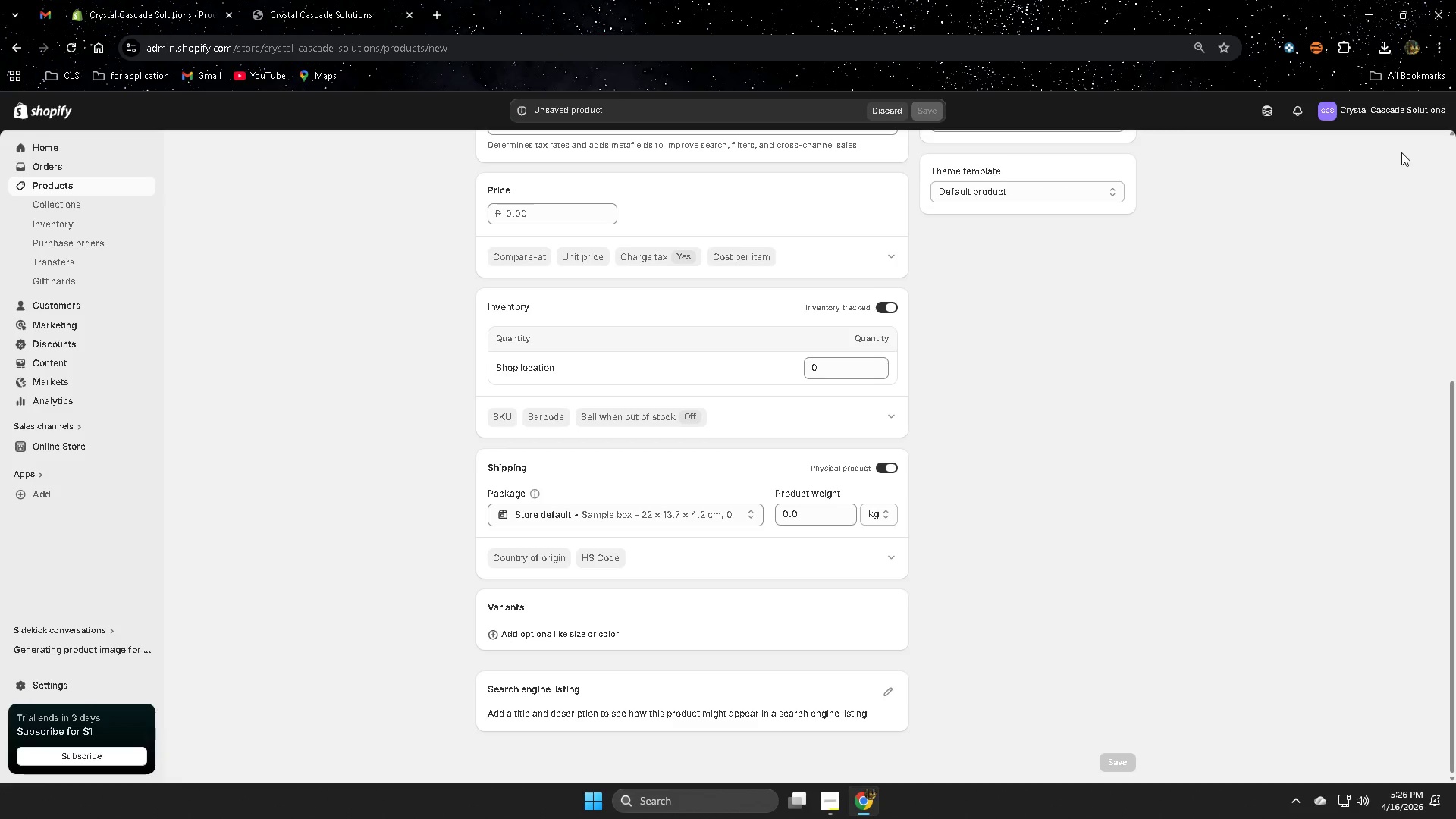 
wait(9.75)
 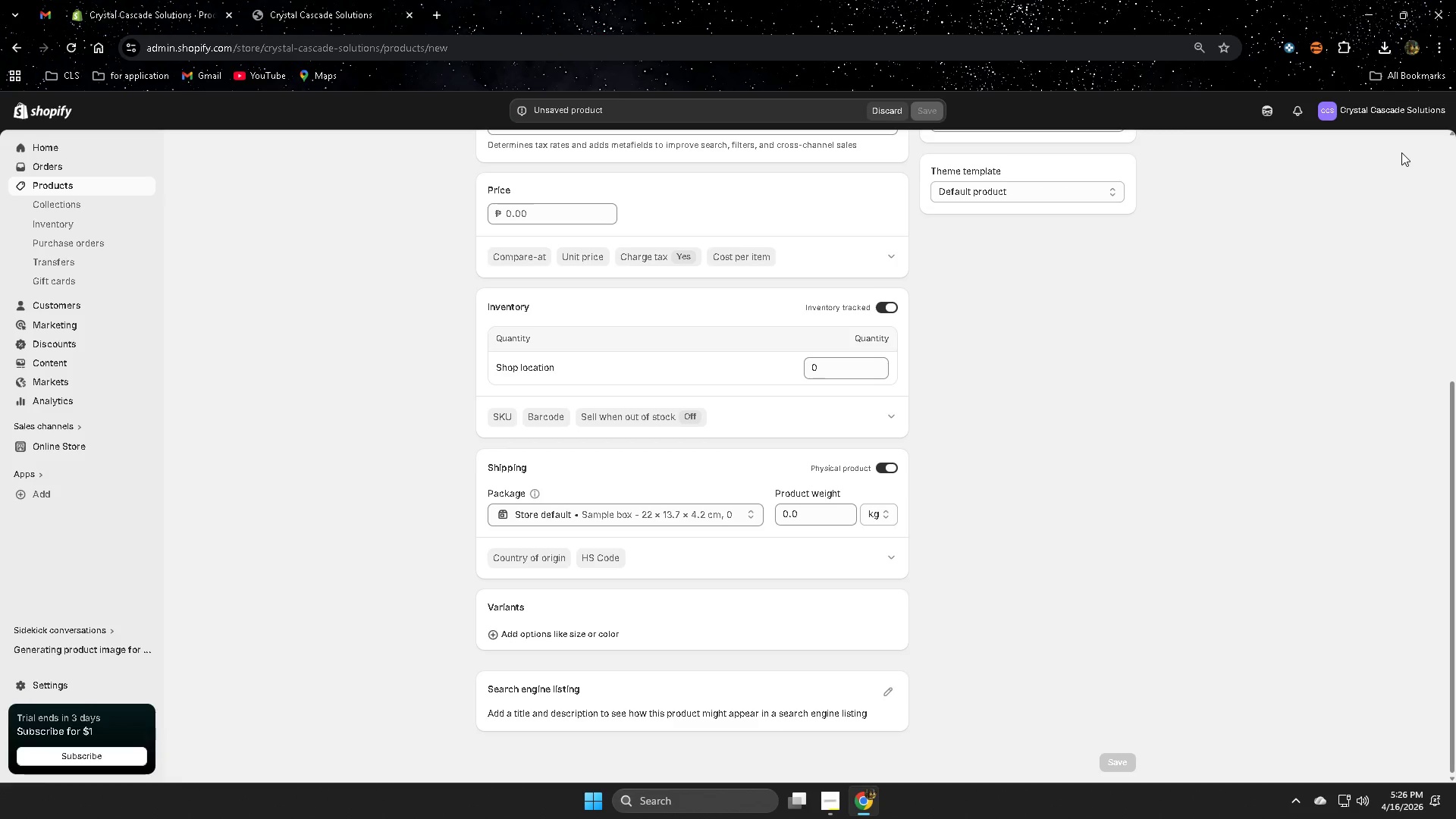 
scroll: coordinate [1125, 475], scroll_direction: up, amount: 8.0
 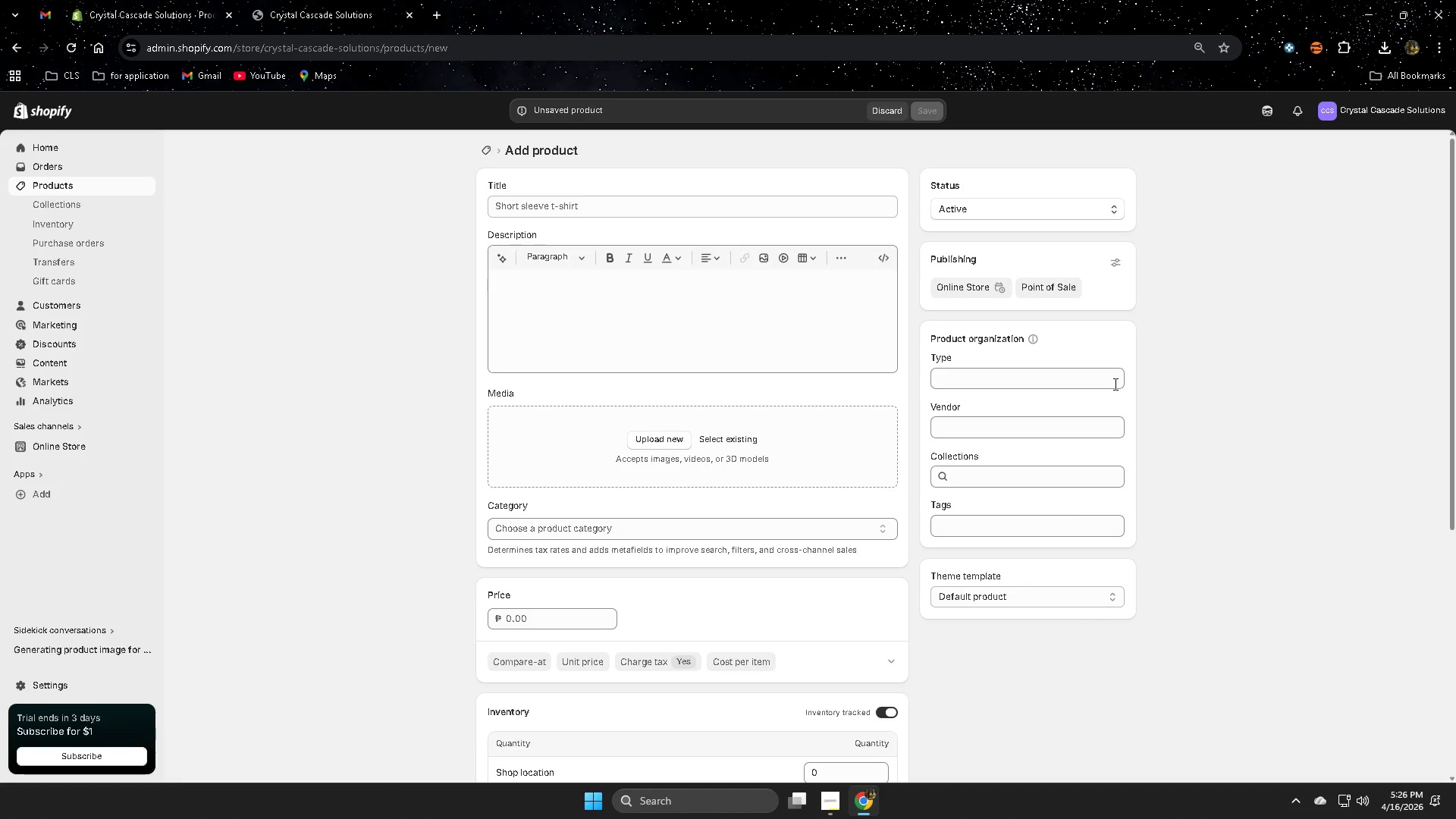 
wait(6.49)
 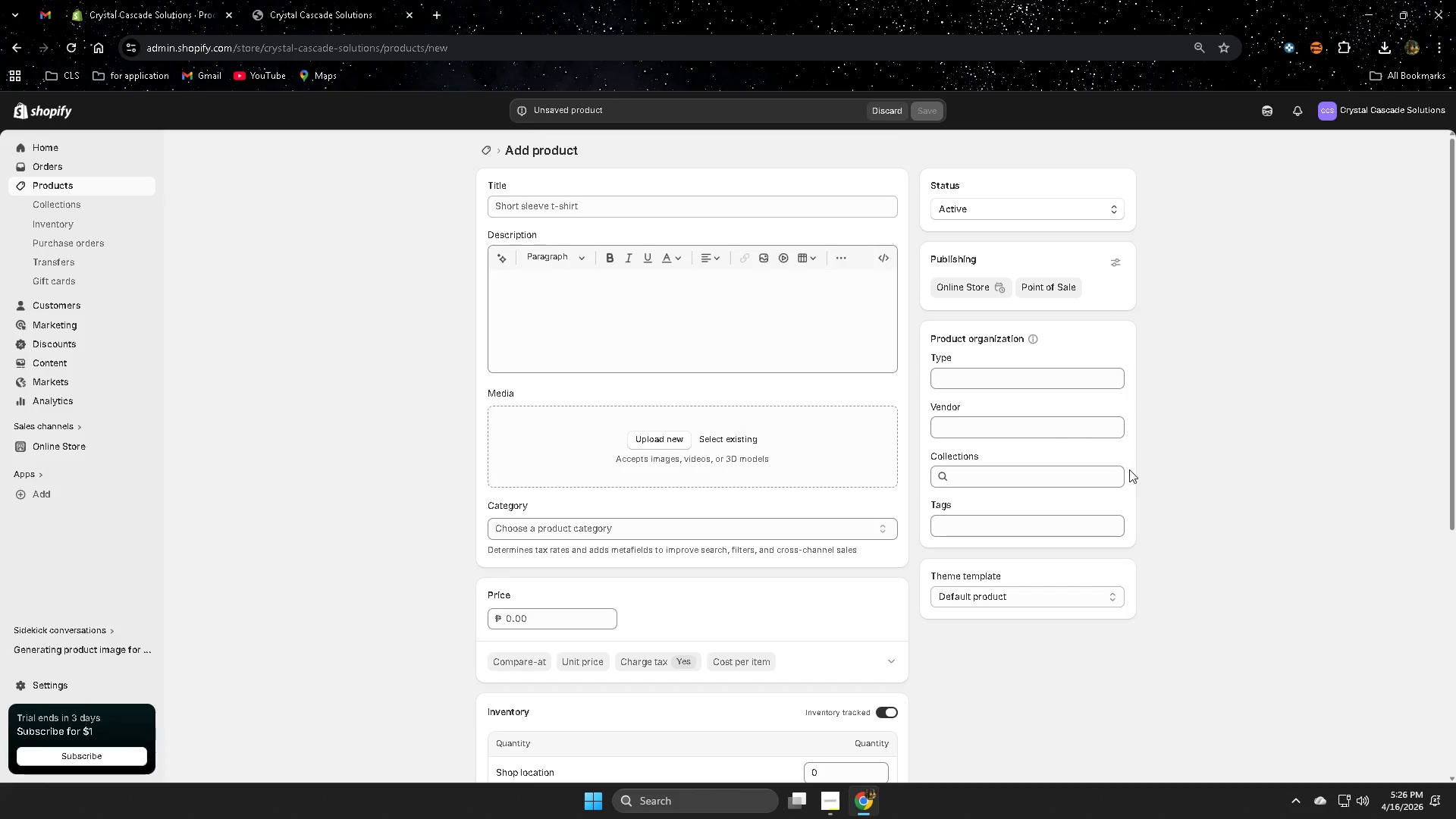 
type(pond)
 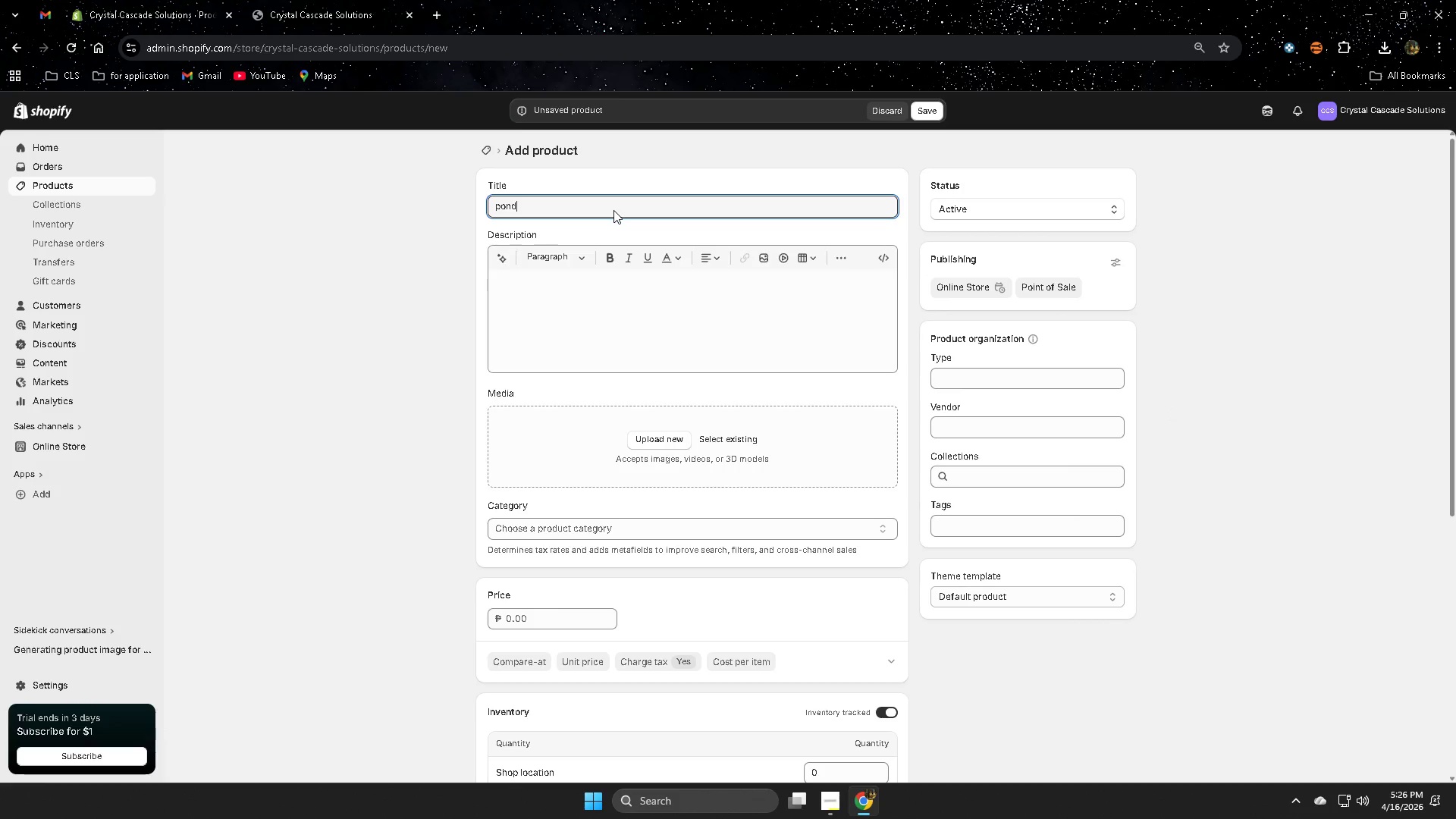 
type( UV Filter )
 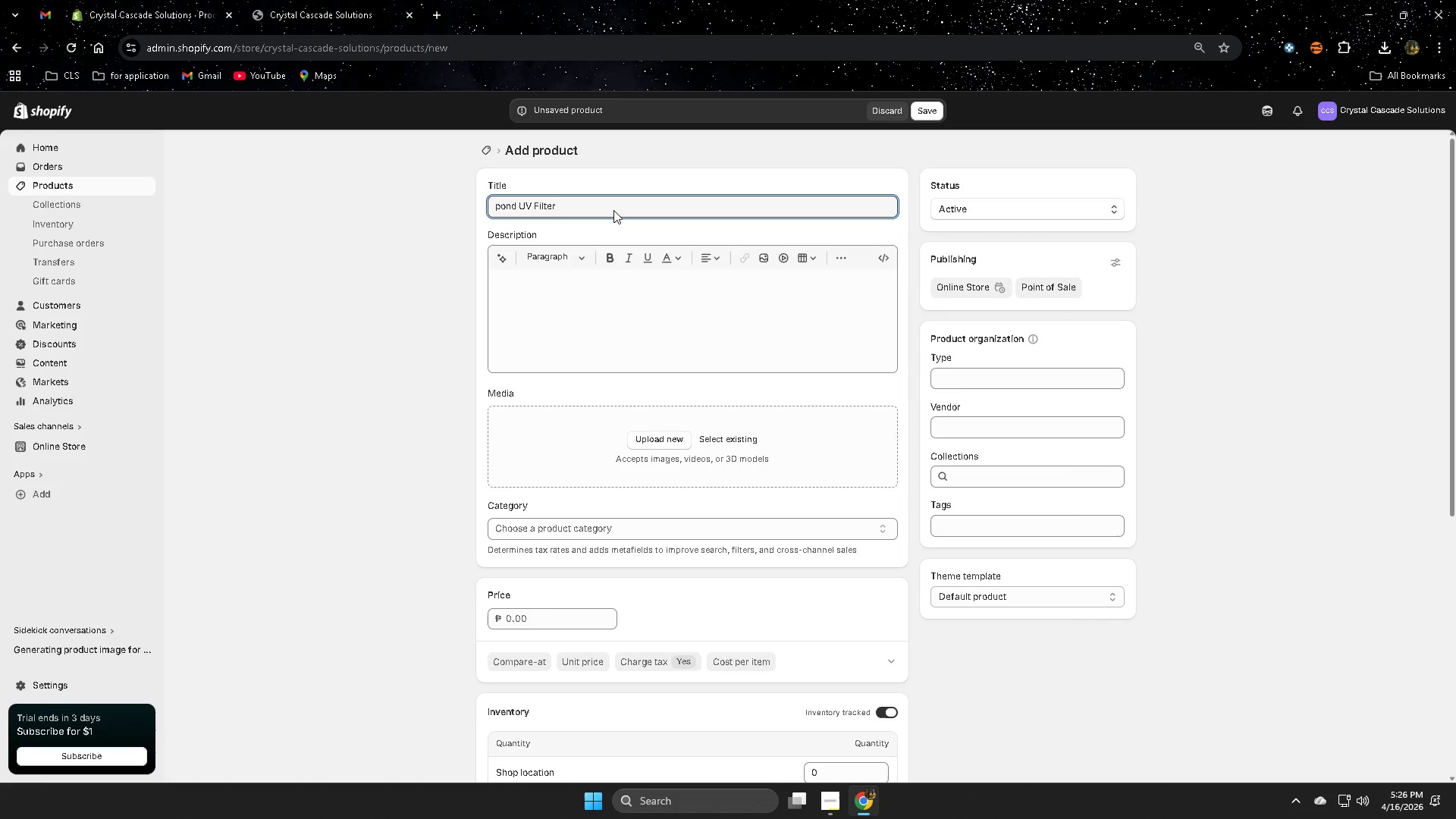 
wait(6.3)
 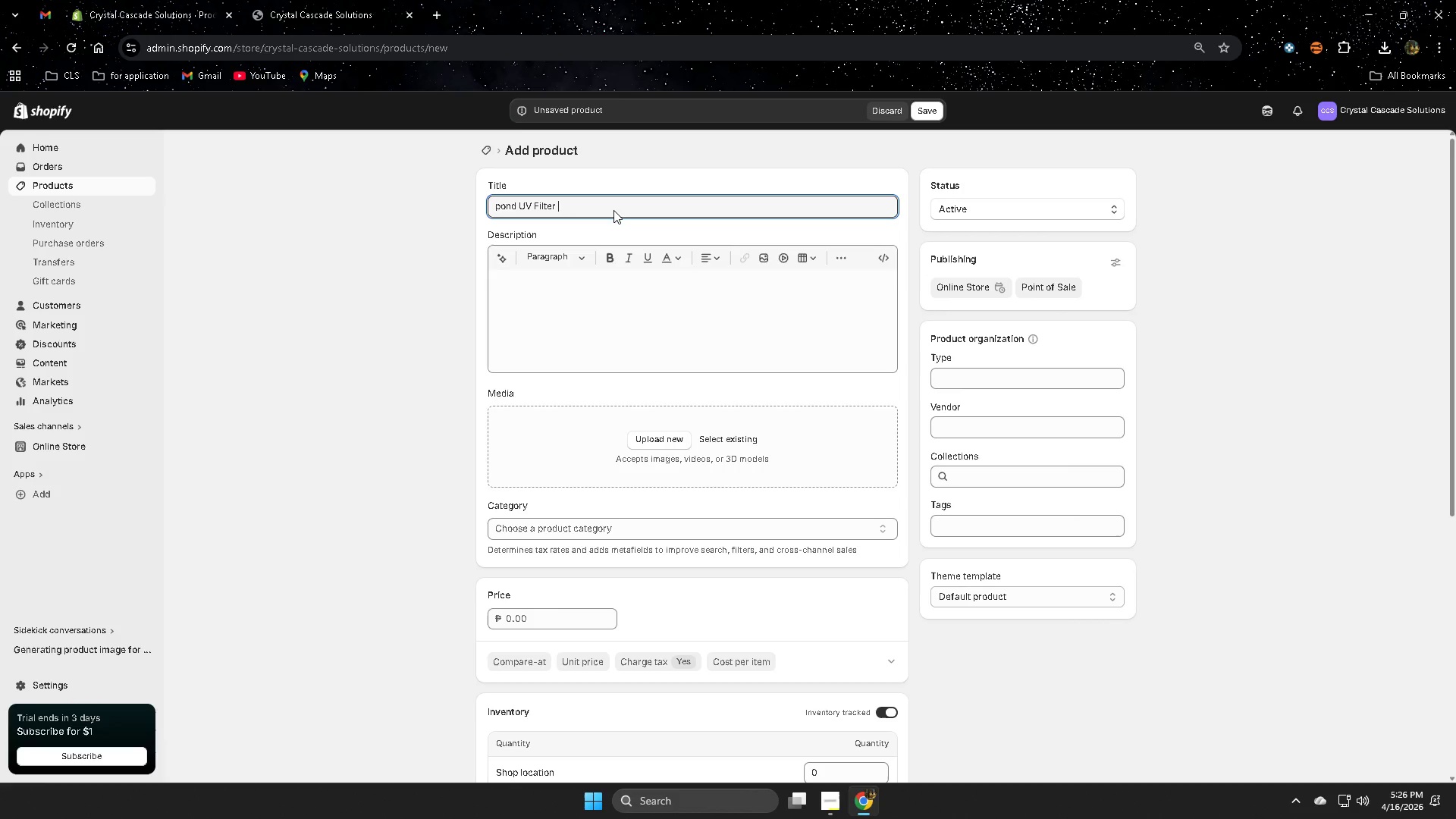 
type(Maintenance Kit)
 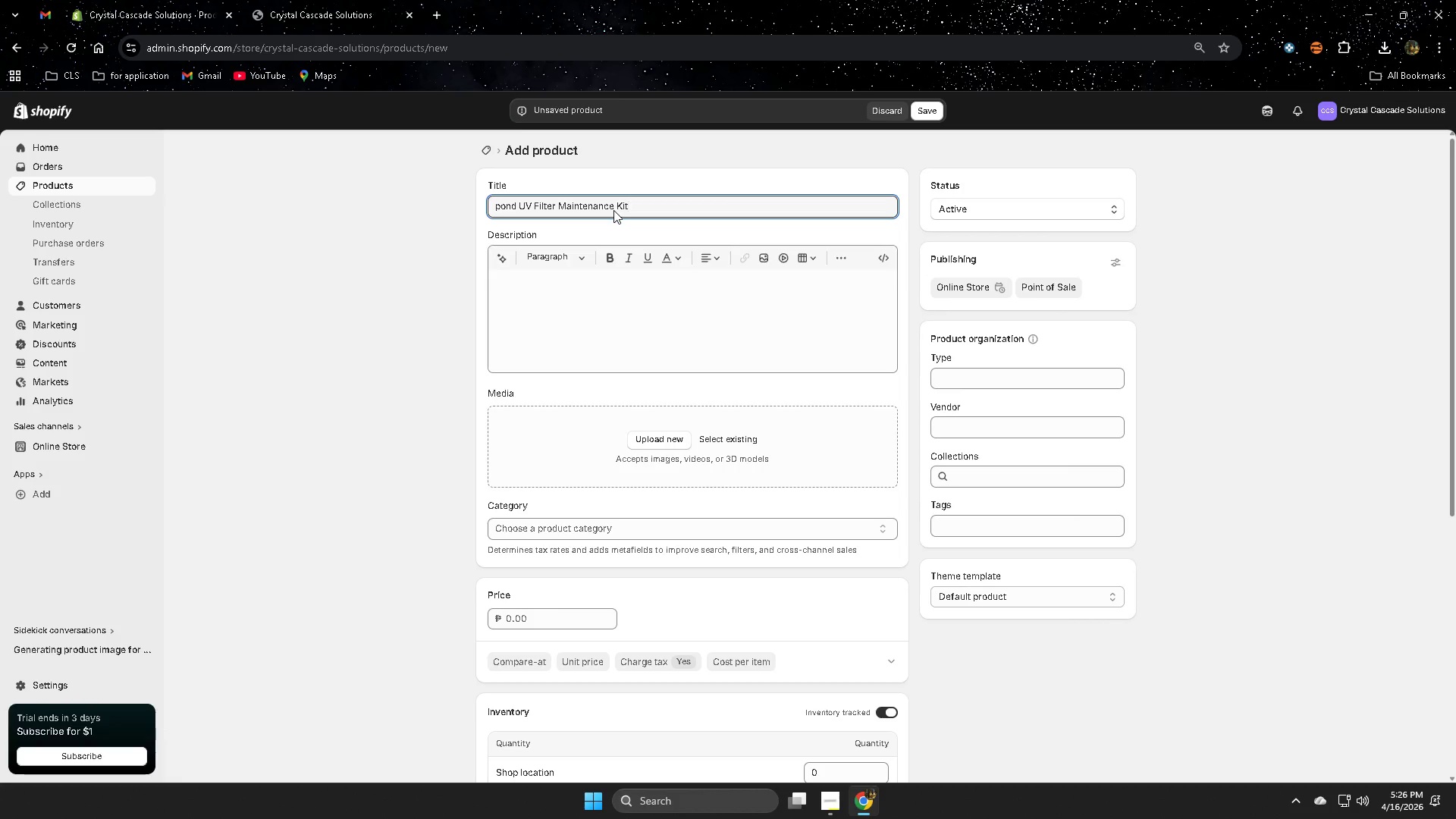 
wait(21.59)
 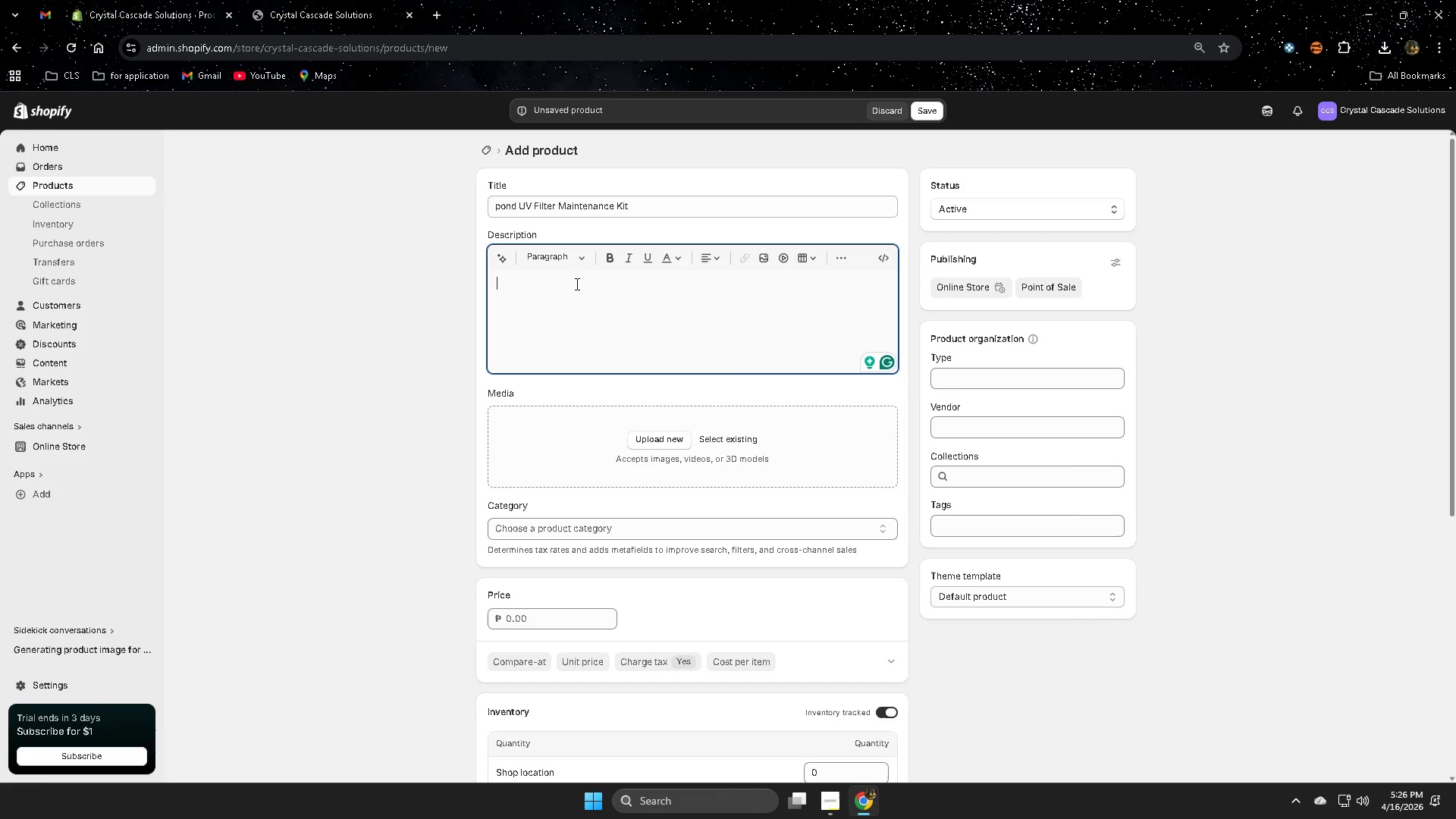 
type(a)
key(Backspace)
type(afd)
key(Backspace)
key(Backspace)
 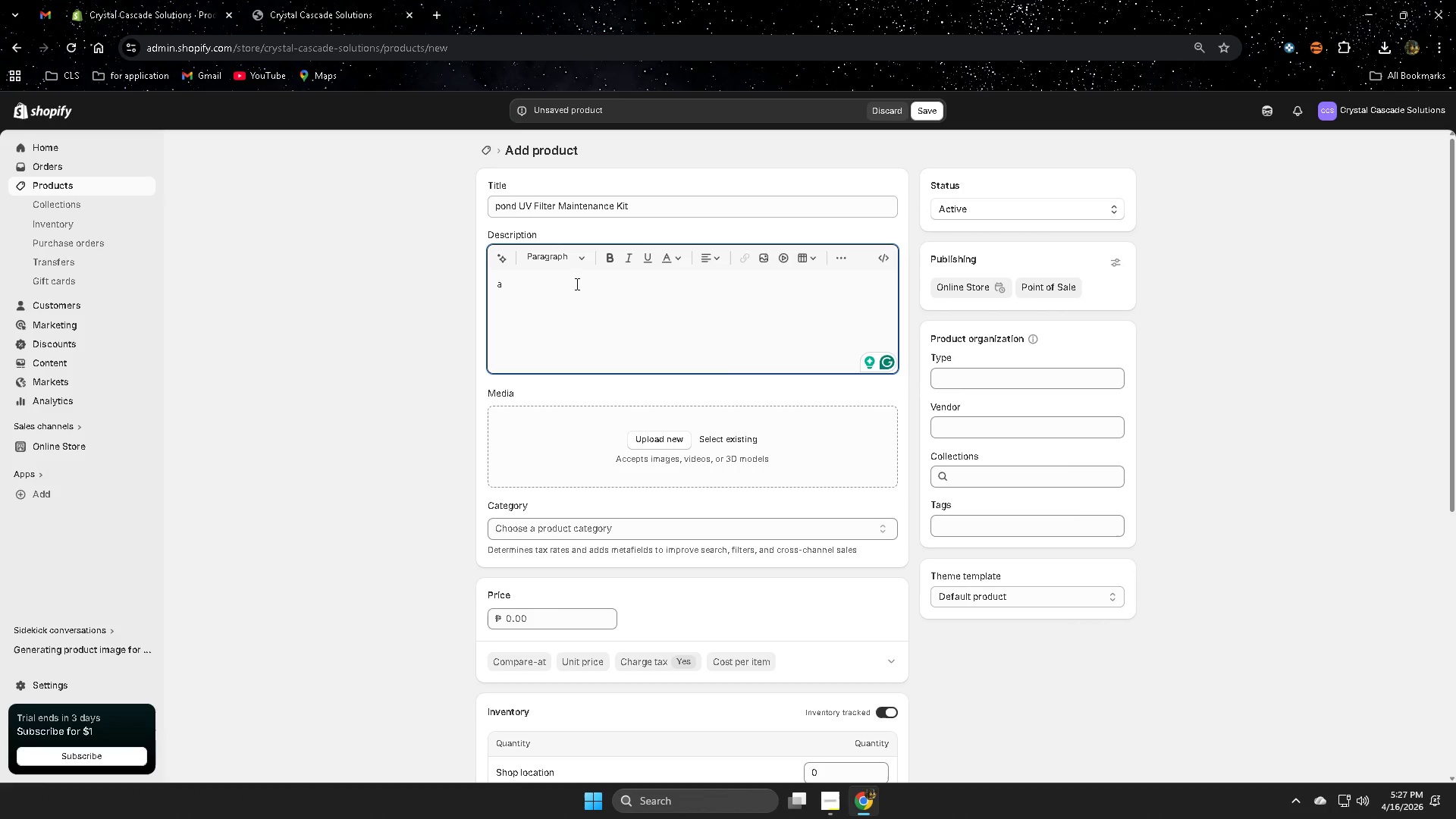 
wait(8.31)
 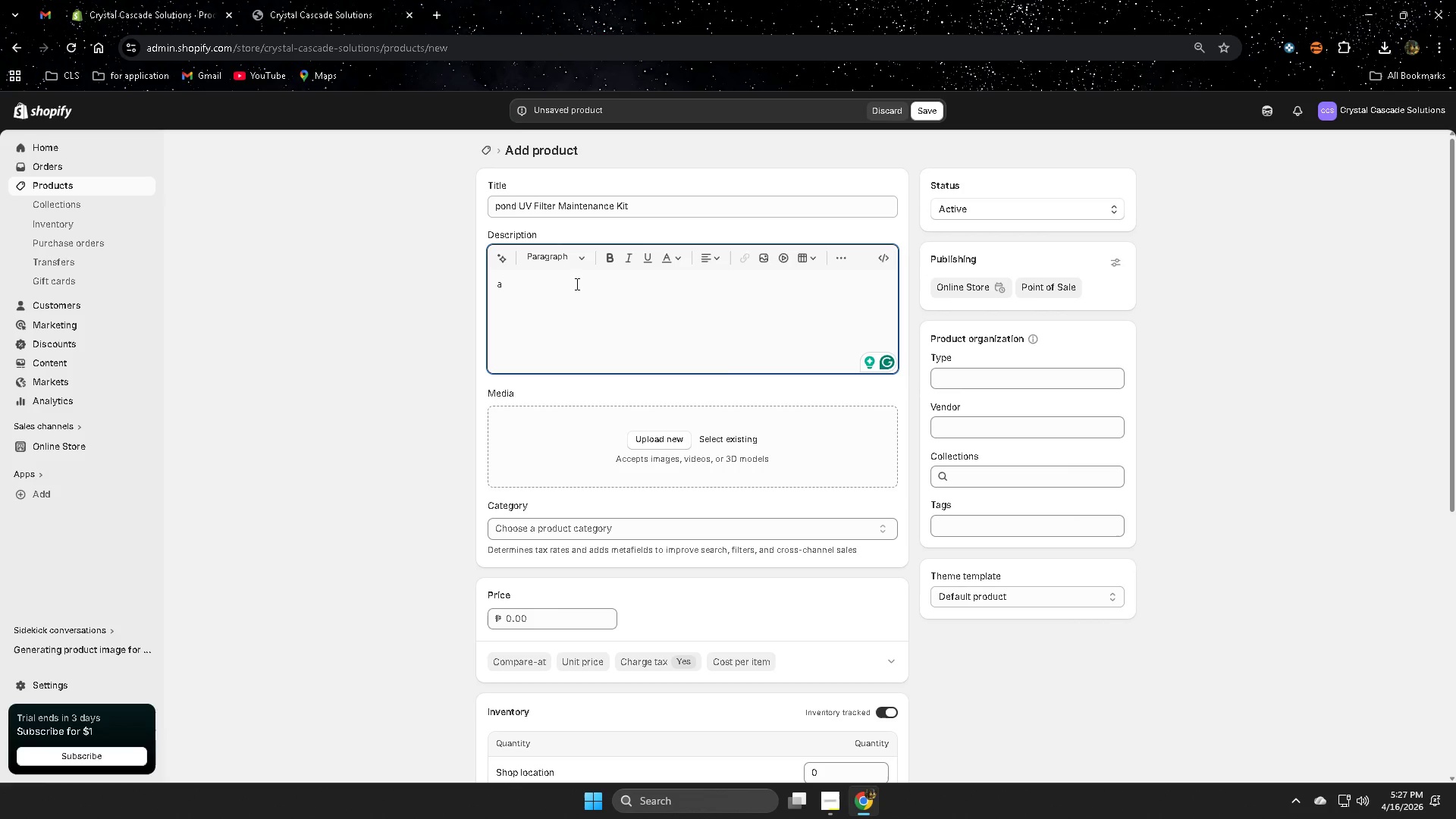 
key(Backspace)
type(UV c;)
key(Backspace)
type(lr)
key(Backspace)
type(arifiers are essenta)
key(Backspace)
type(ial for preventing algae blooms and main)
 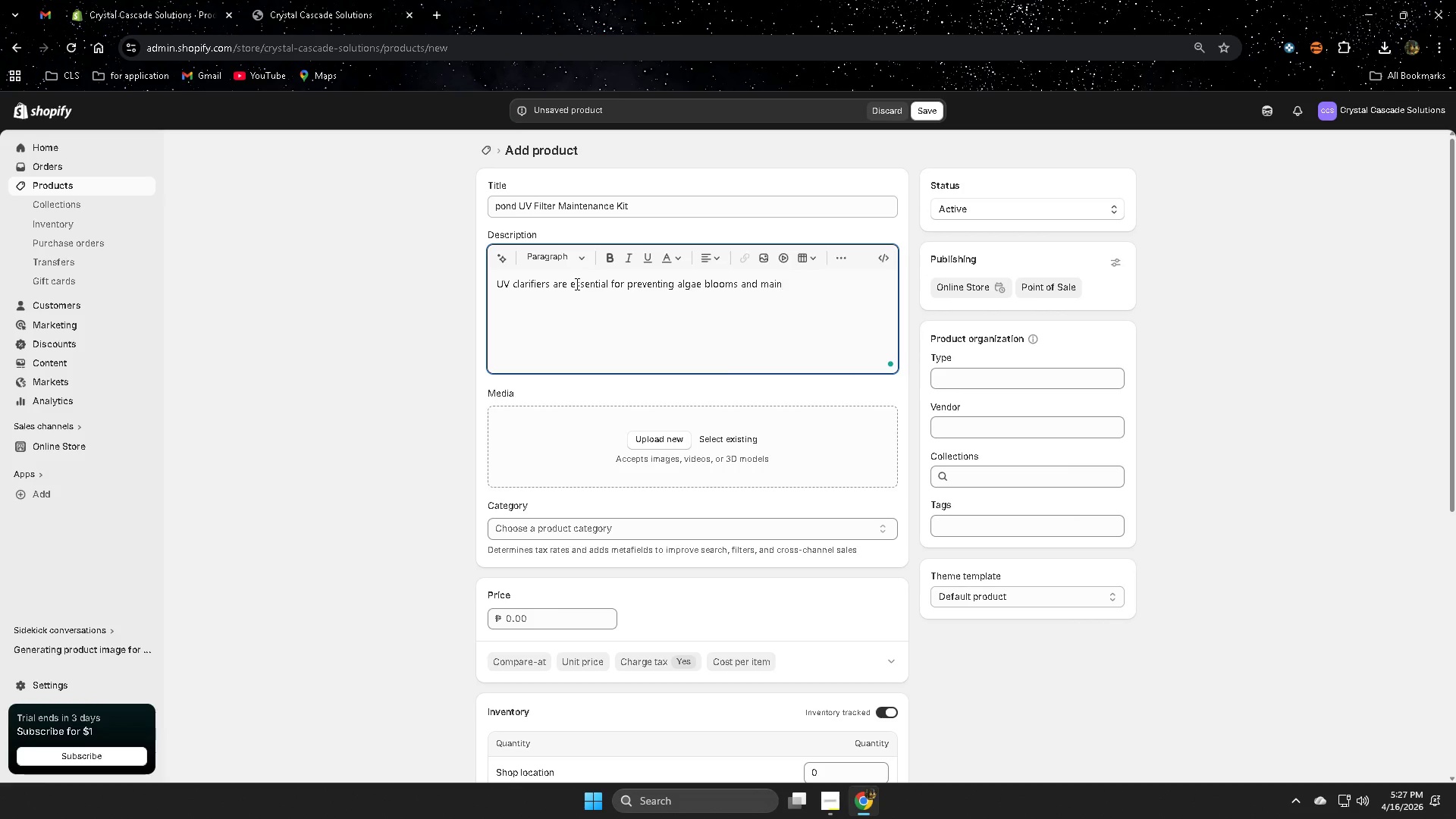 
type(tainig crt)
key(Backspace)
type(ystal)
 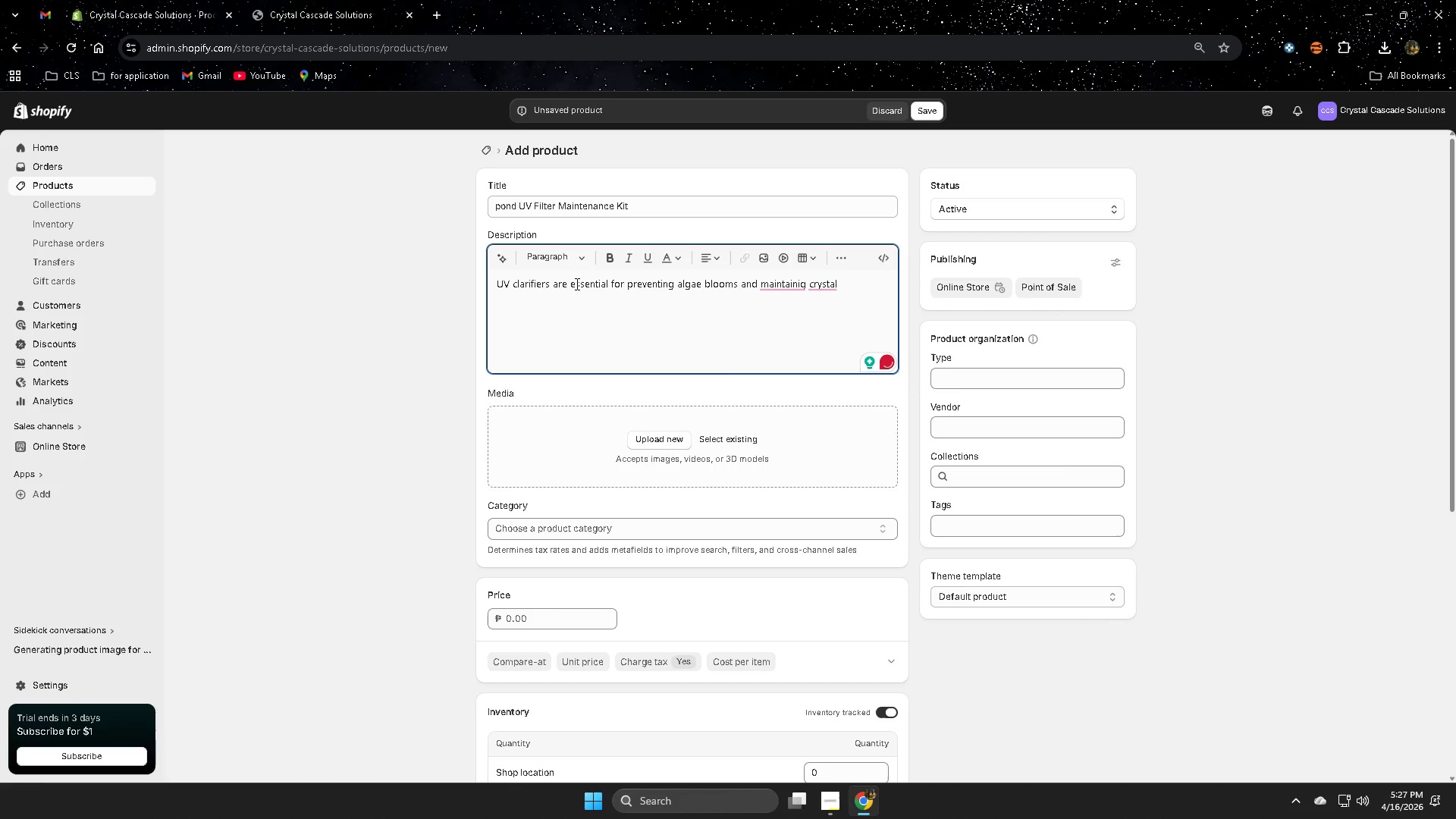 
wait(5.39)
 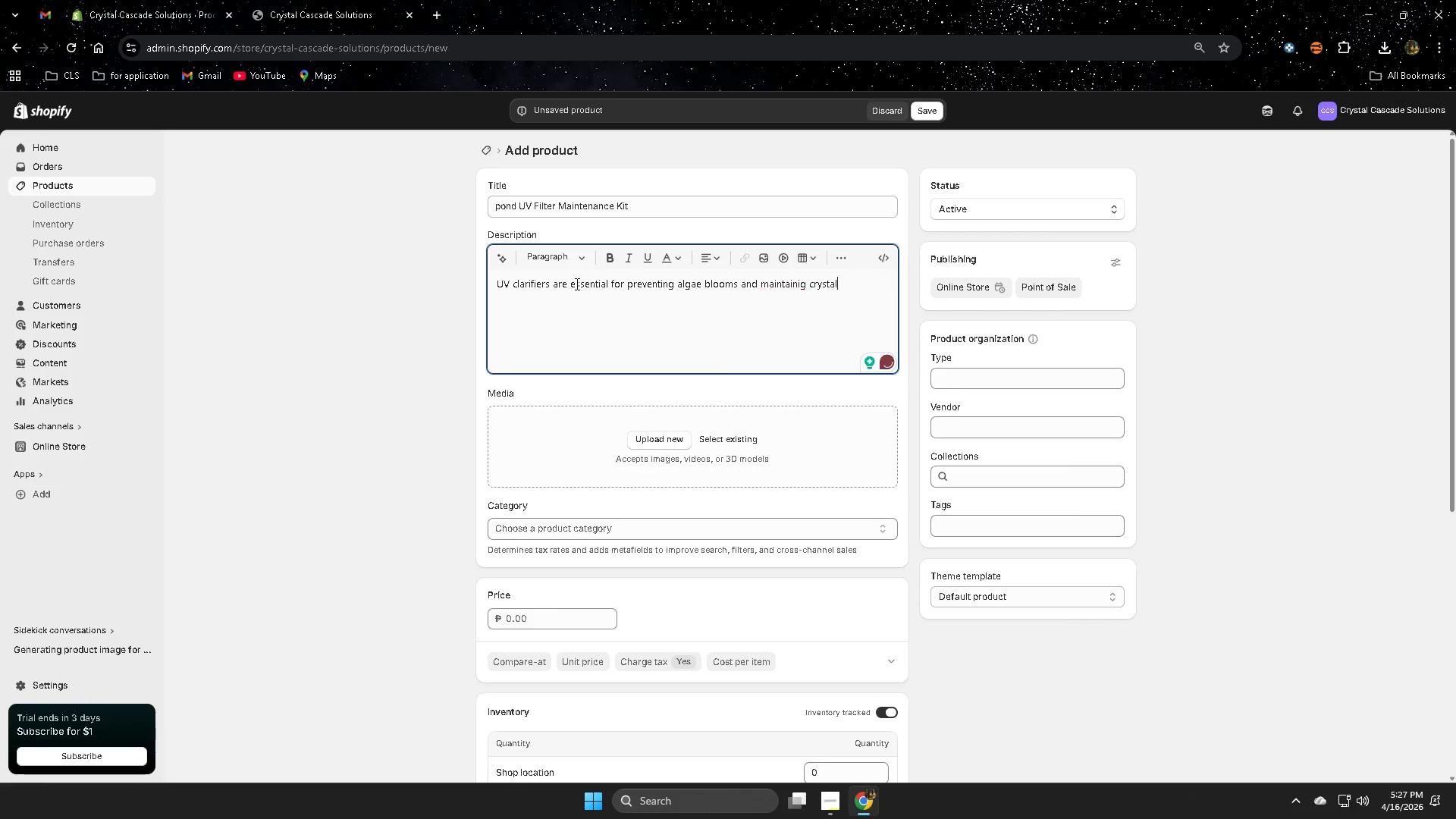 
key(Backspace)
 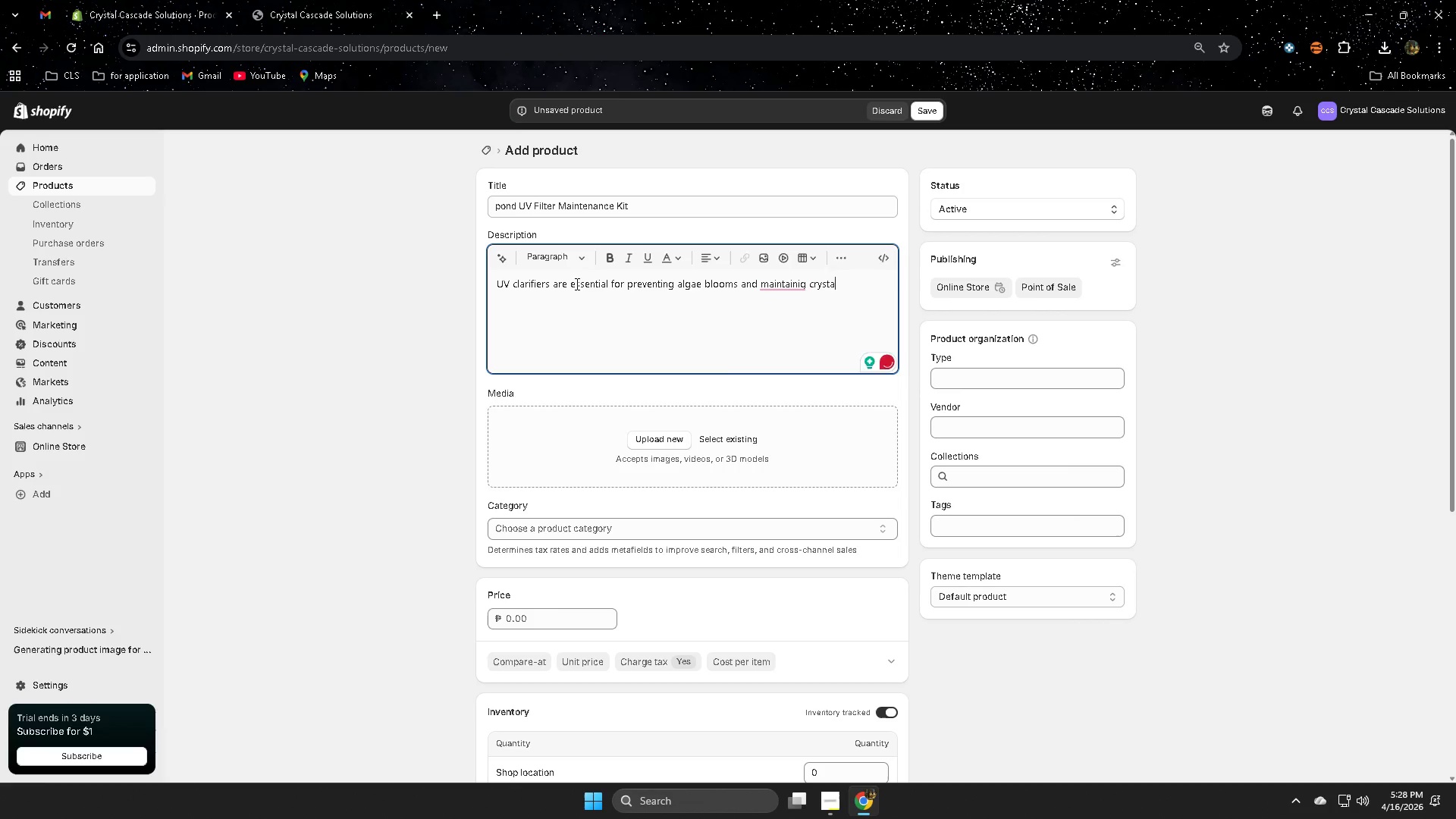 
key(Backspace)
 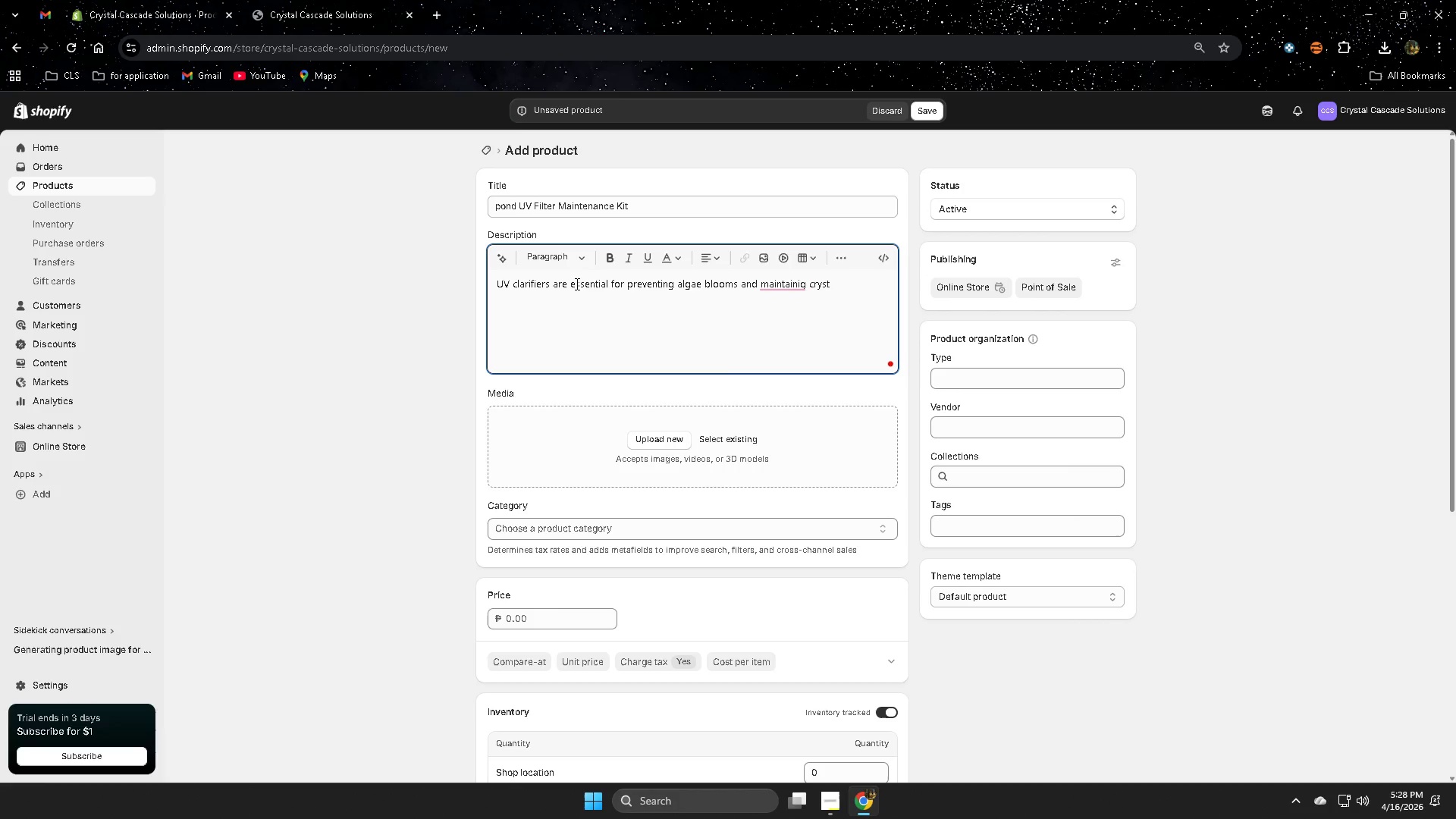 
key(Backspace)
 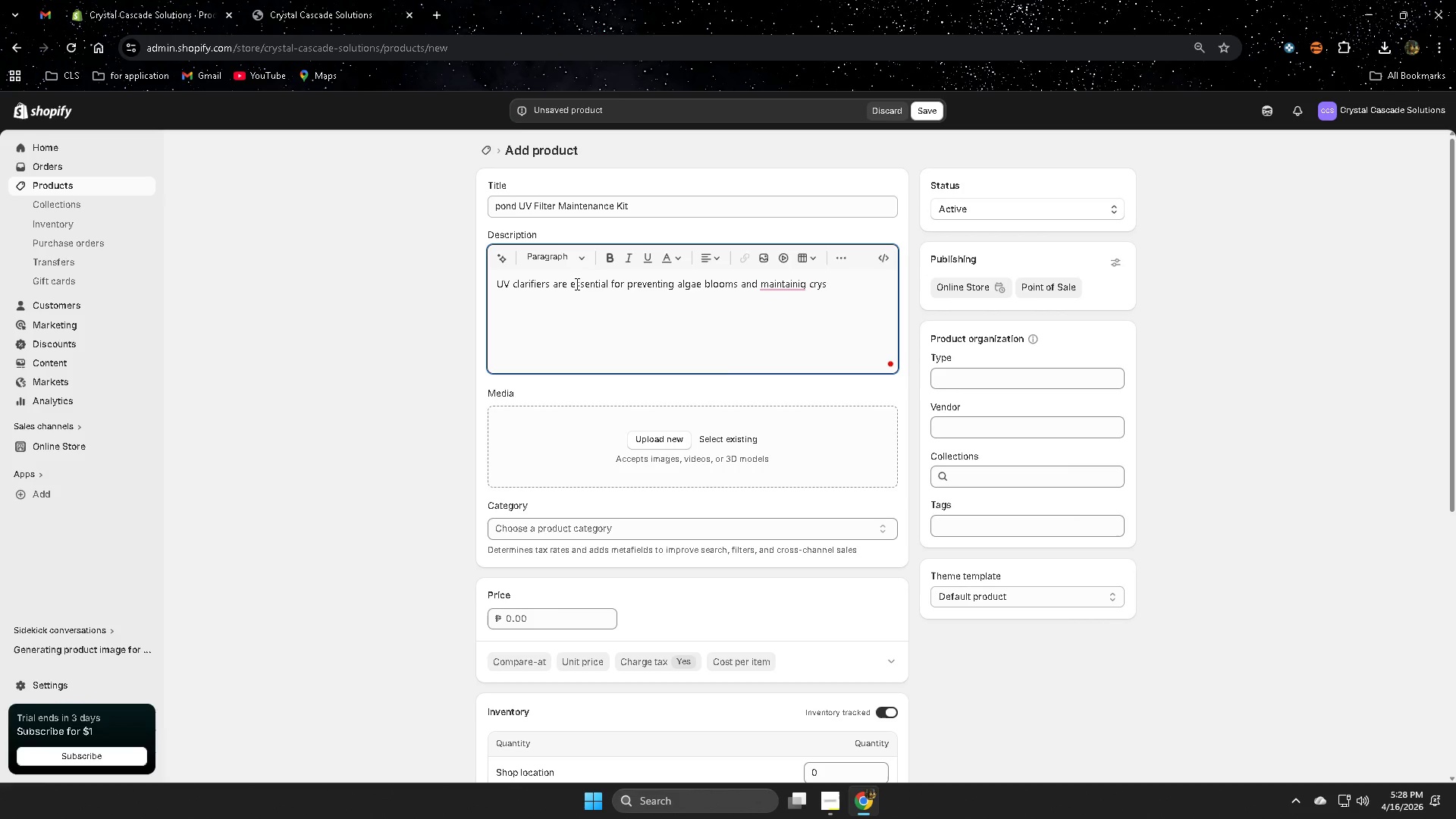 
key(Backspace)
 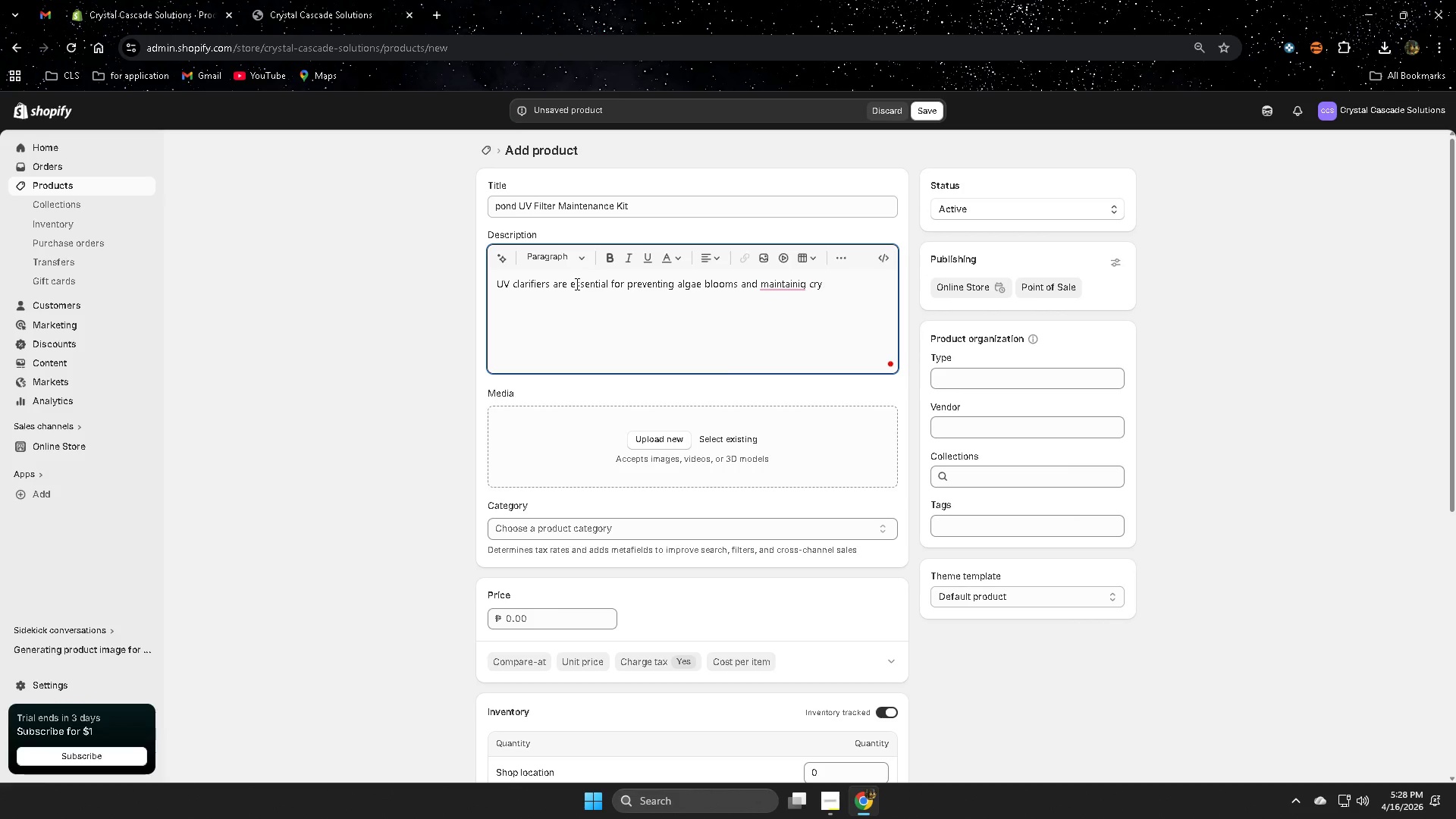 
key(Backspace)
 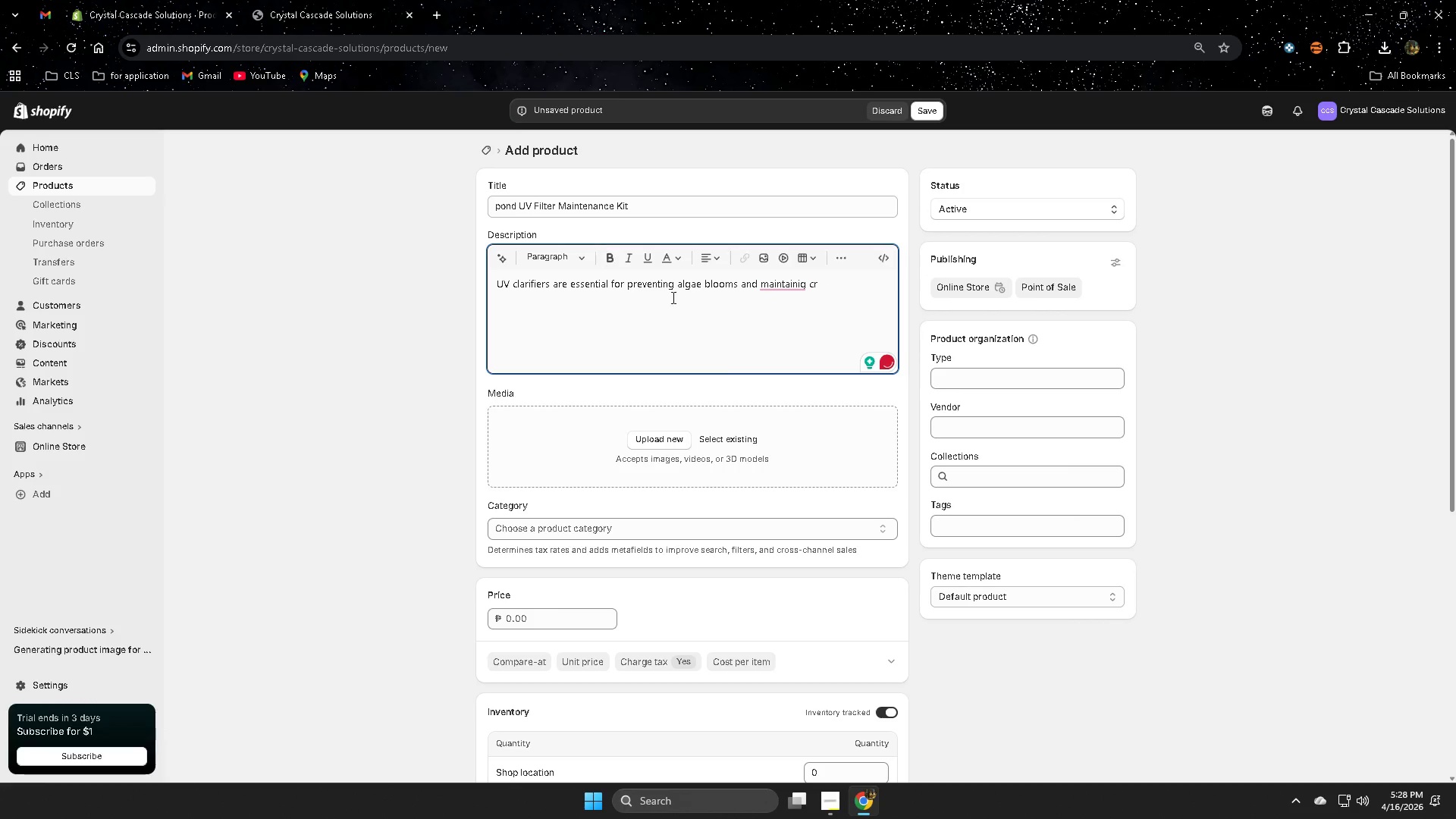 
left_click([801, 318])
 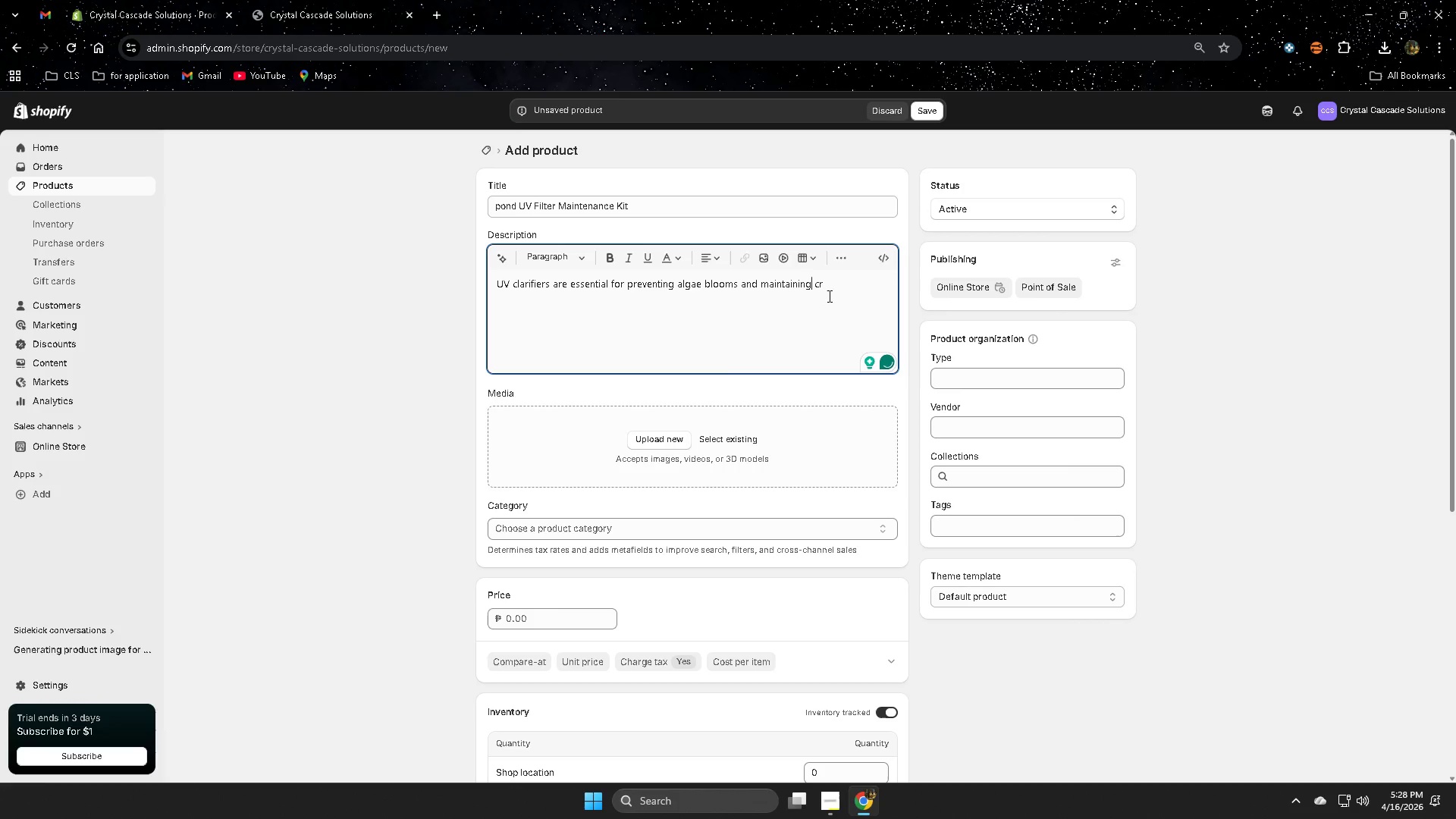 
left_click([835, 289])
 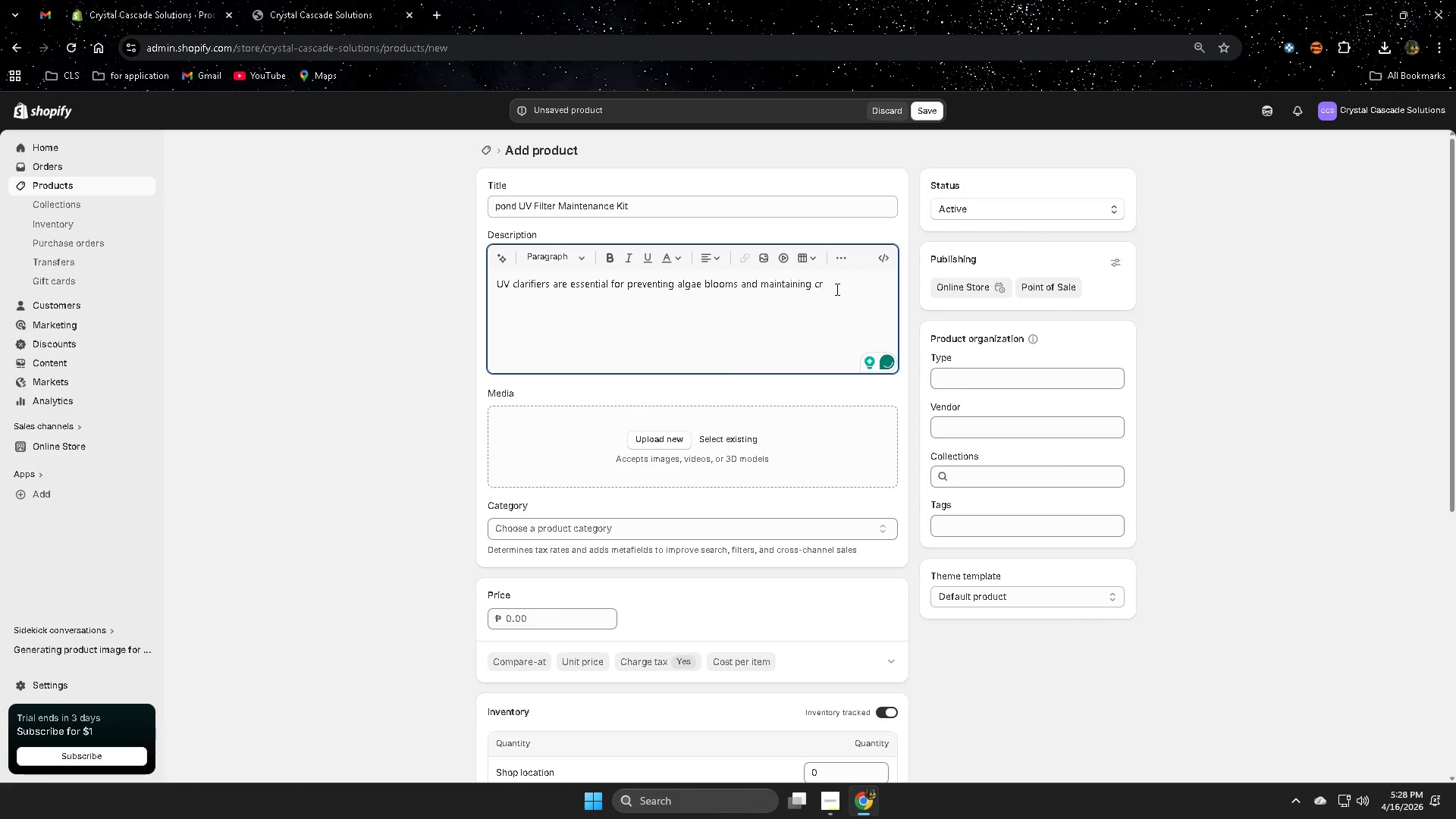 
type(t)
key(Backspace)
type(ystal-clear water )
key(Backspace)
type(. The Pond UV)
 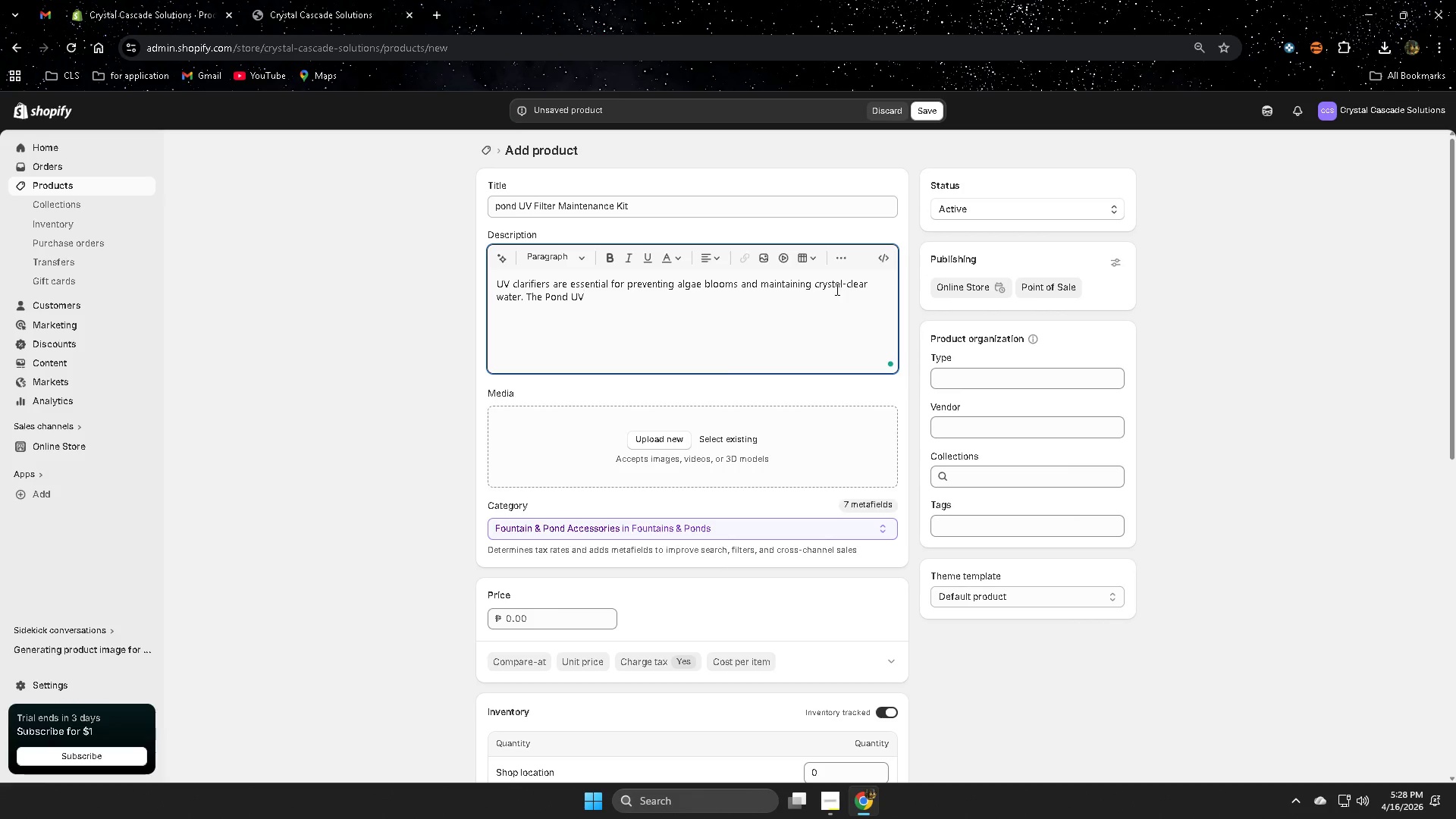 
type(Filte)
key(Backspace)
key(Backspace)
key(Backspace)
key(Backspace)
type( )
key(Backspace)
key(Backspace)
type( Filter)
 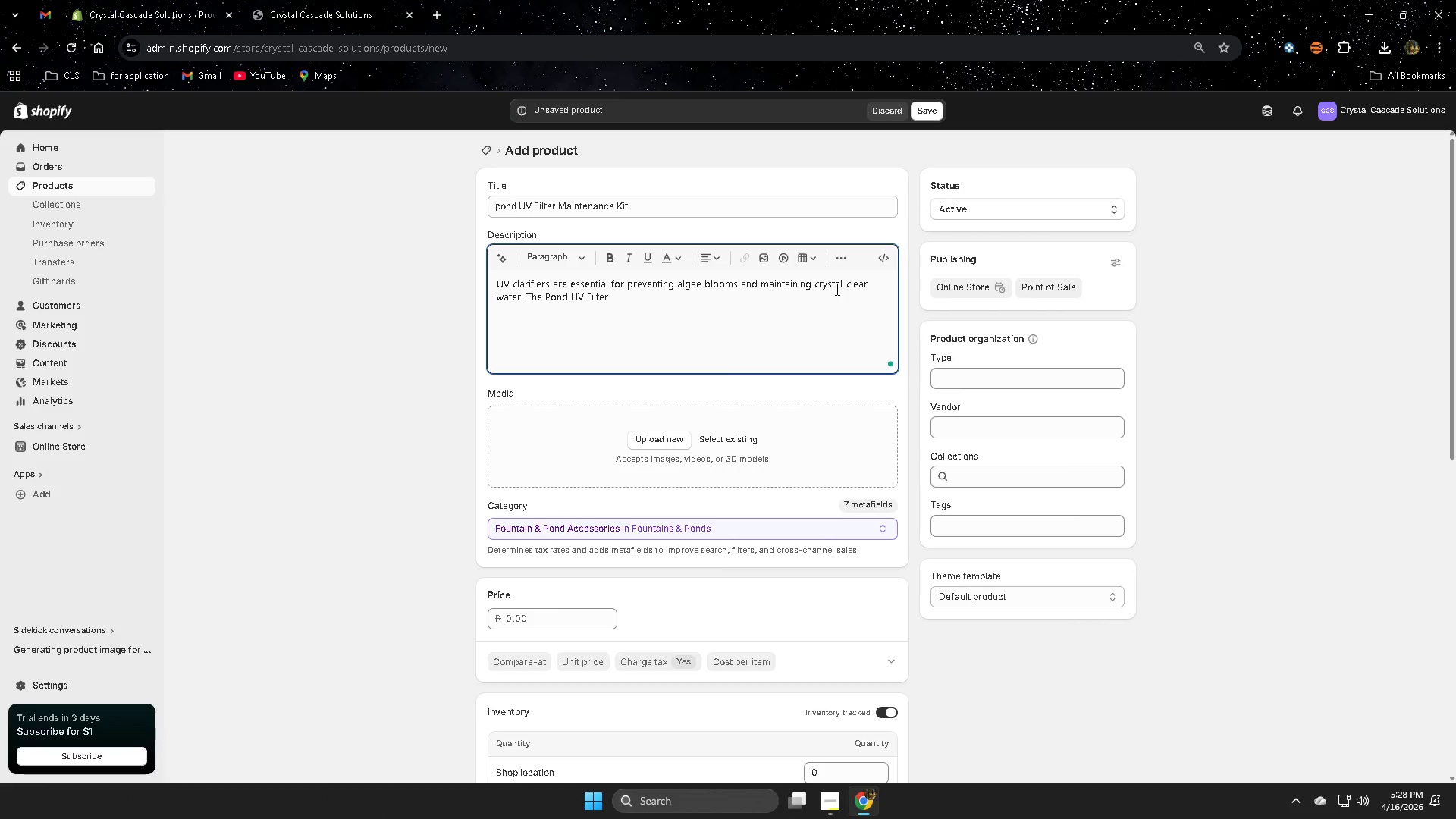 
wait(6.06)
 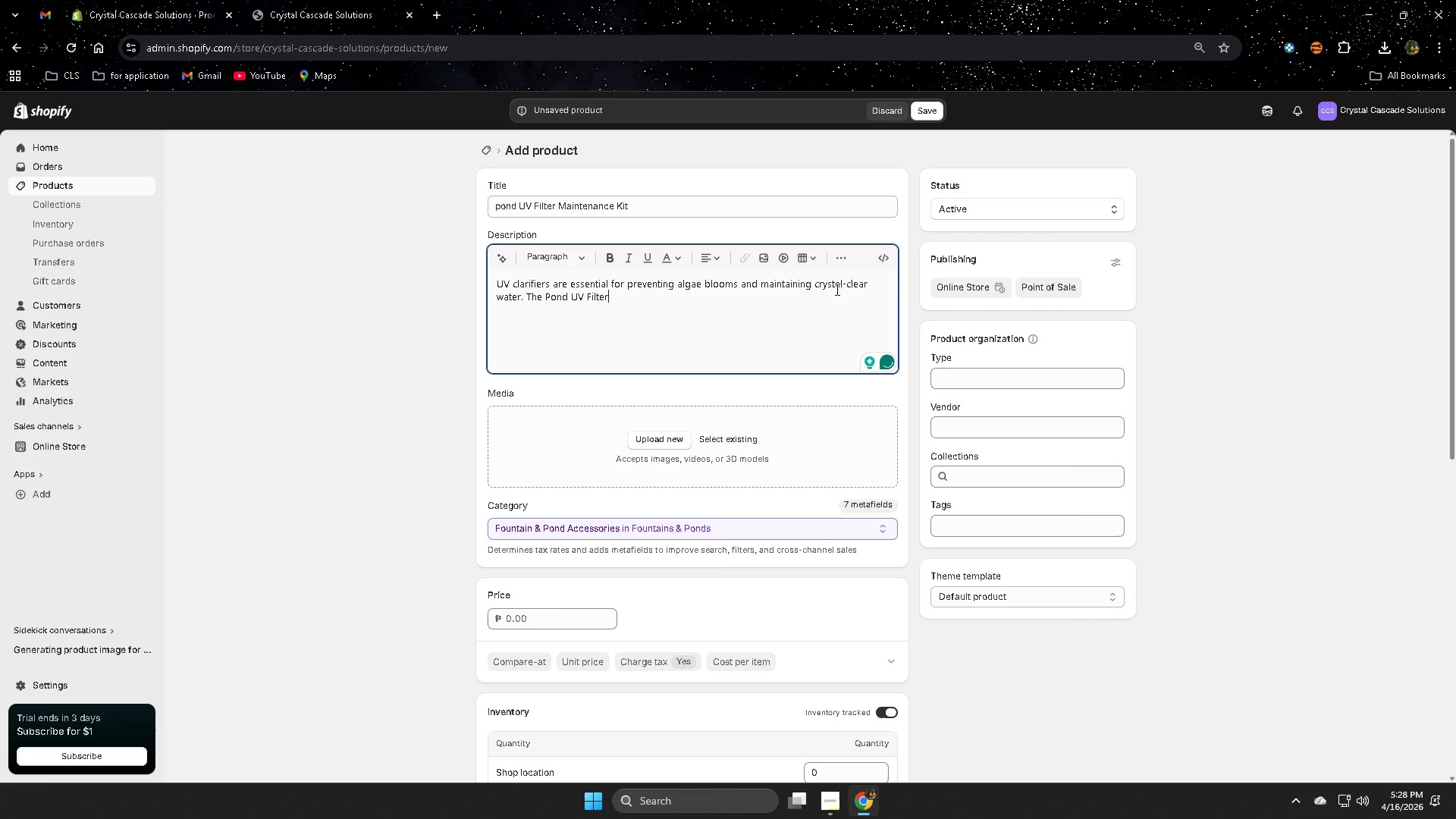 
type(Ma)
key(Backspace)
key(Backspace)
type( AM)
key(Backspace)
key(Backspace)
key(Backspace)
type(M)
key(Backspace)
type( M)
 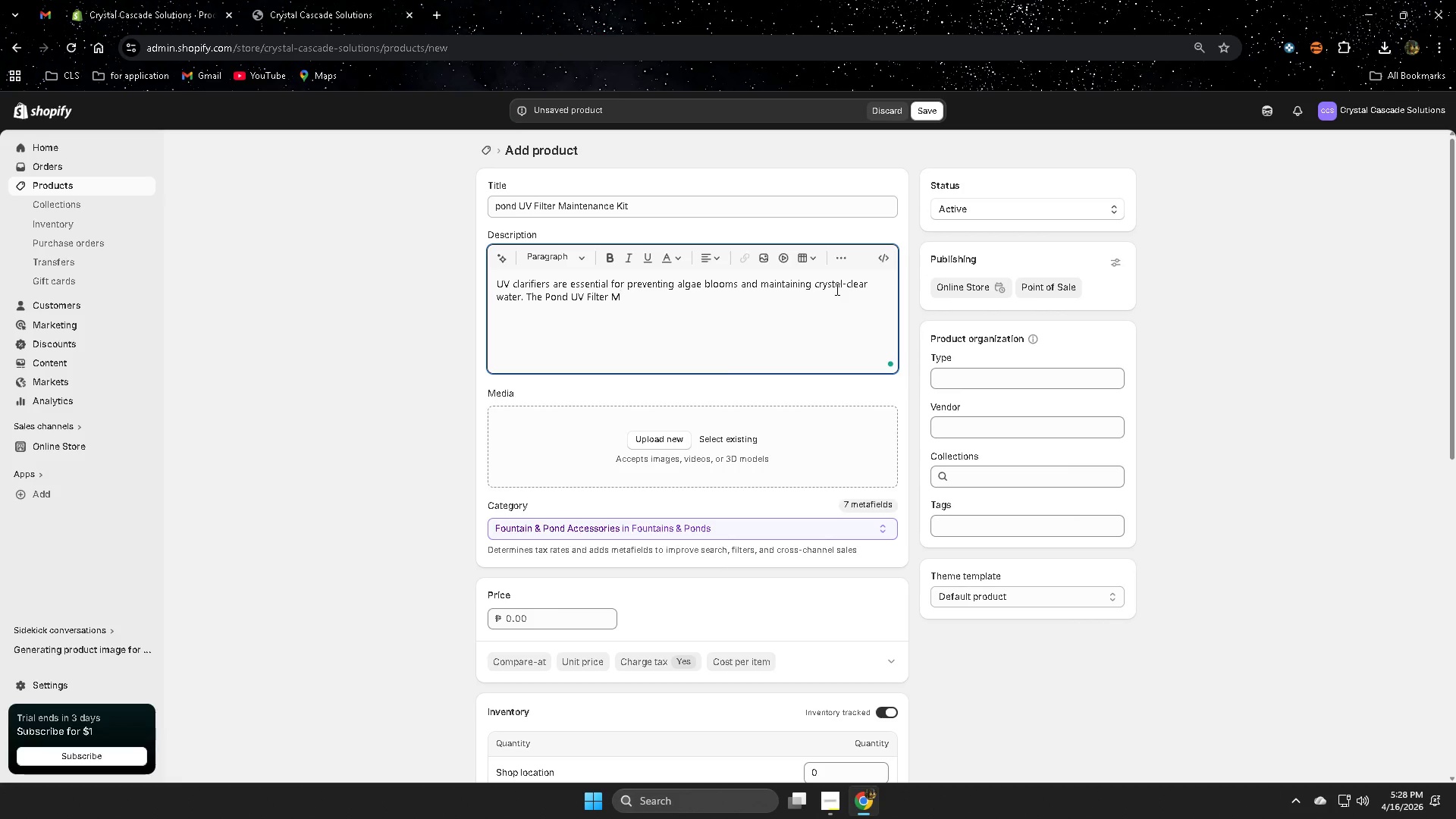 
type(ainter)
key(Backspace)
type(nance KIT)
 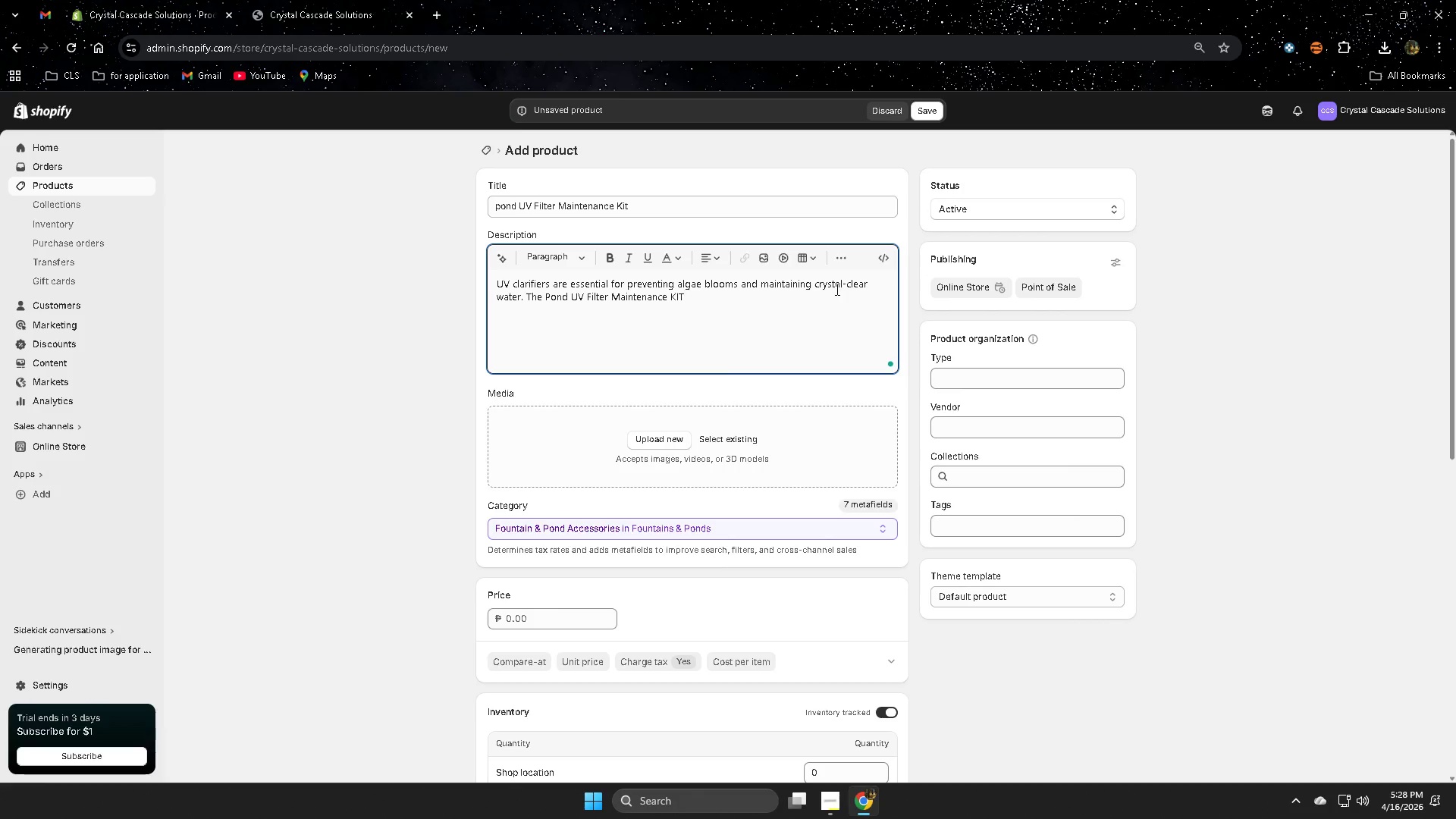 
key(Backspace)
key(Backspace)
type(it)
 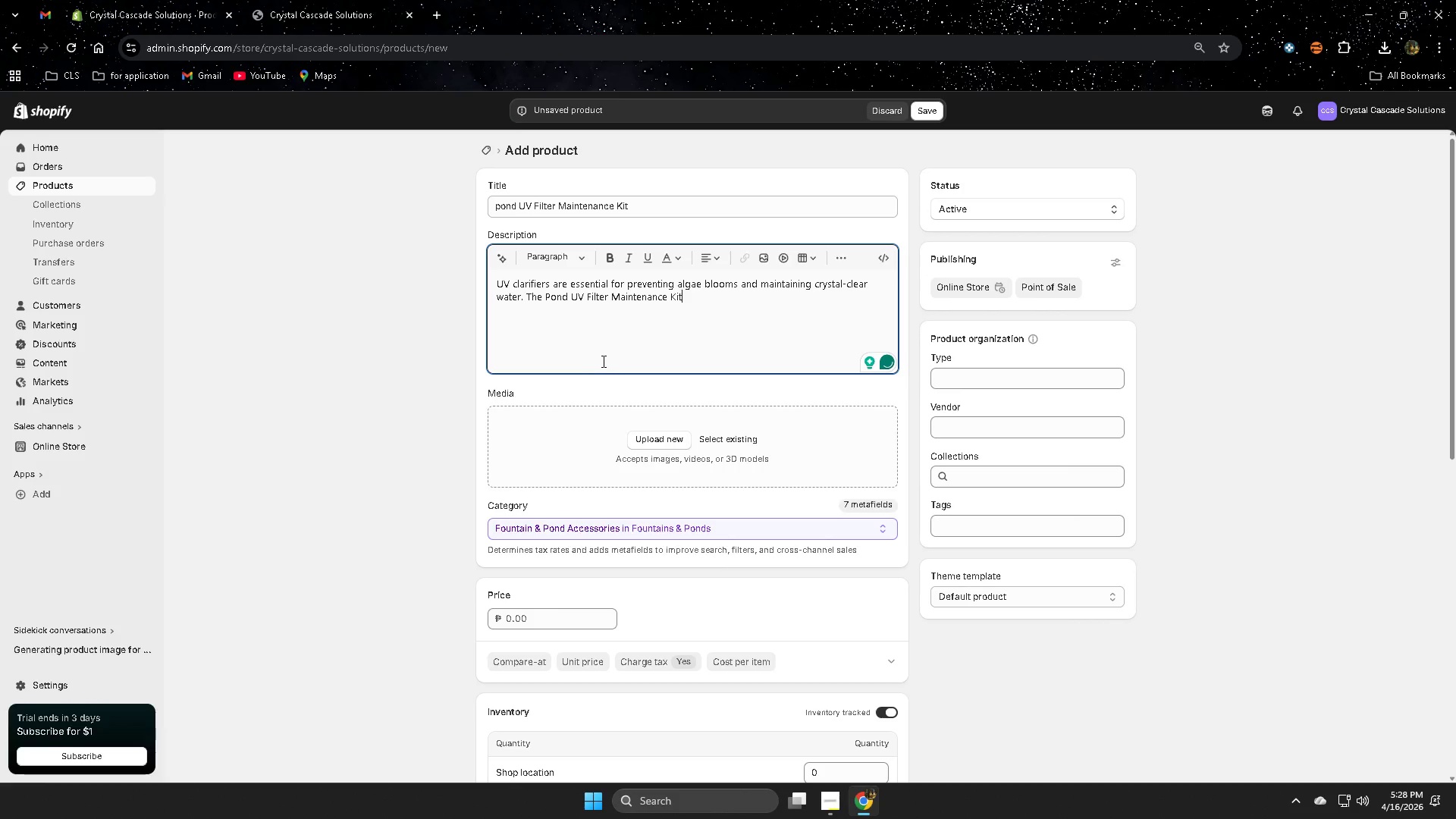 
left_click([554, 297])
 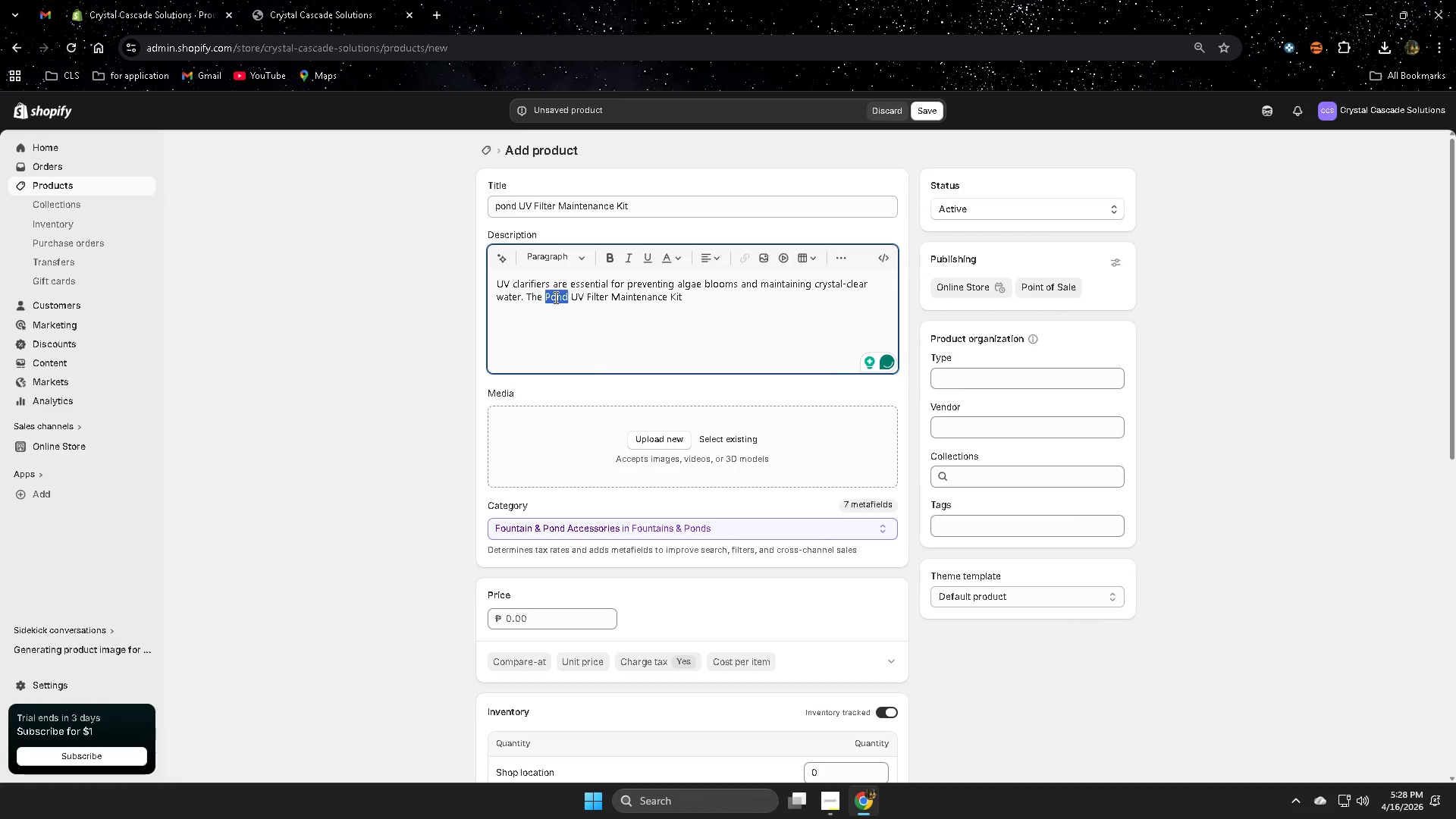 
left_click_drag(start_coordinate=[554, 297], to_coordinate=[676, 298])
 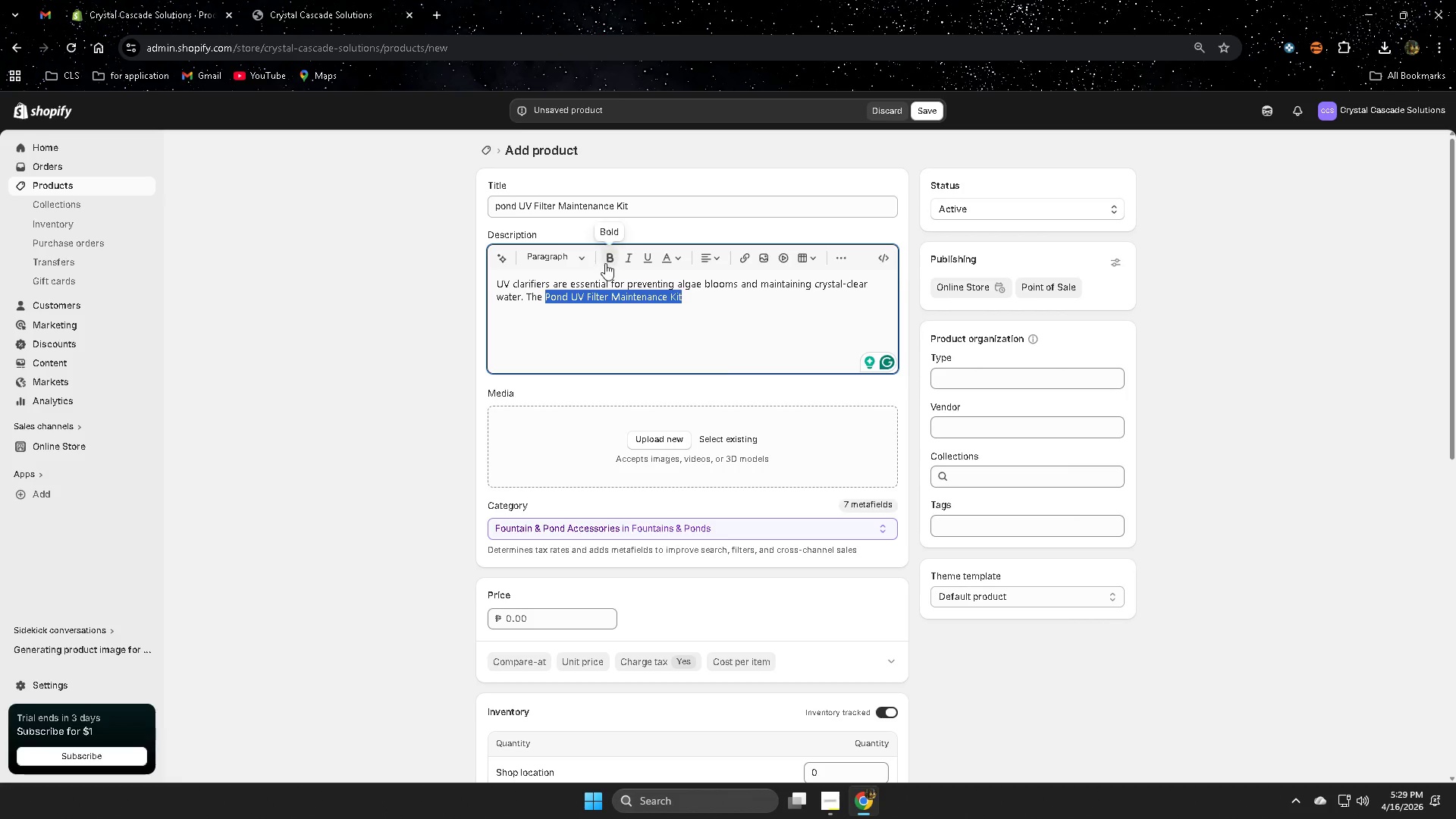 
left_click([610, 259])
 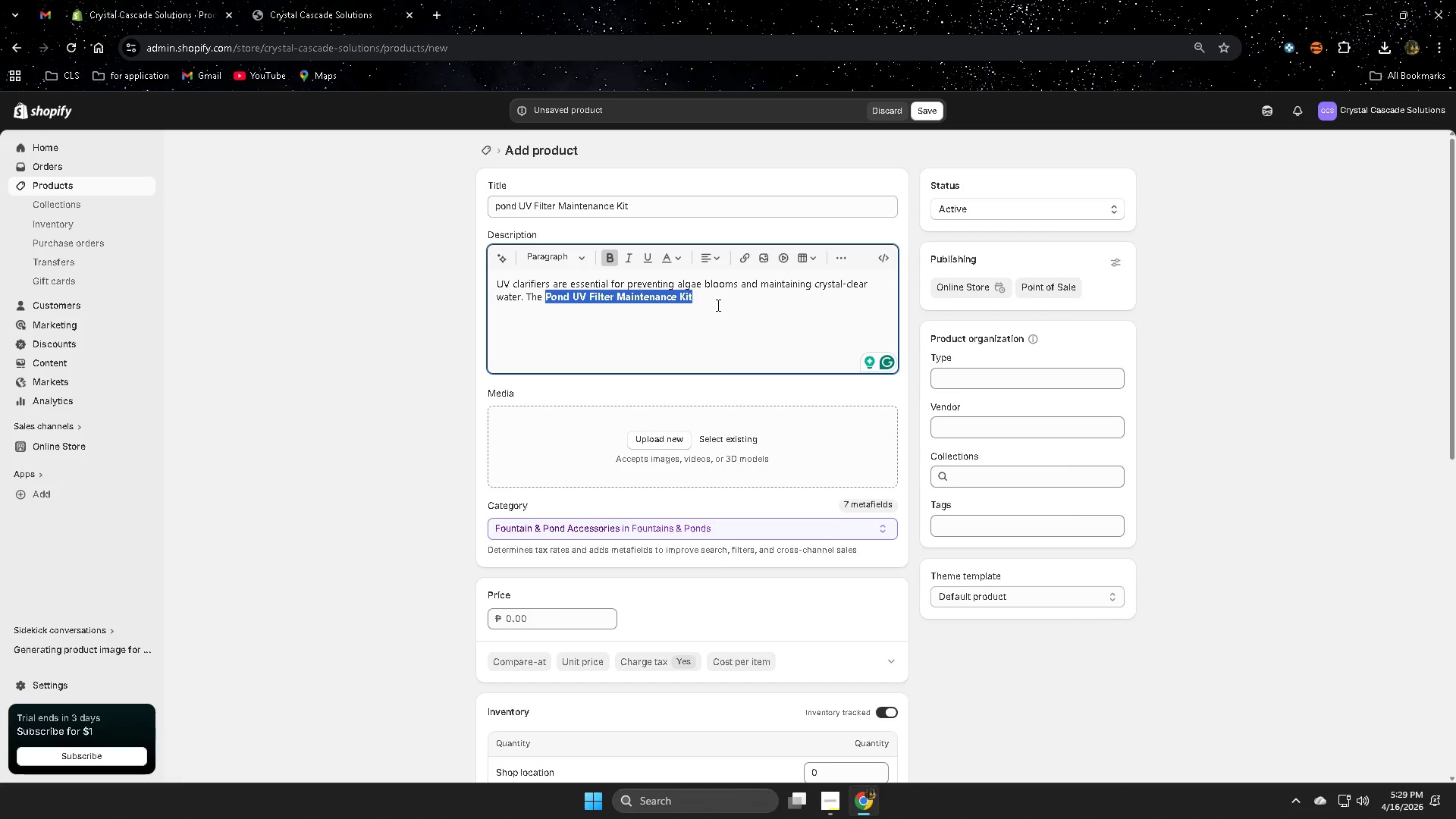 
left_click([717, 305])
 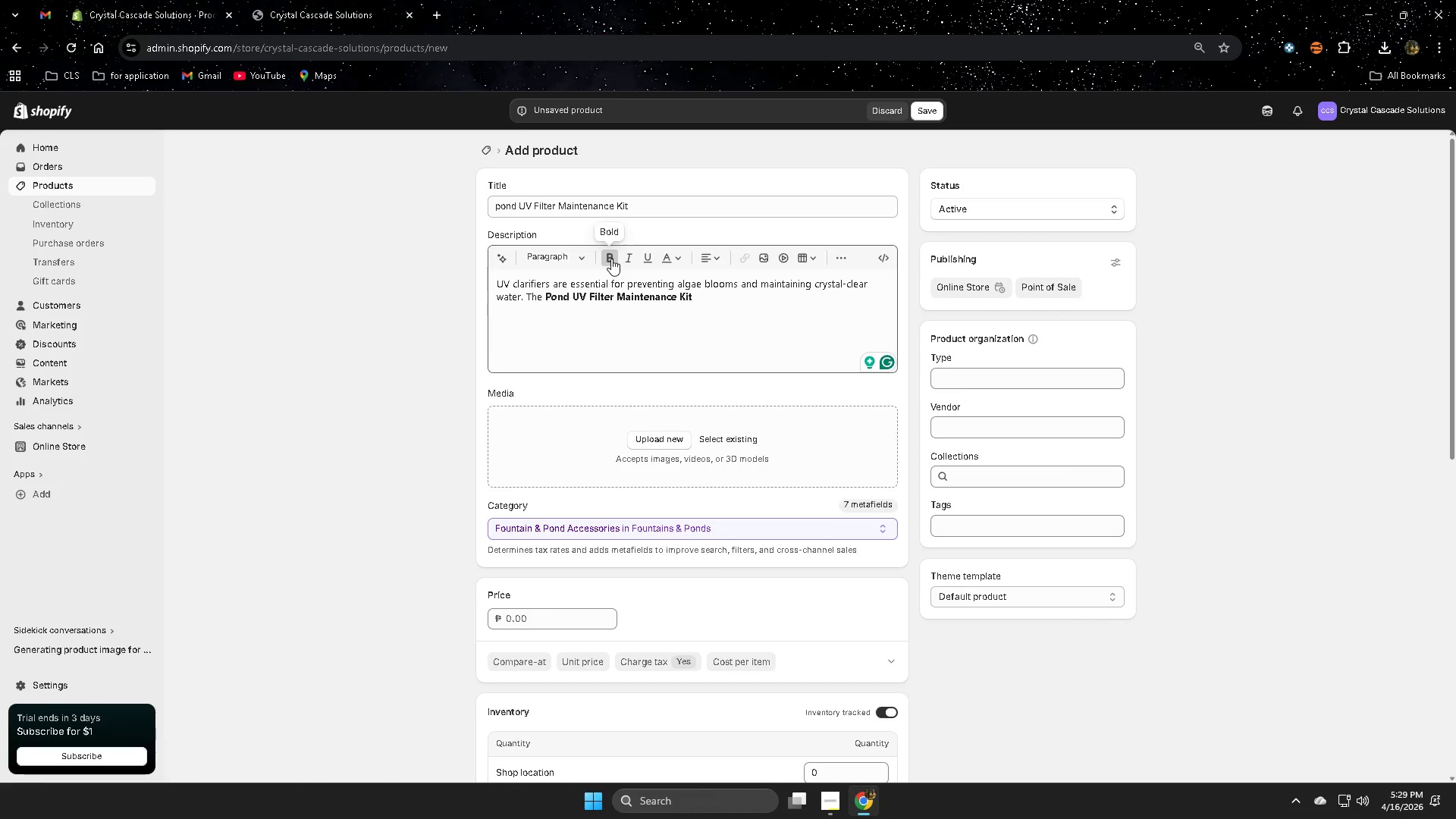 
type( ensure your filtration)
 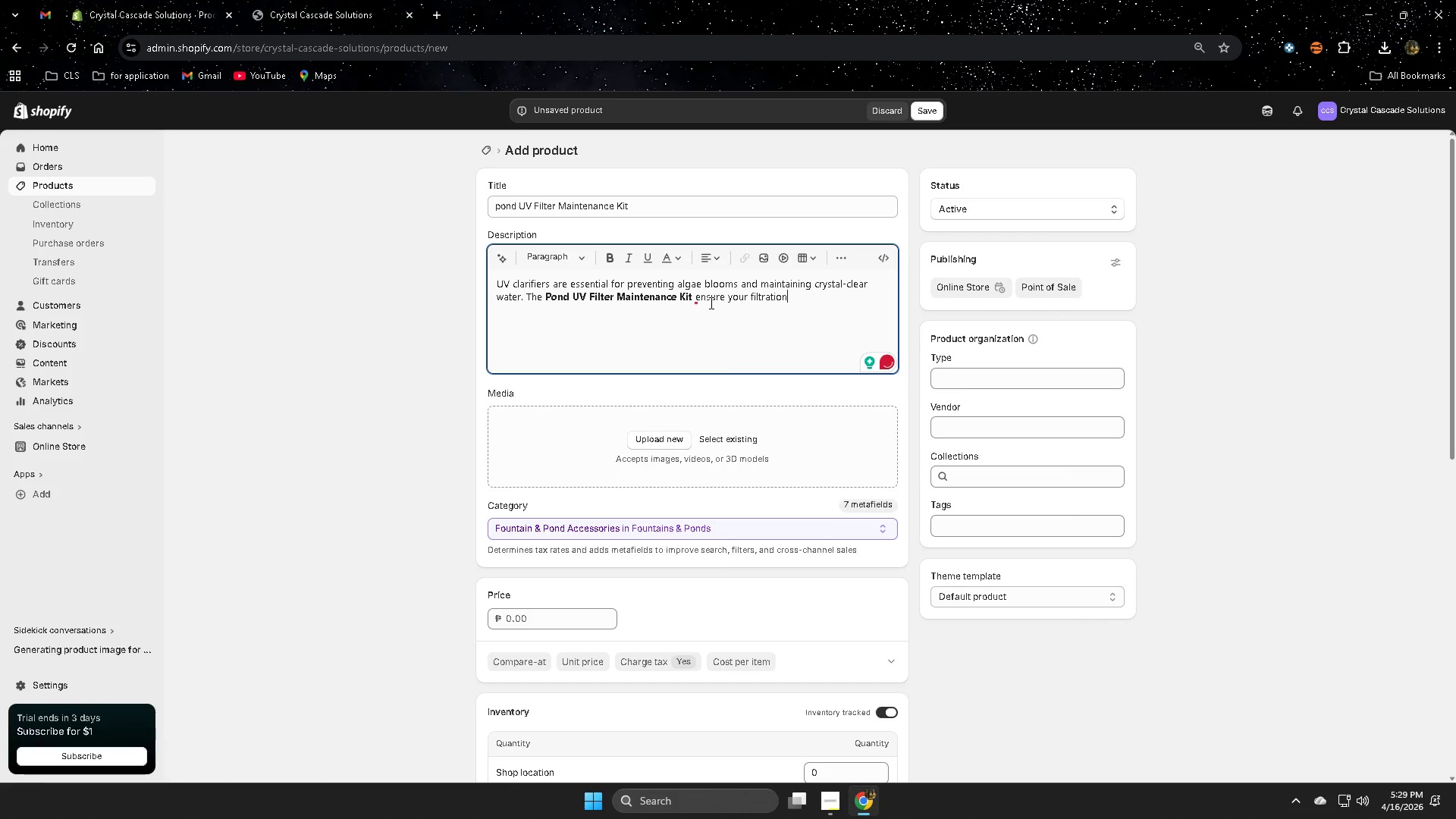 
left_click([722, 332])
 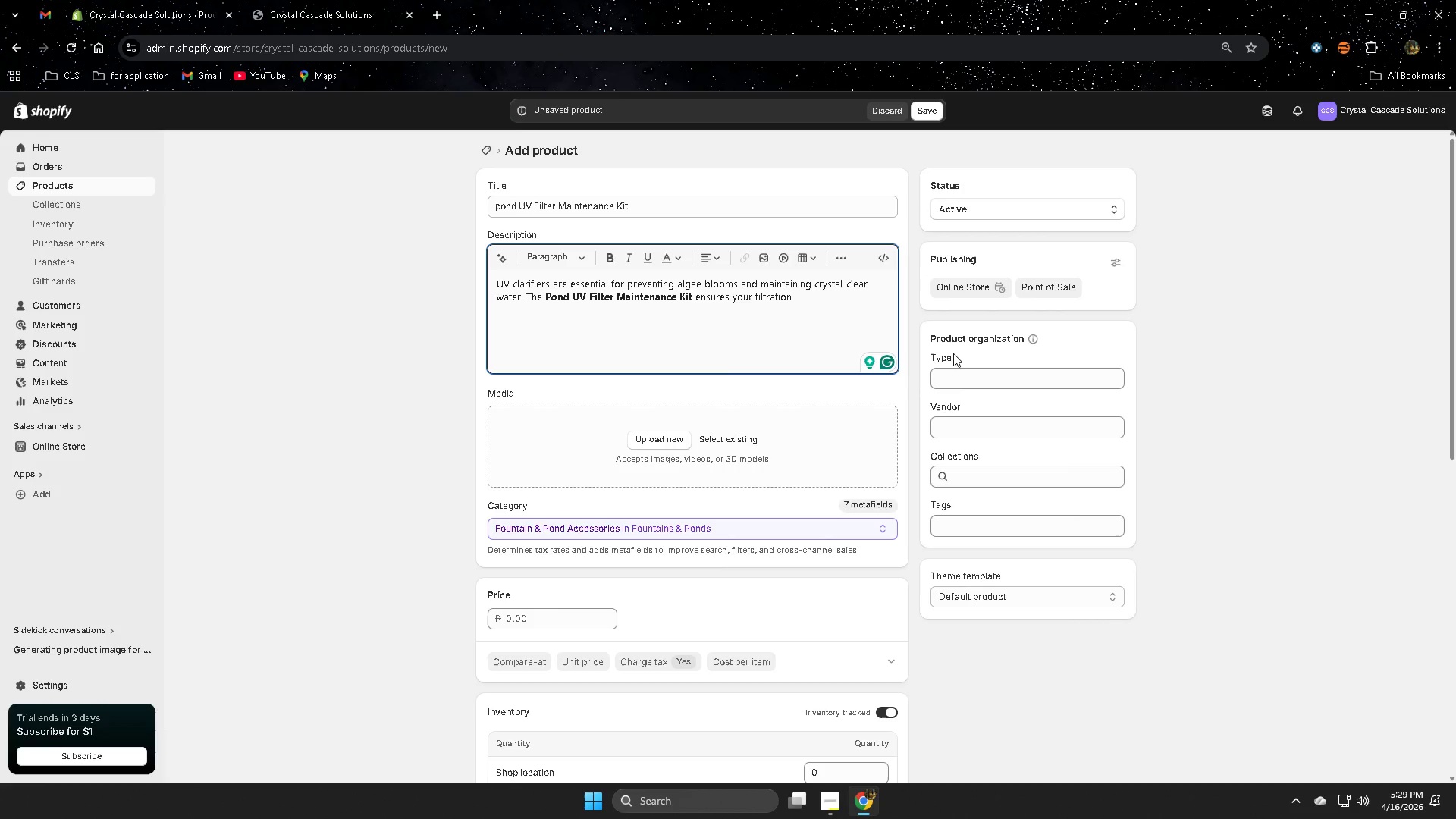 
wait(30.22)
 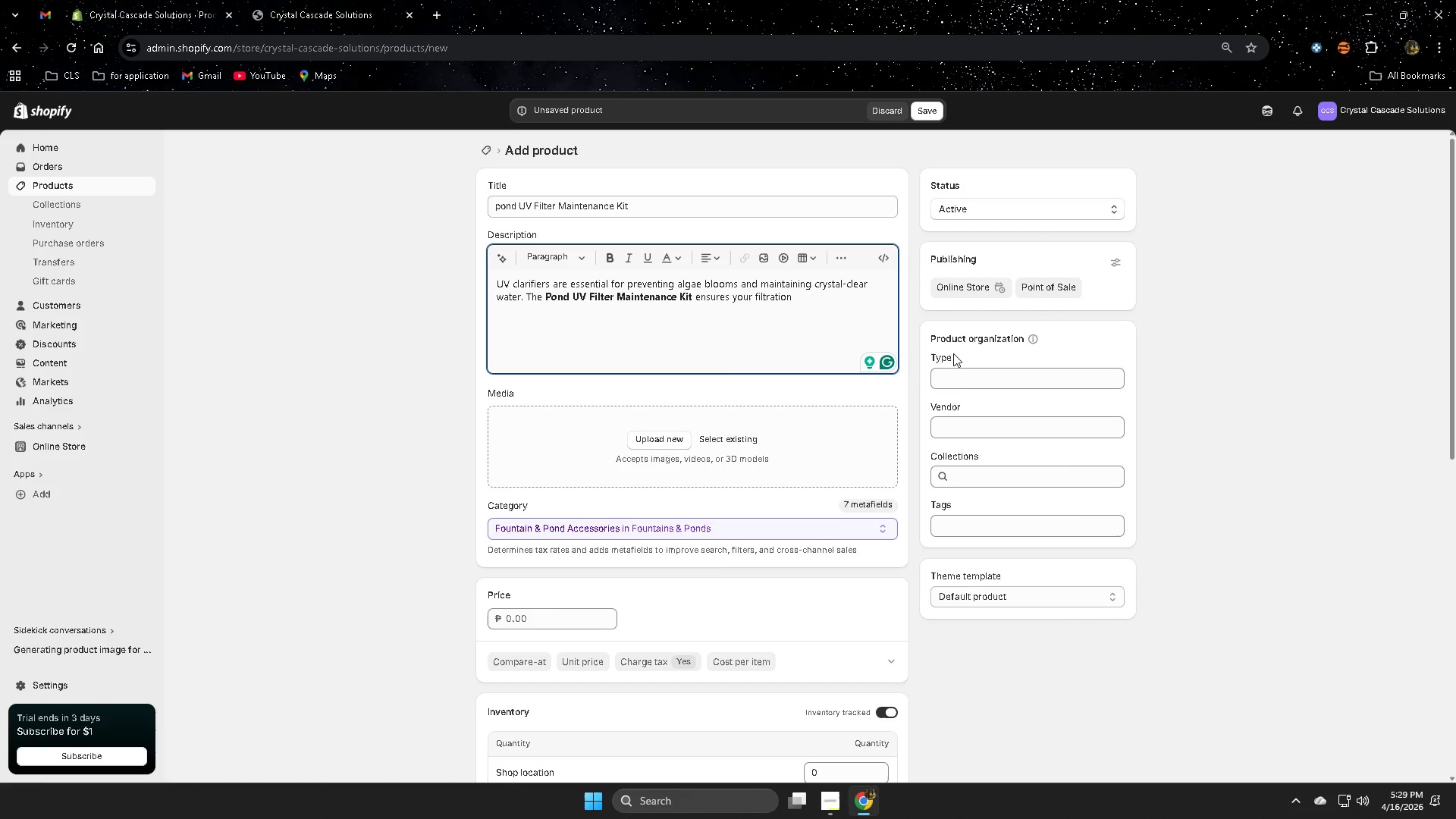 
double_click([836, 305])
 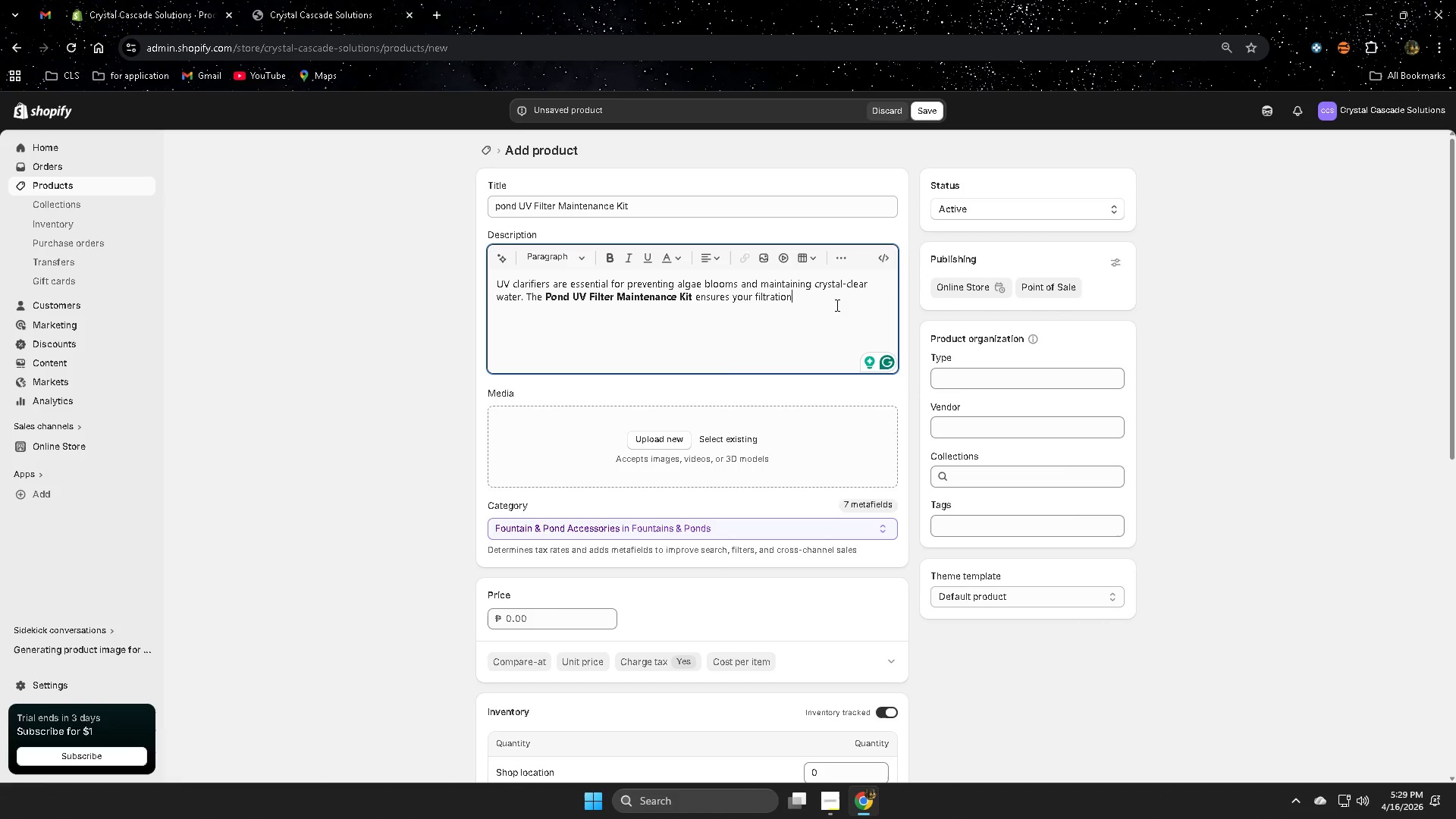 
type( system operation)
key(Backspace)
key(Backspace)
key(Backspace)
type(es efficiently your-round.)
 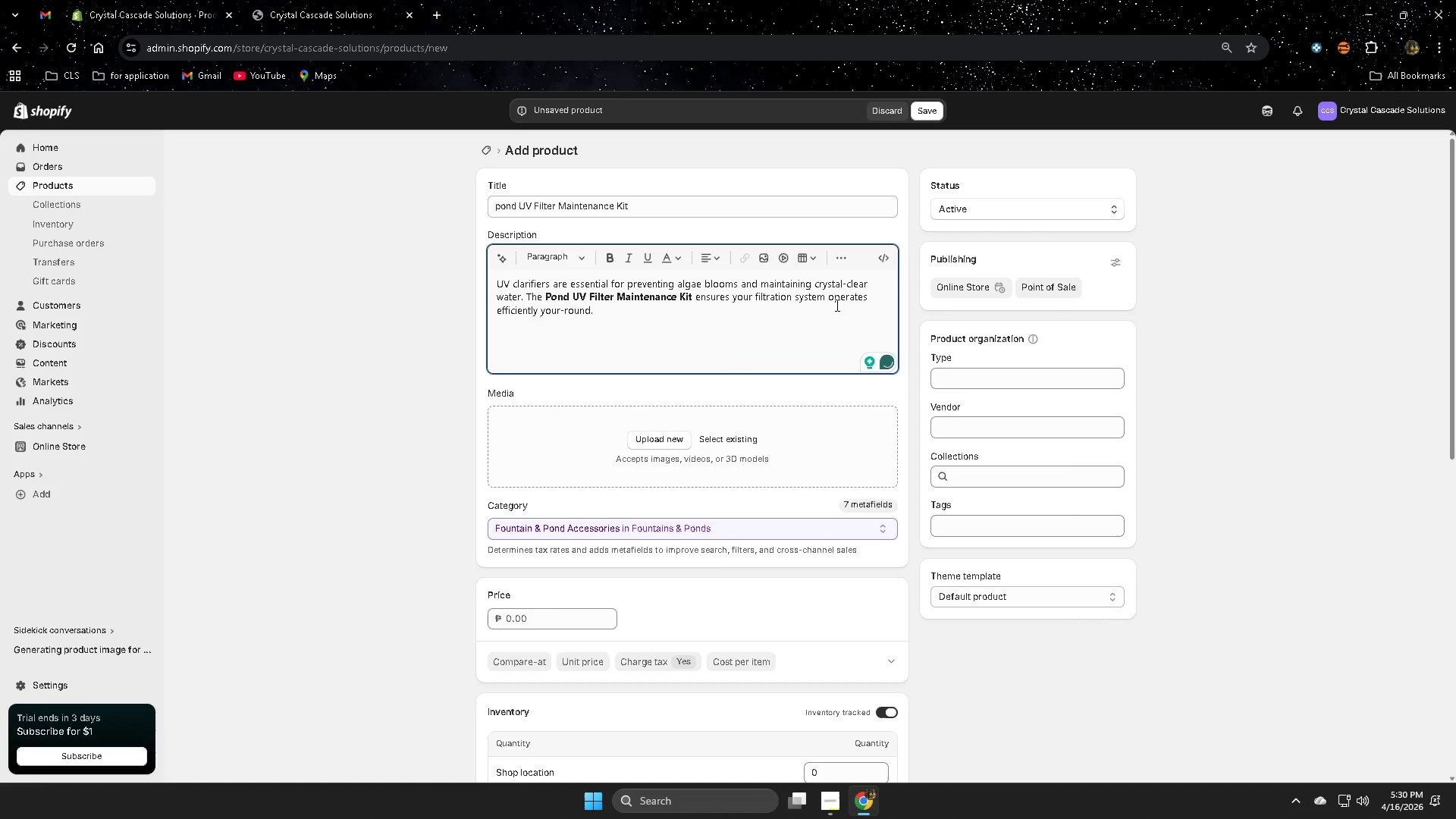 
key(Enter)
 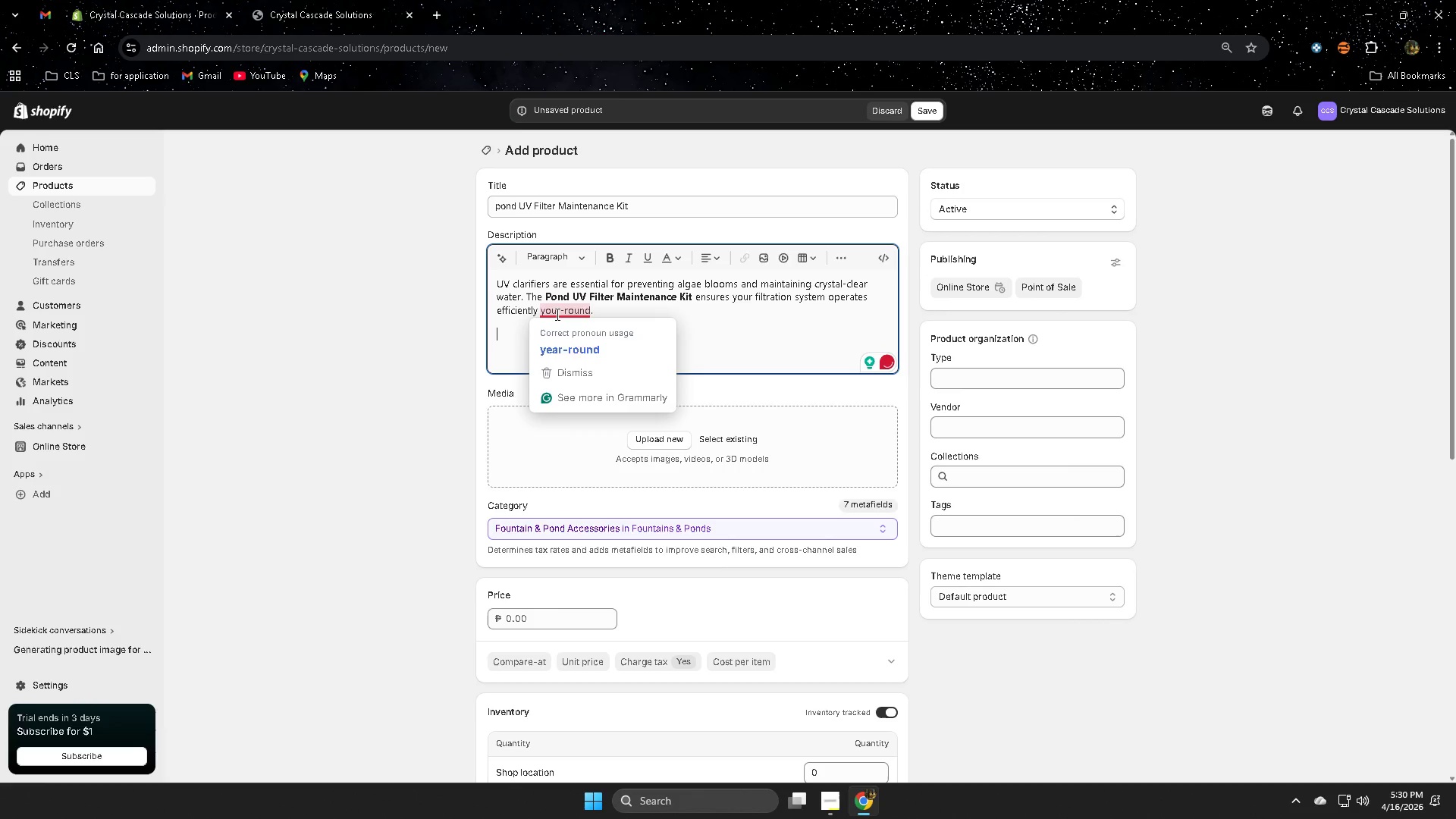 
left_click([571, 355])
 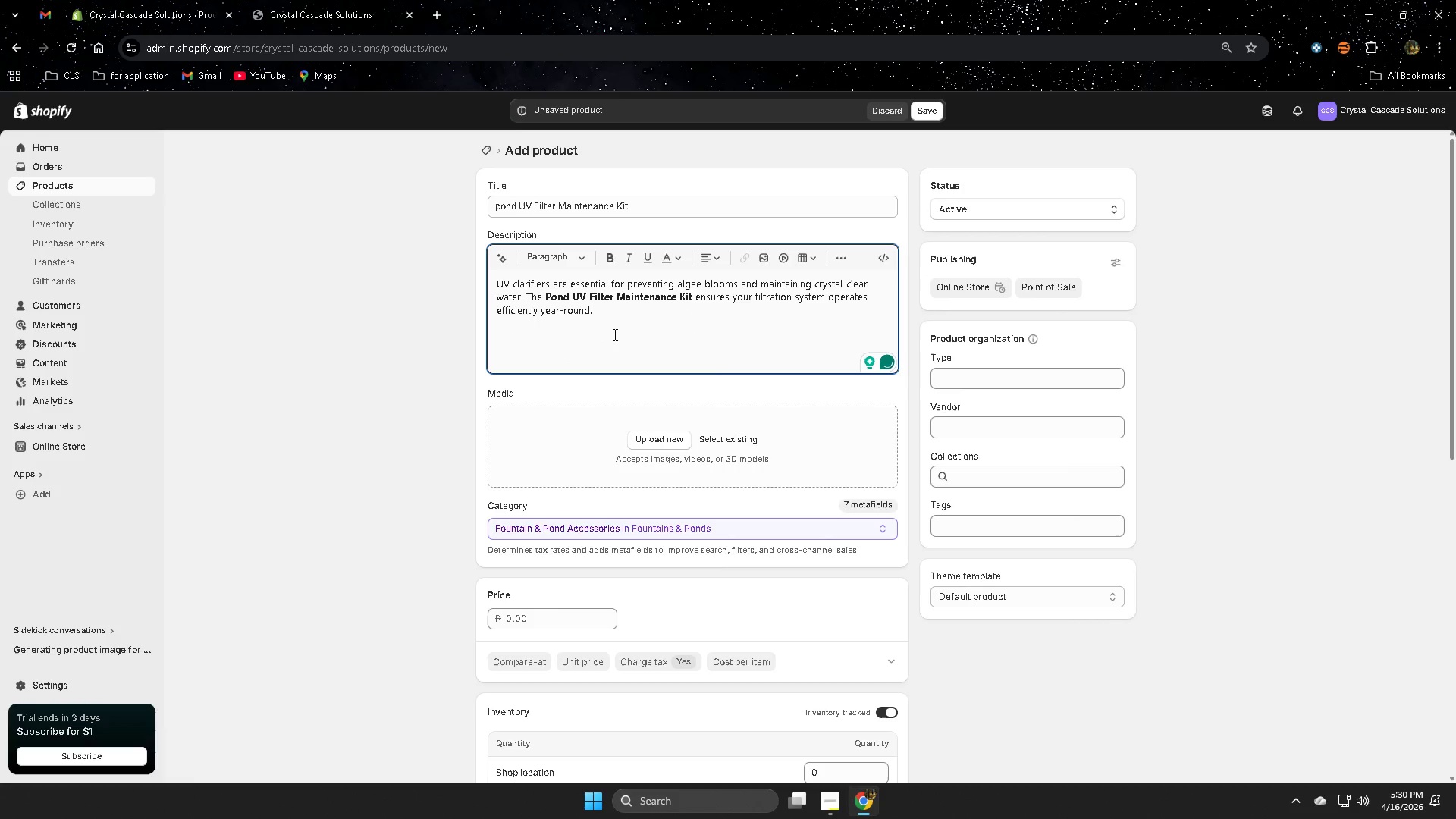 
left_click([611, 312])
 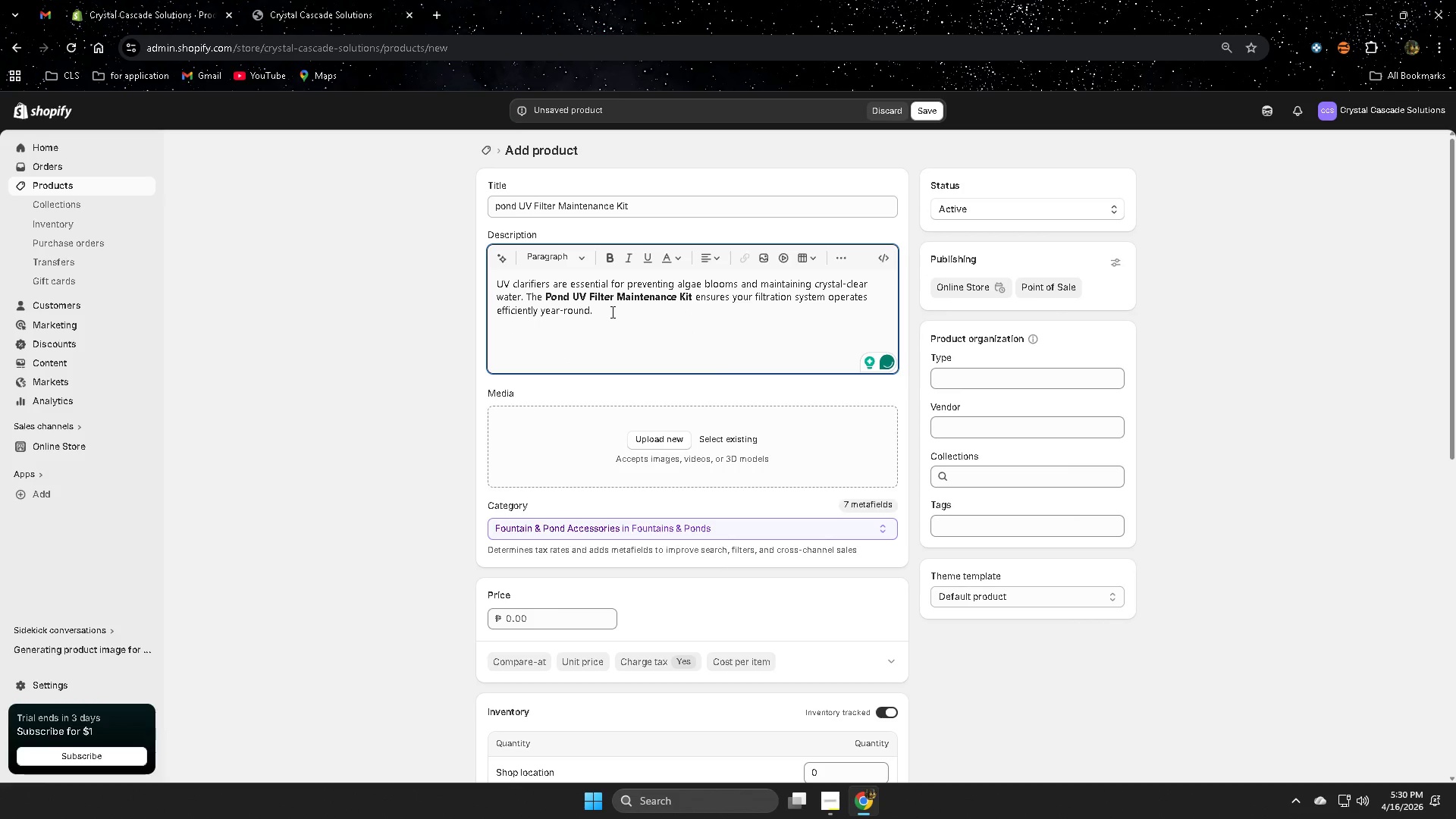 
key(Enter)
 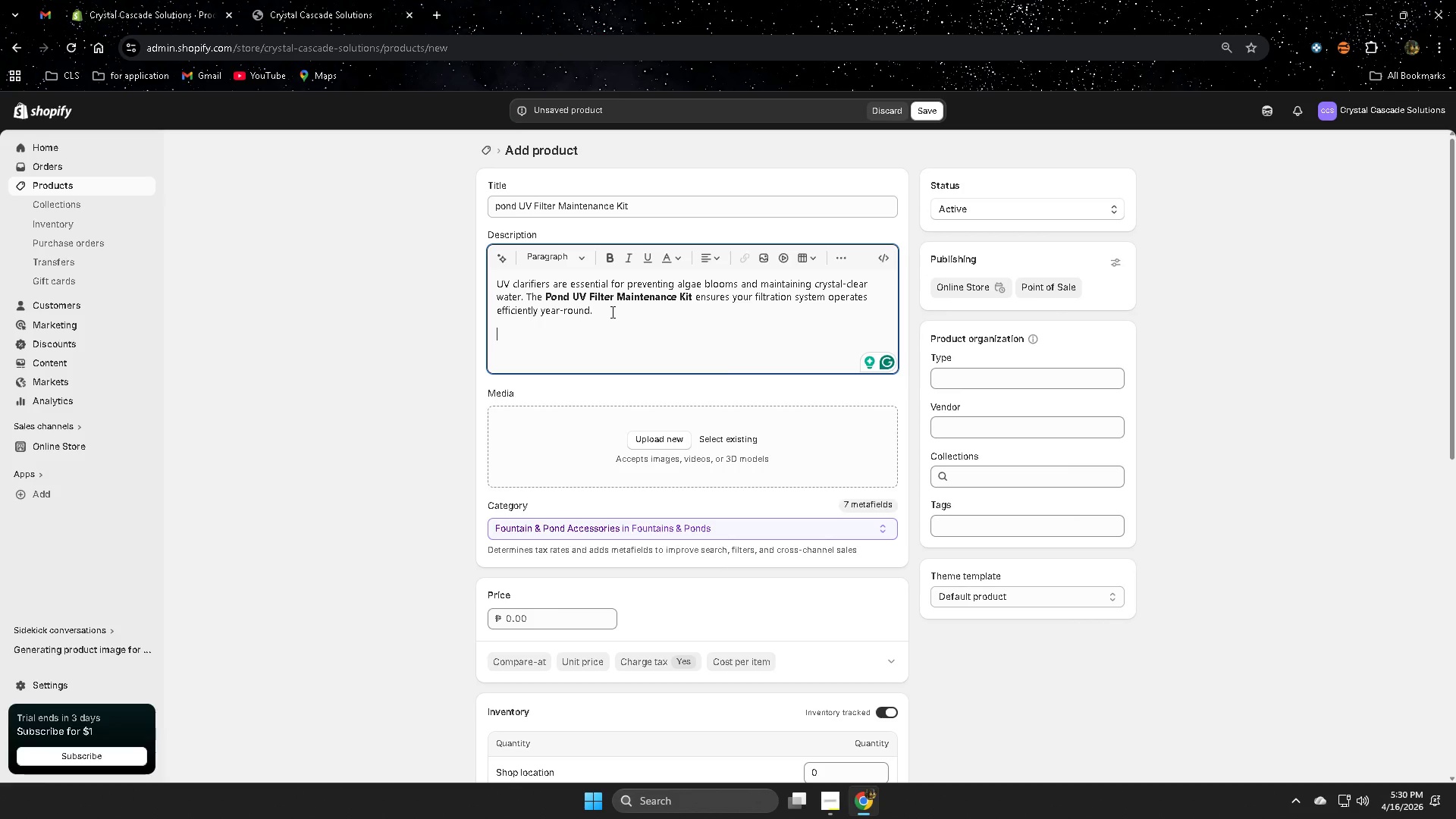 
wait(18.14)
 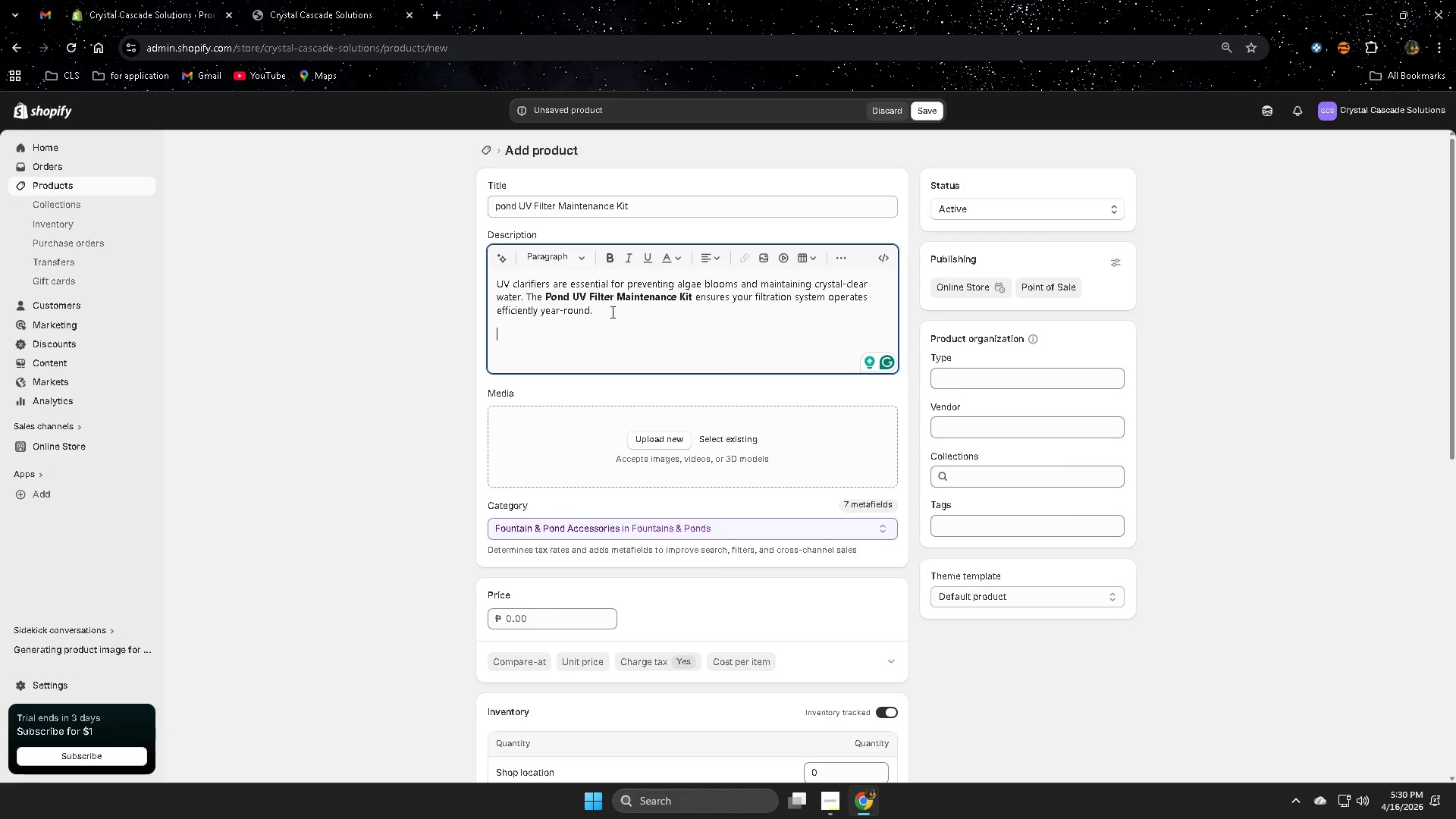 
type(Routine C)
key(Backspace)
type(cleaing )
key(Backspace)
key(Backspace)
key(Backspace)
key(Backspace)
type(ning )
 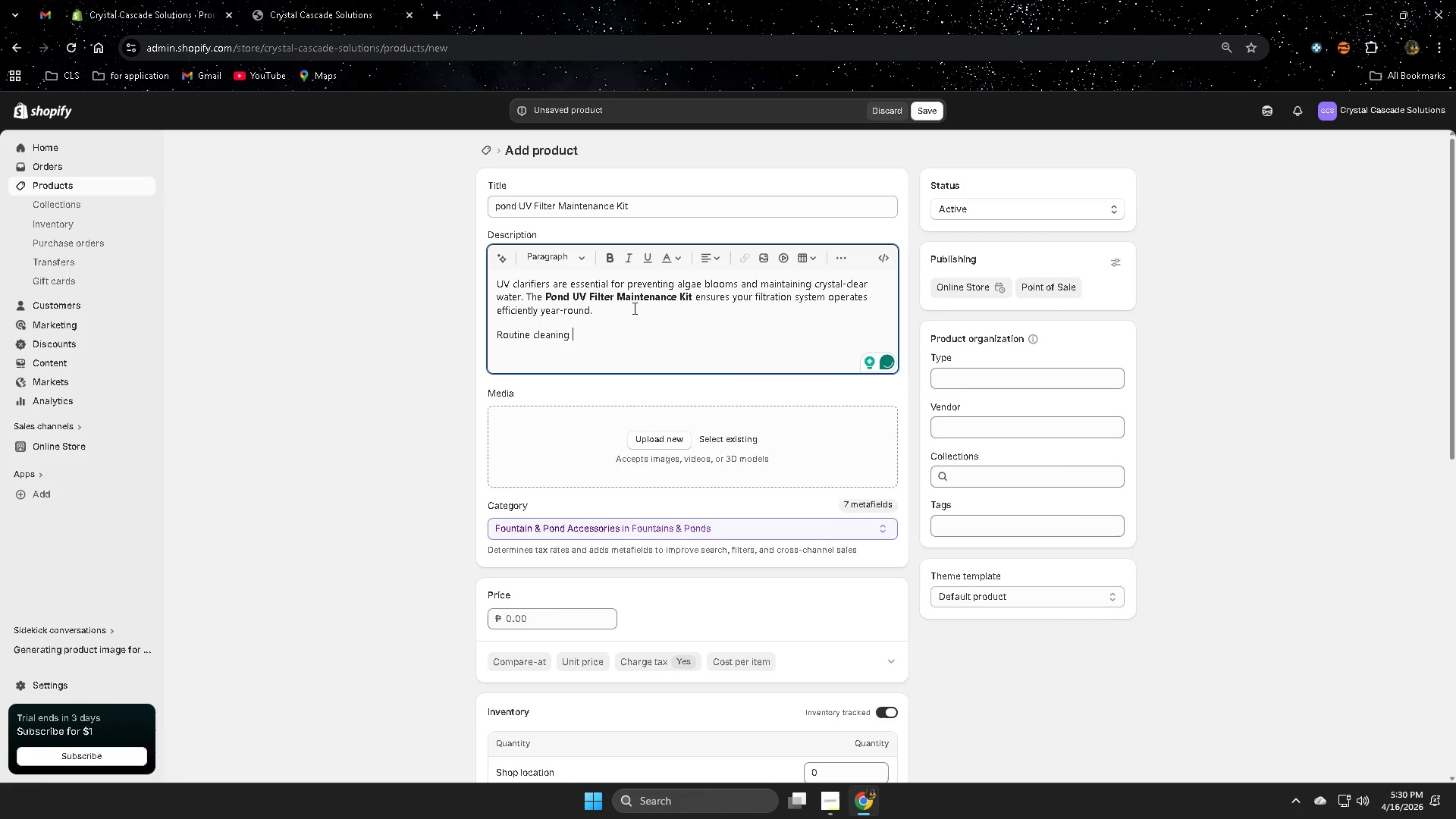 
type(imporves UV perf)
 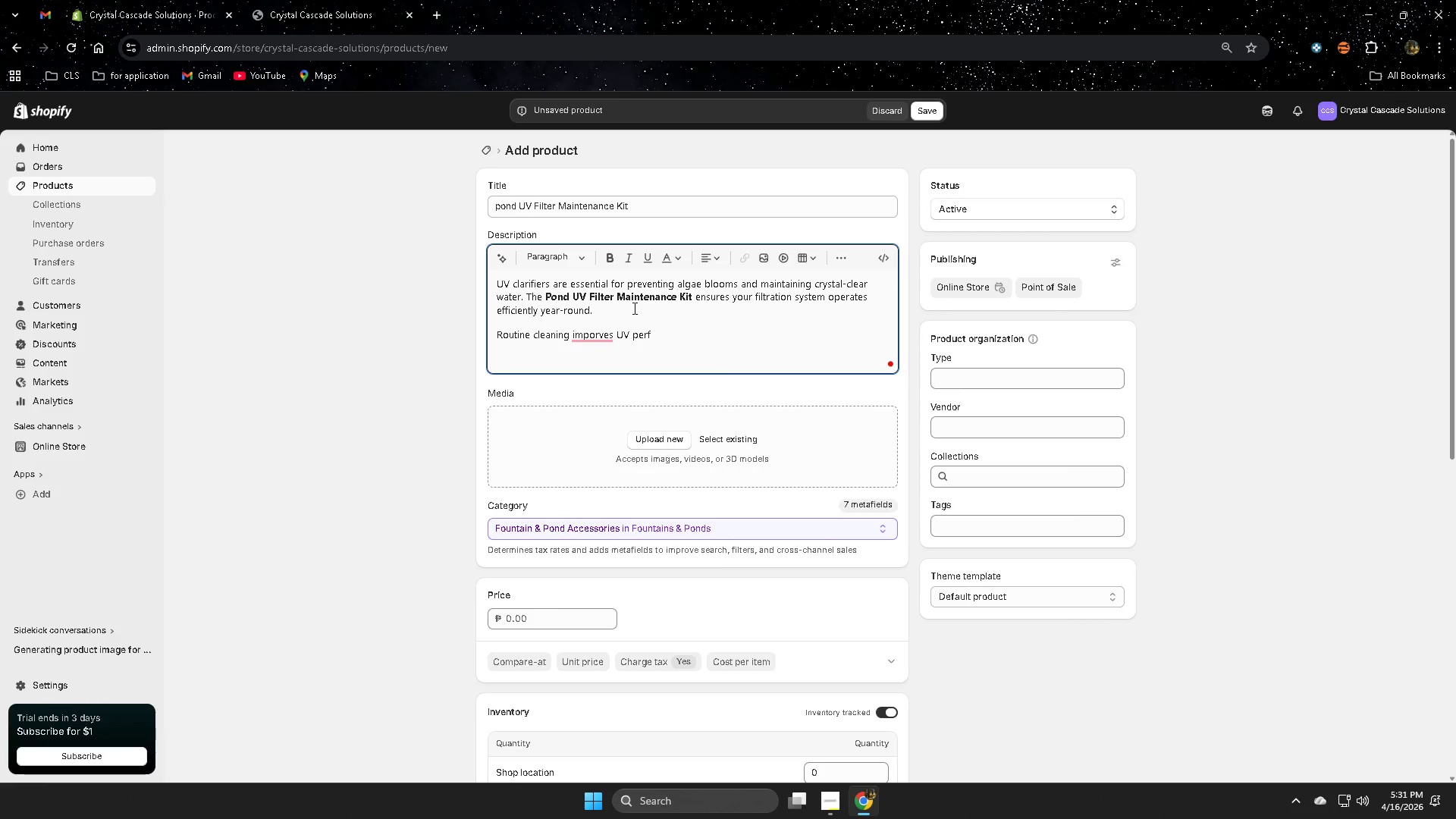 
wait(5.44)
 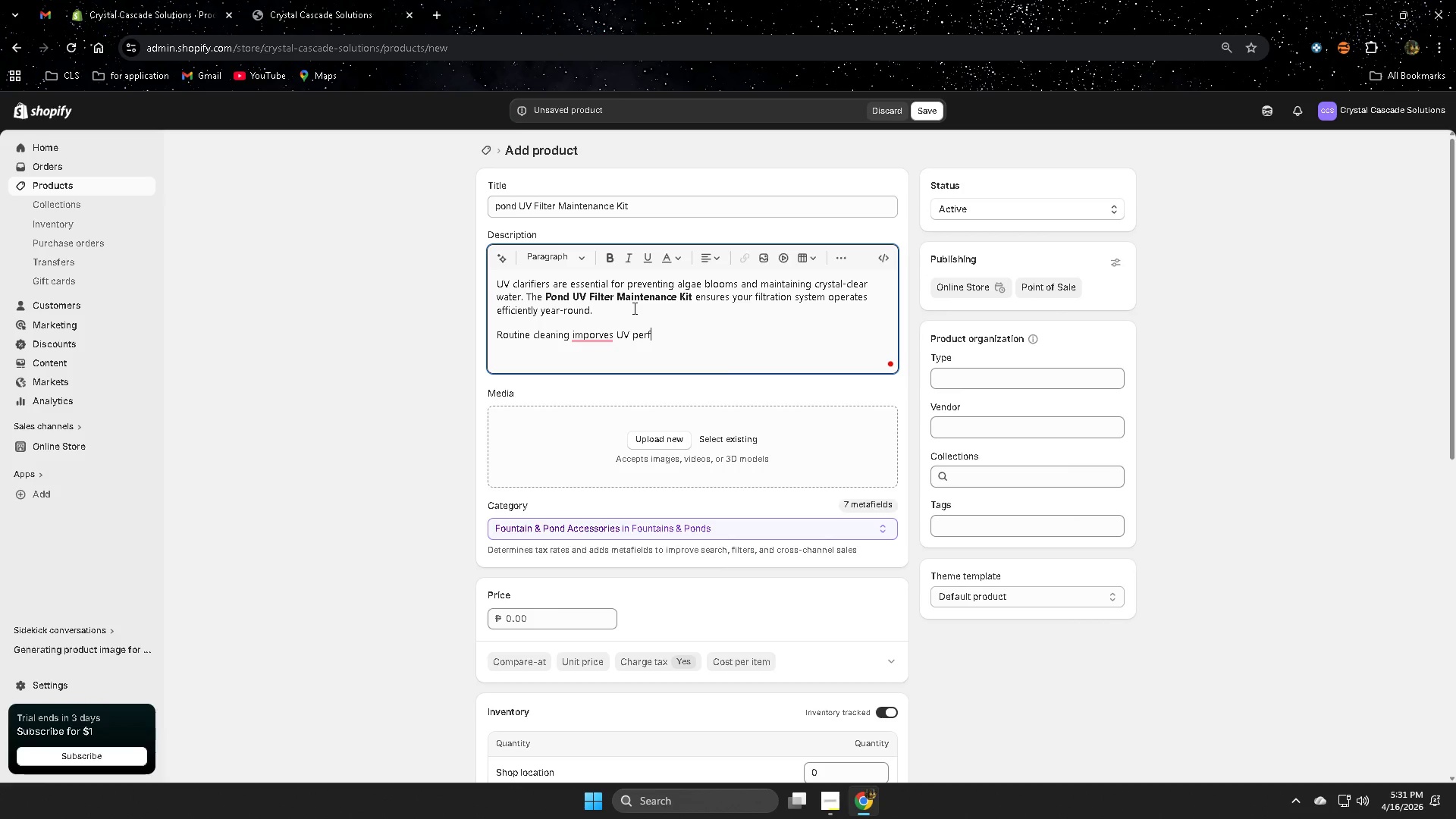 
left_click([606, 373])
 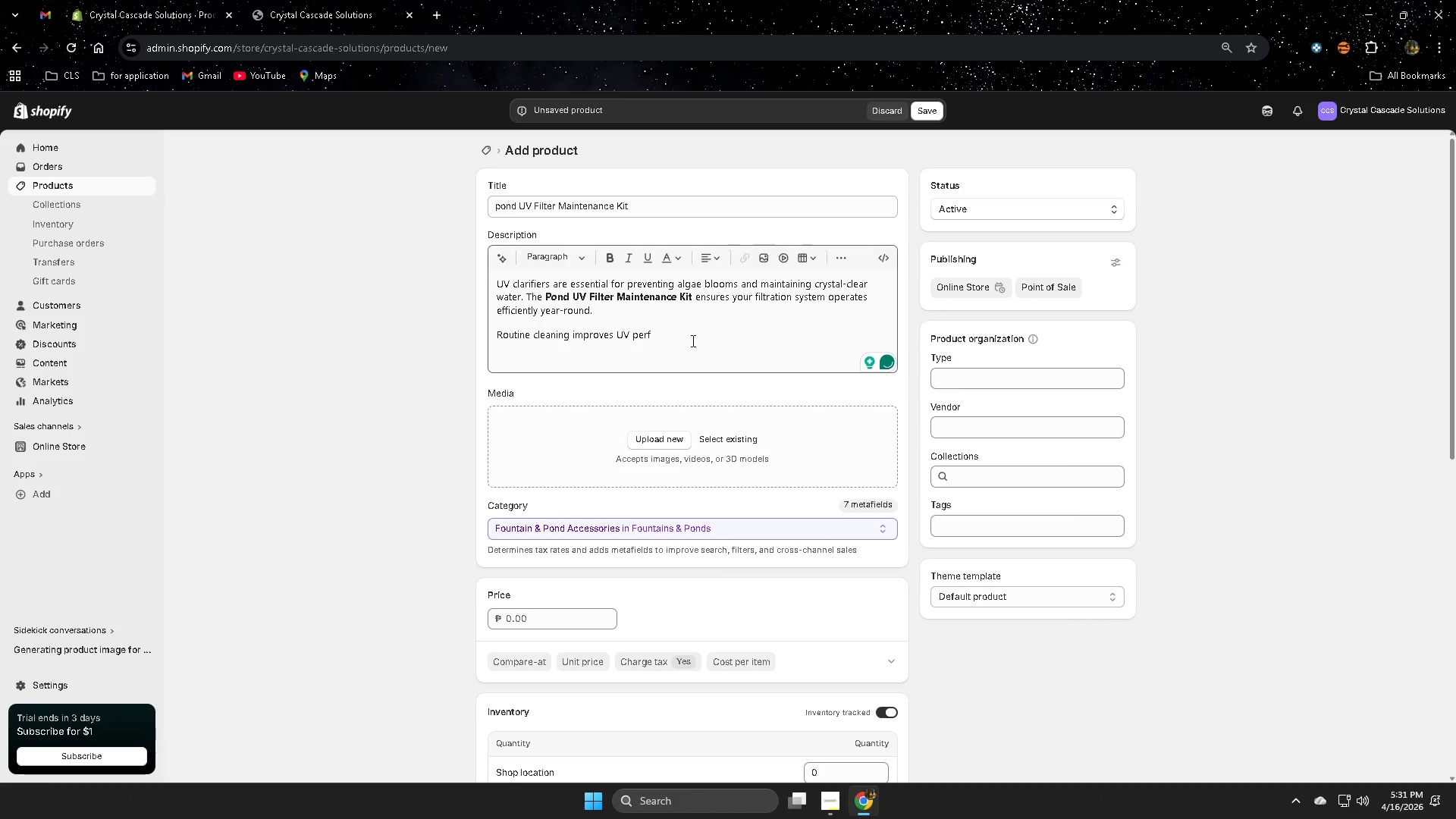 
left_click([692, 340])
 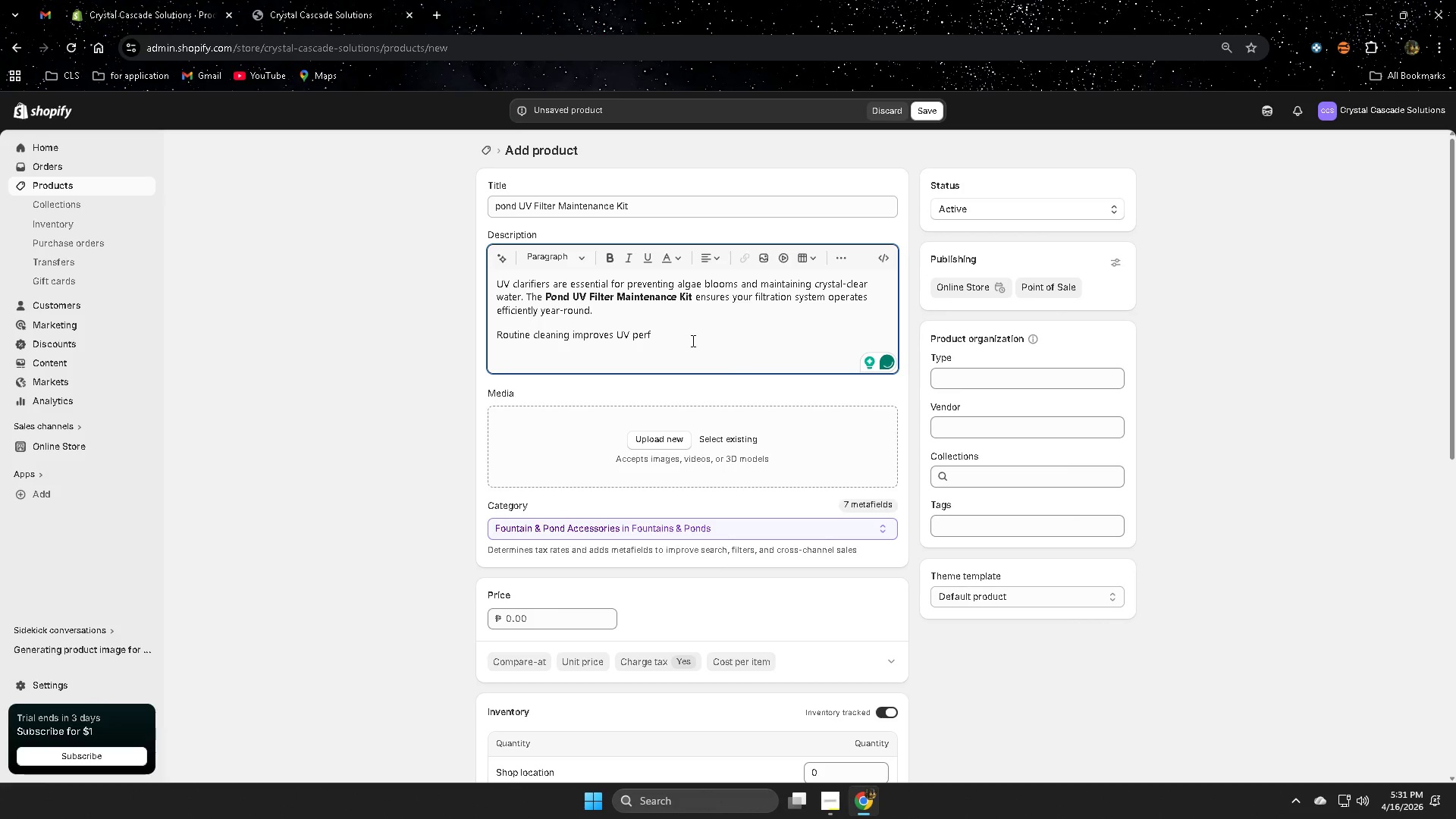 
type(ormance and extends q)
key(Backspace)
type(equip)
 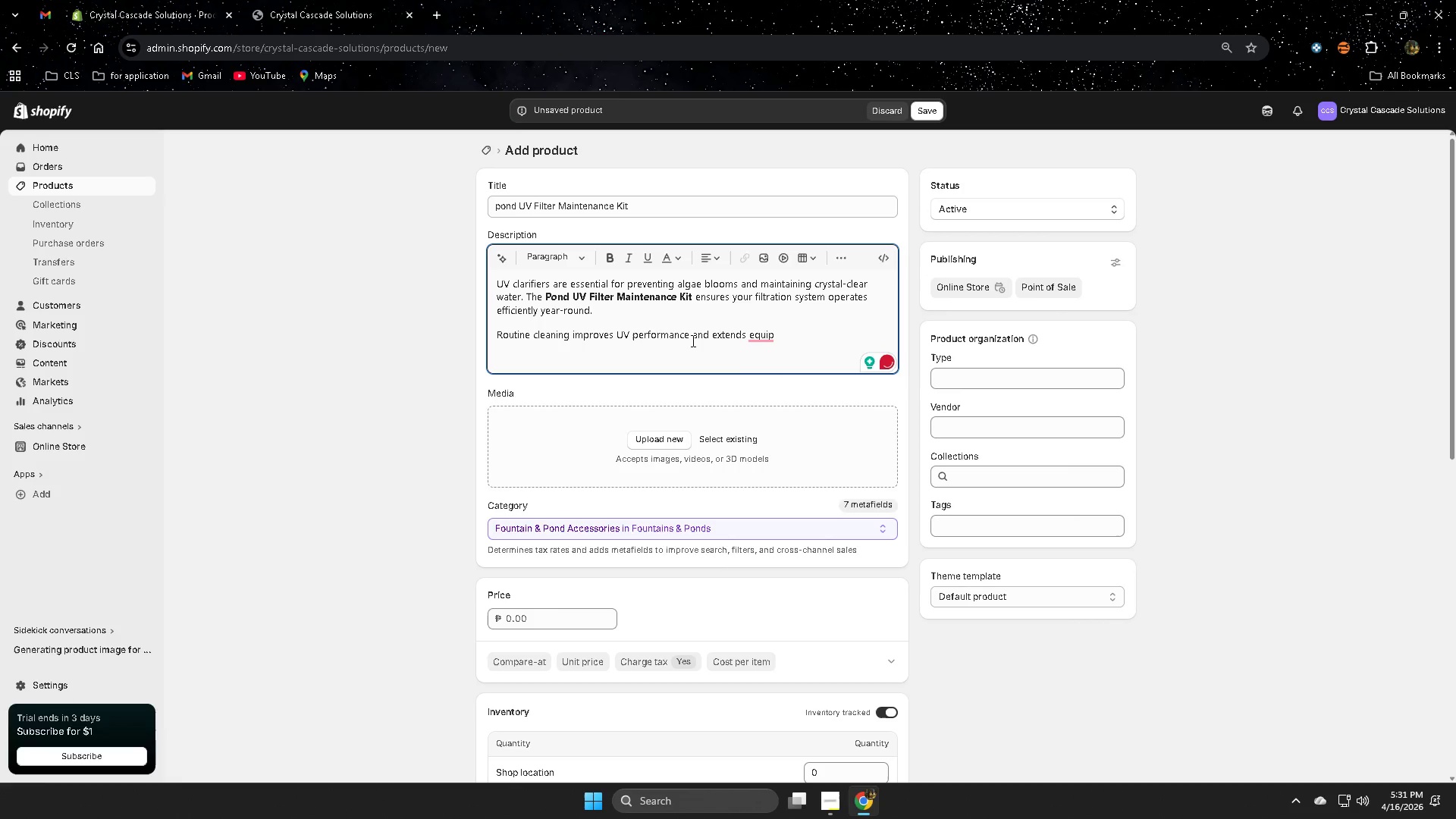 
type(ment lifes)
 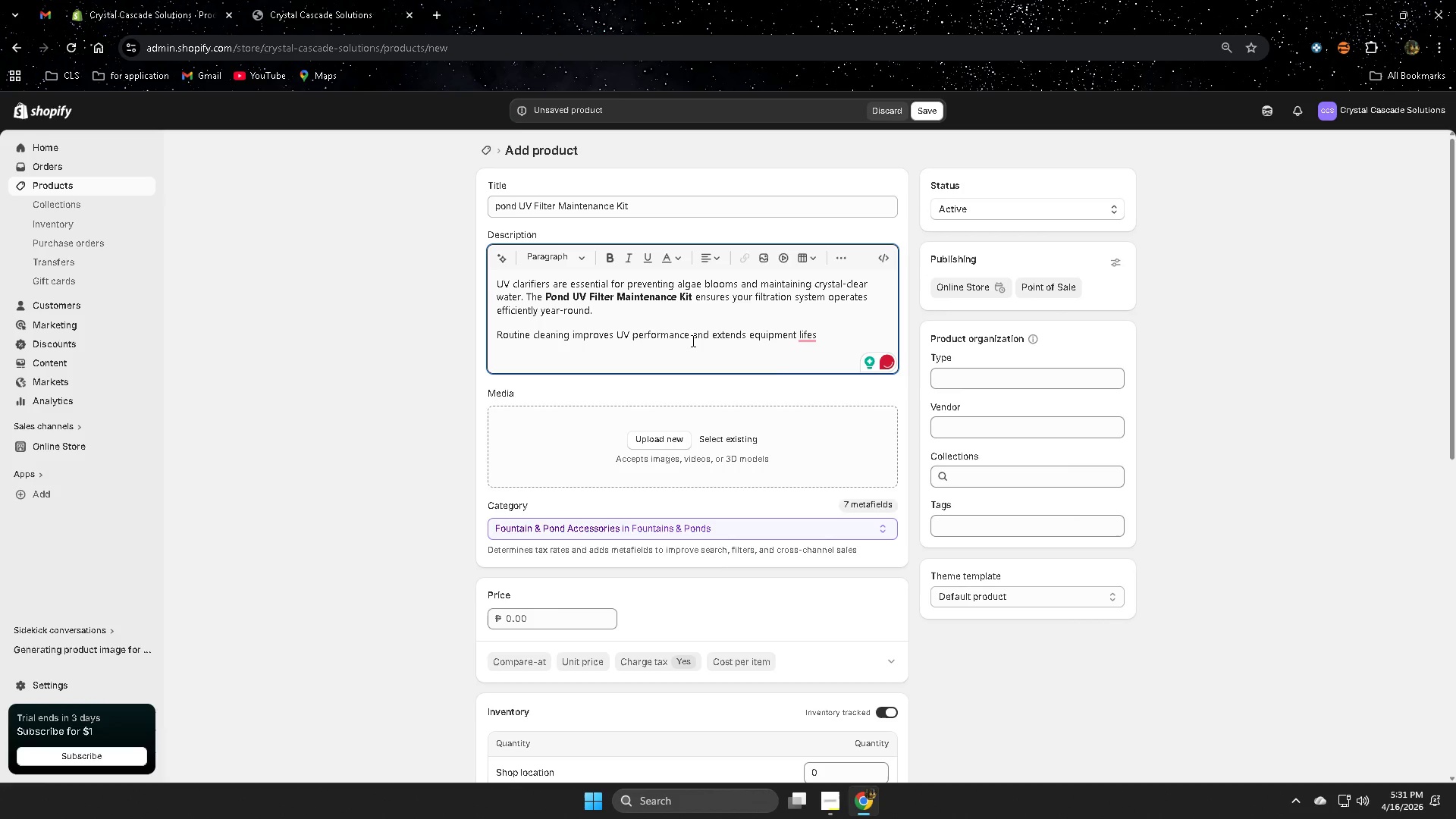 
type(pan.)
 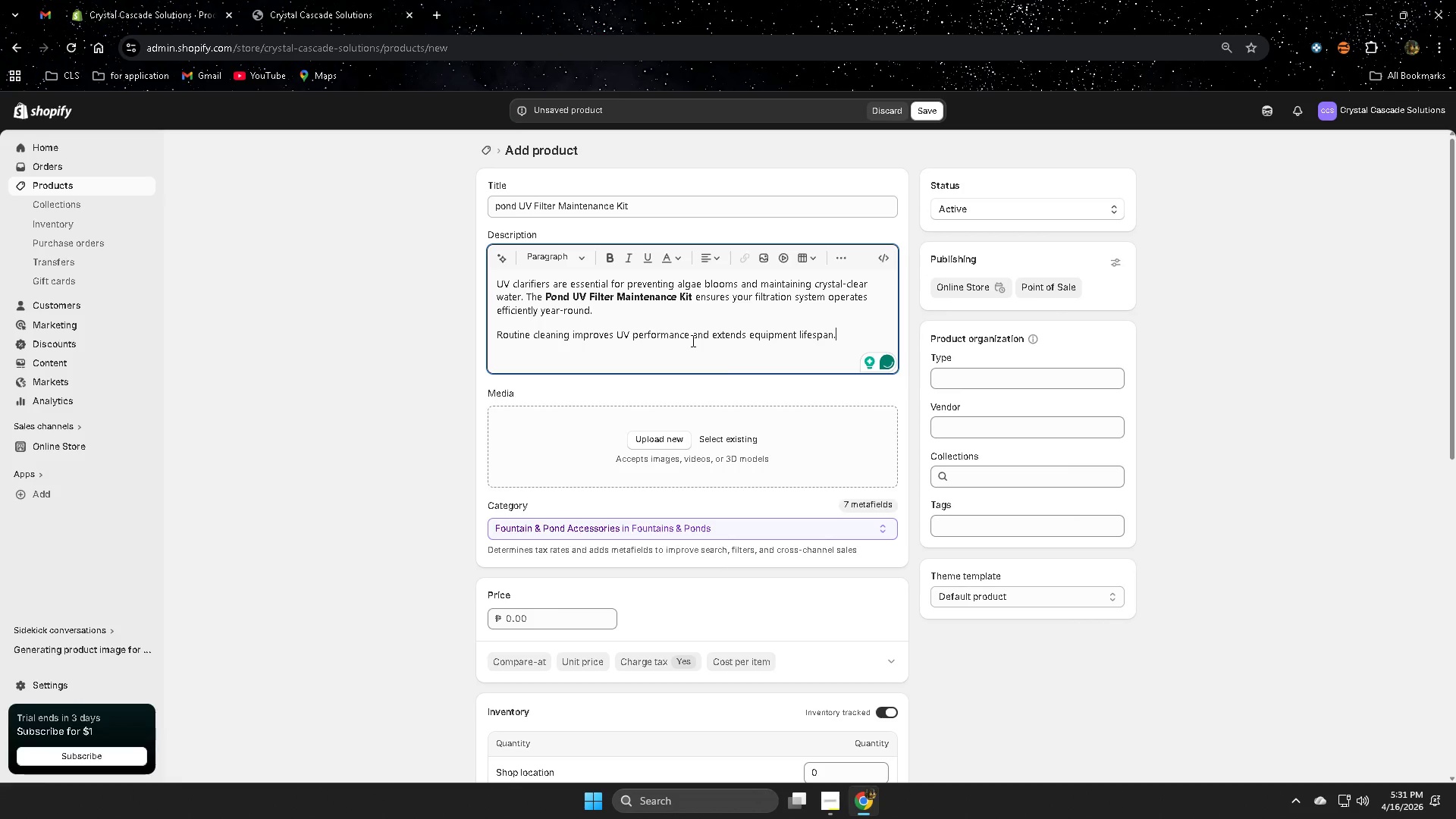 
key(Enter)
 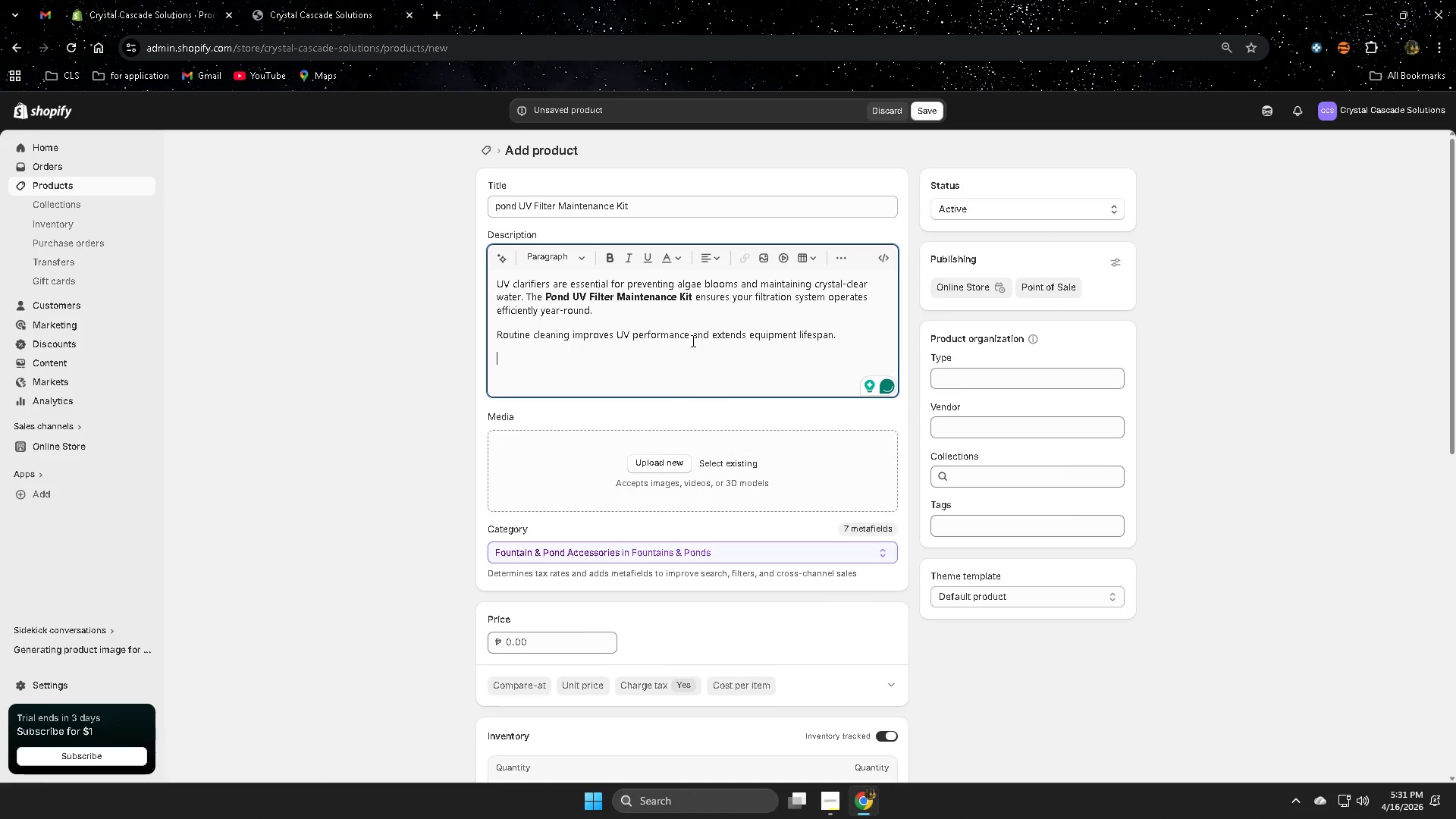 
type(Bundle Inlcy)
key(Backspace)
type(i)
key(Backspace)
 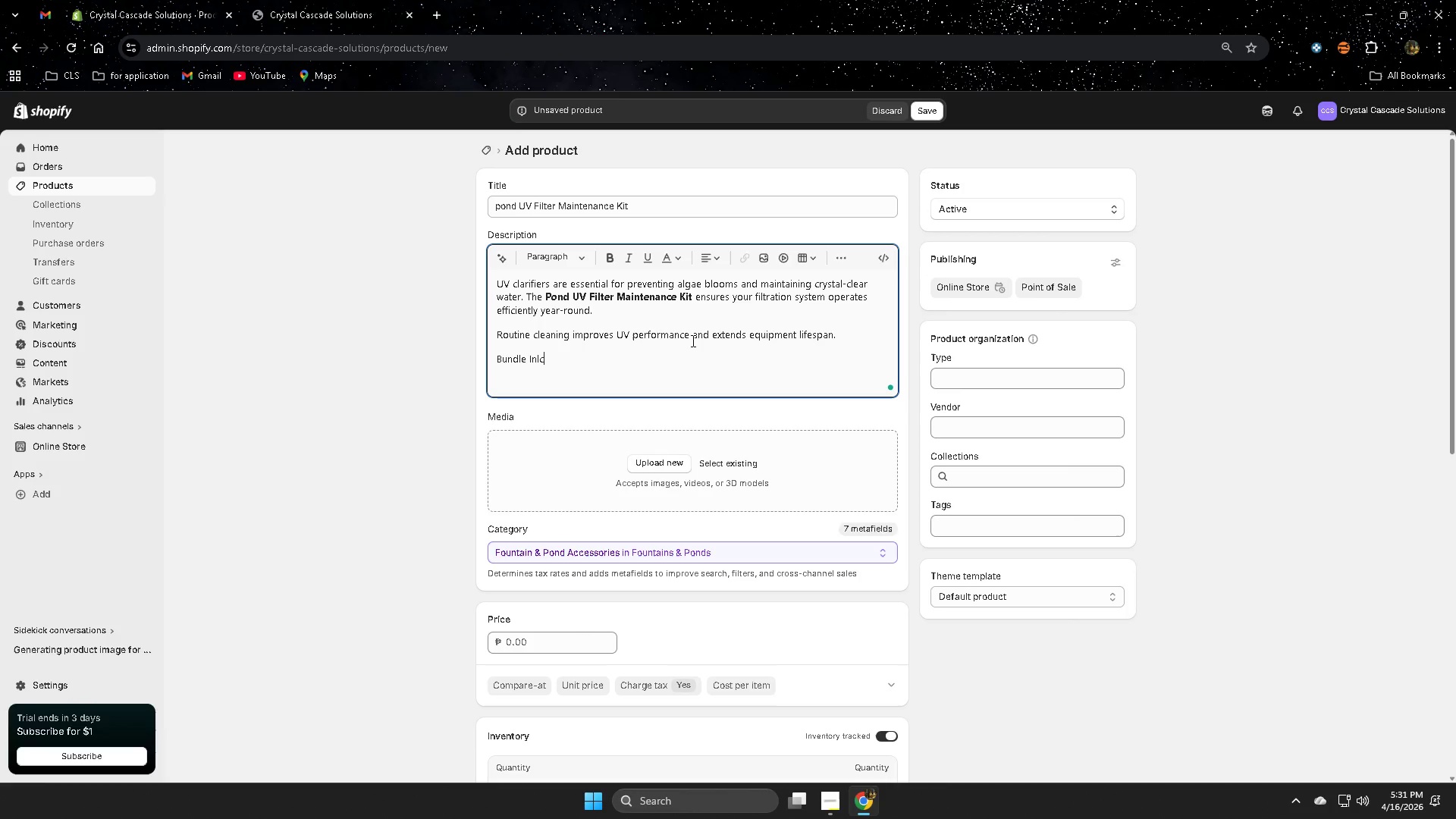 
key(Backspace)
key(Backspace)
type(cludes)
 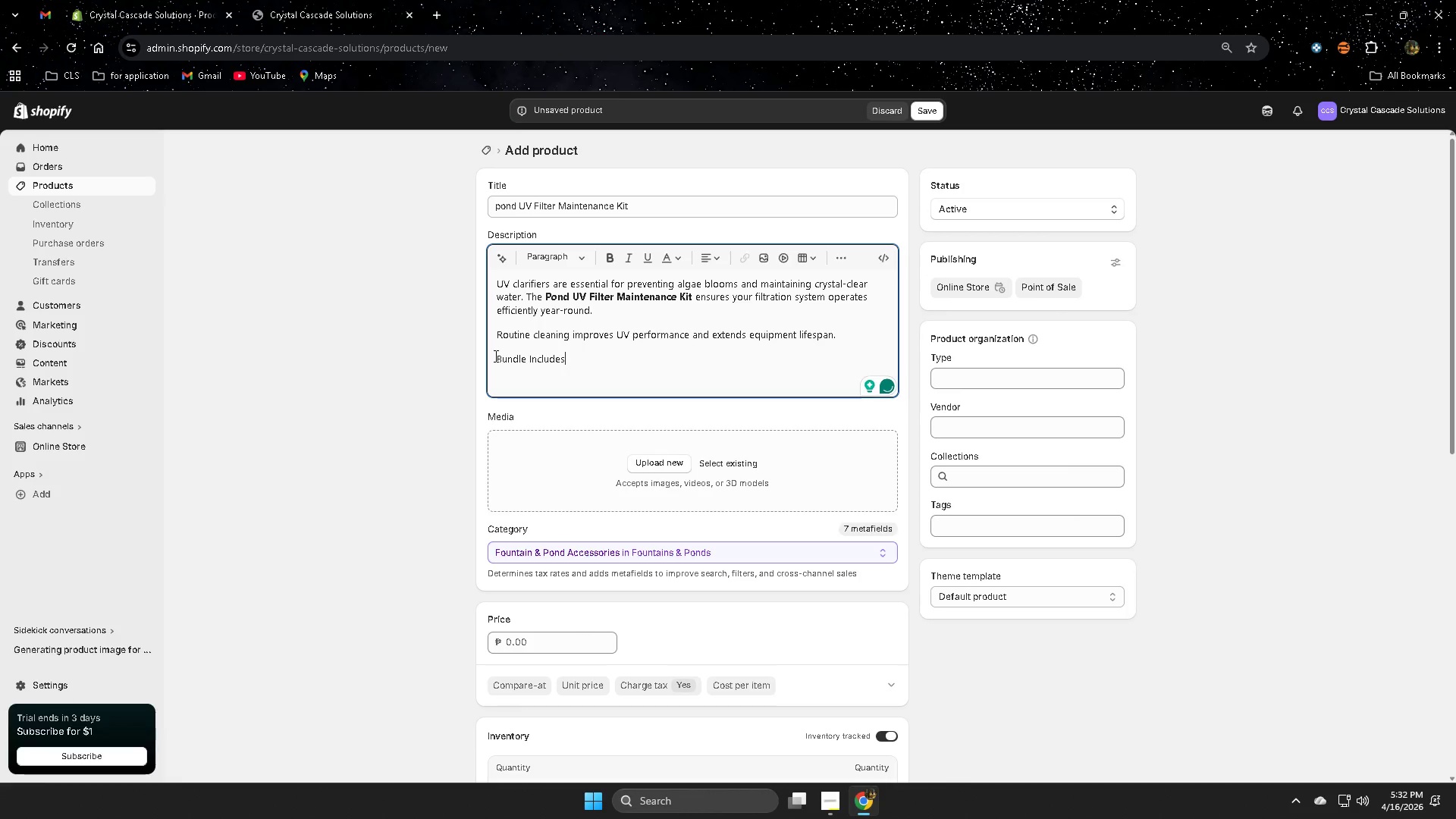 
left_click([496, 356])
 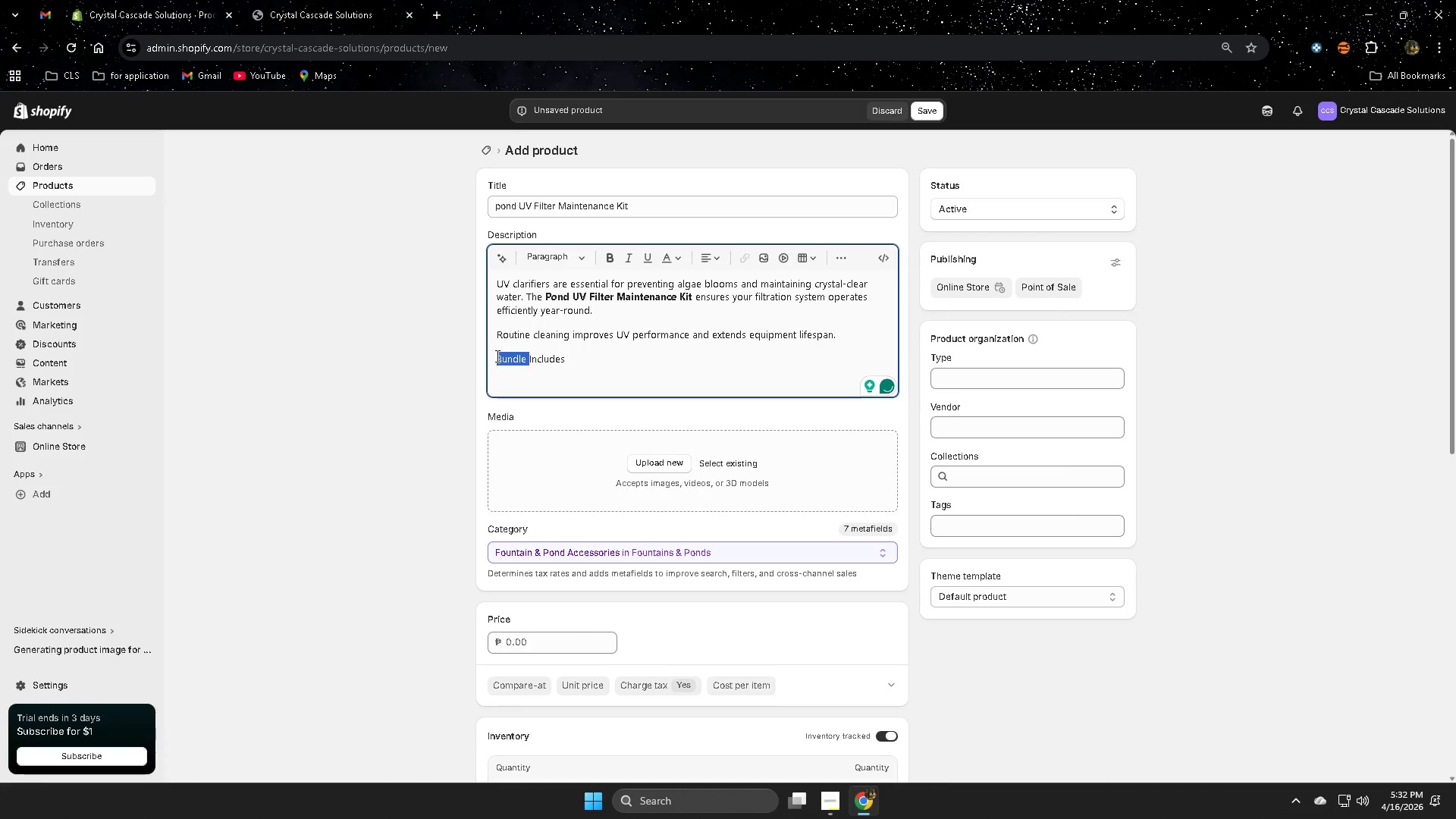 
left_click_drag(start_coordinate=[496, 356], to_coordinate=[577, 362])
 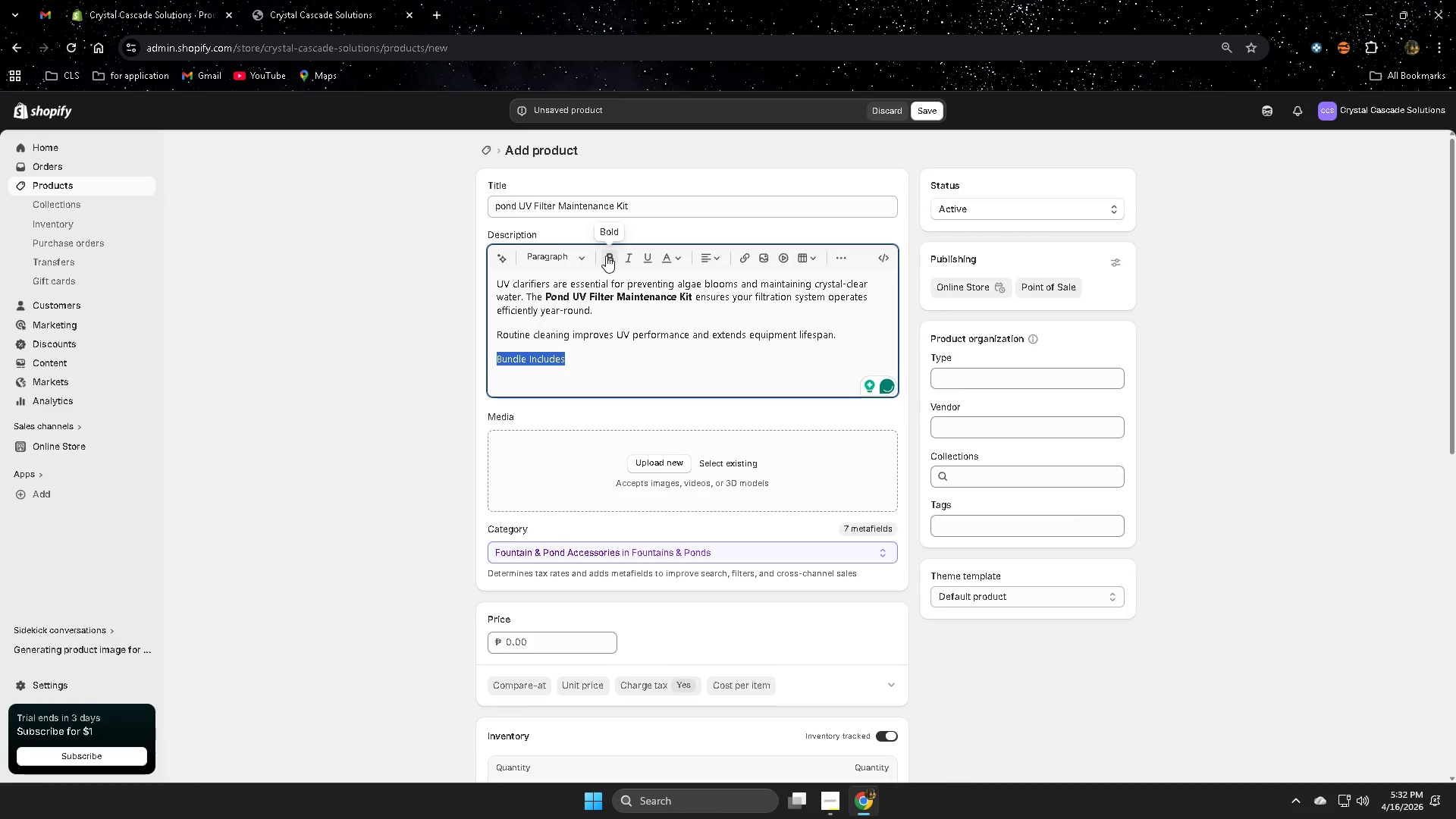 
left_click([609, 256])
 